 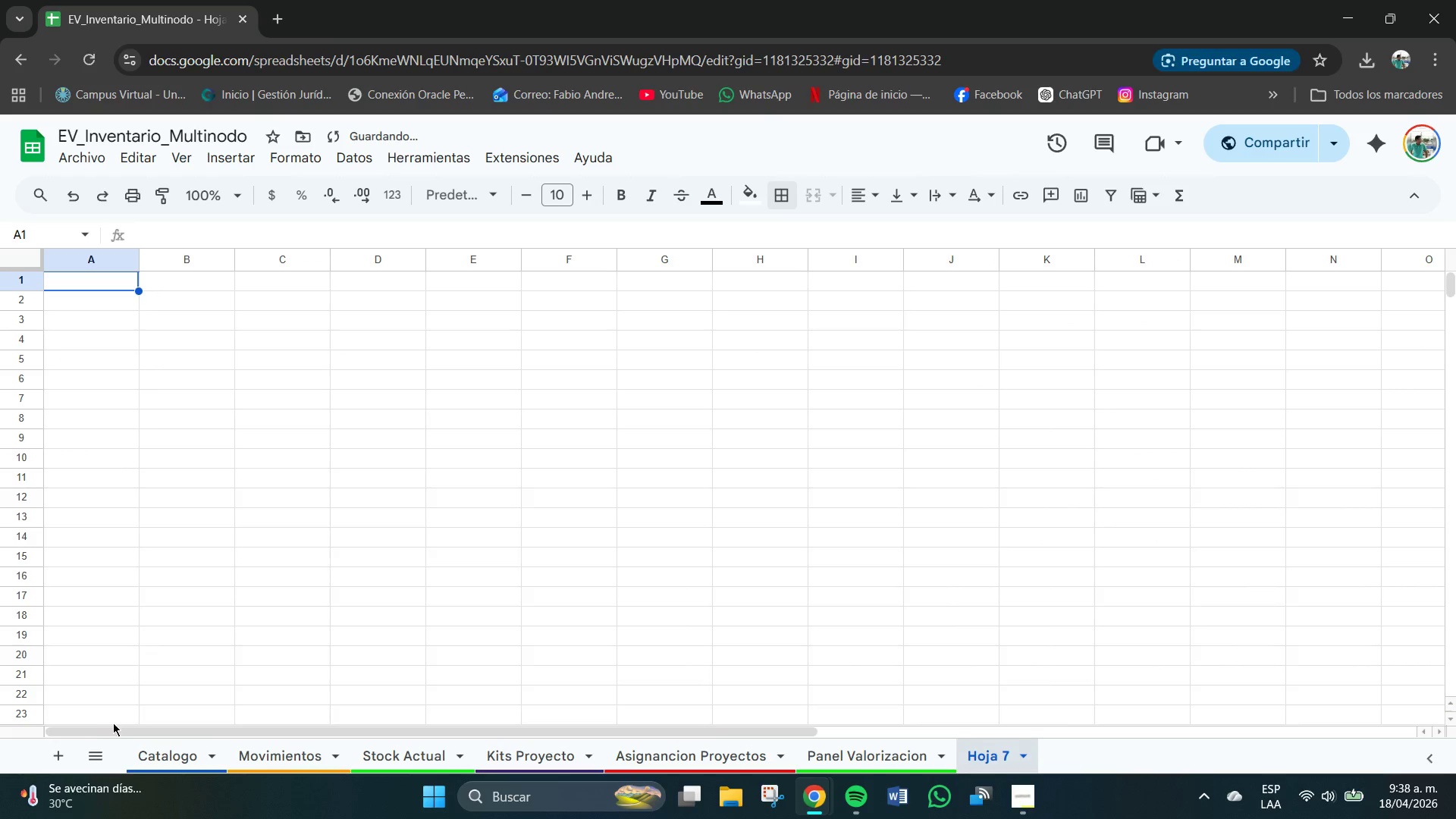 
left_click([1040, 519])
 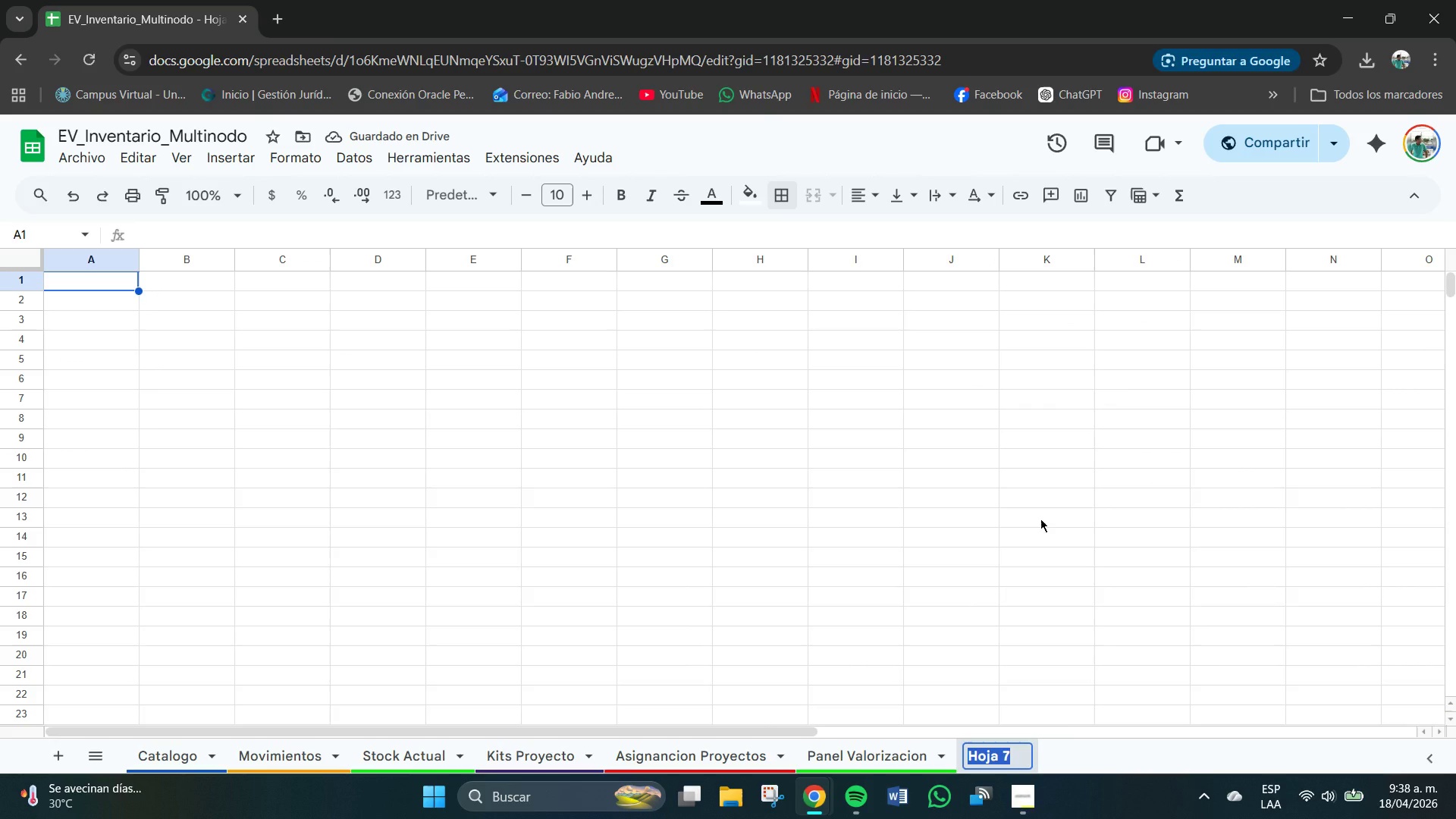 
key(Meta+V)
 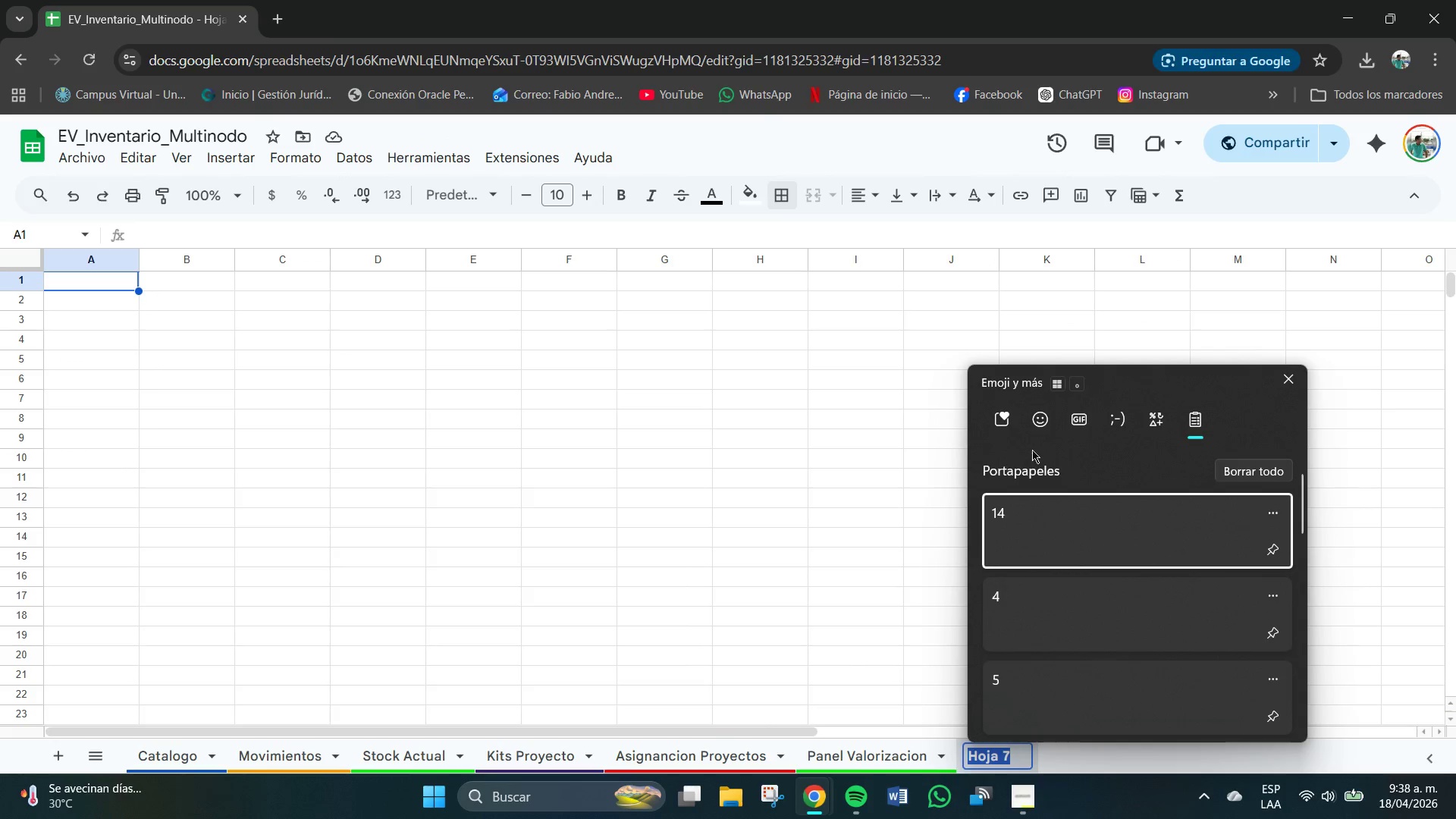 
left_click([1034, 422])
 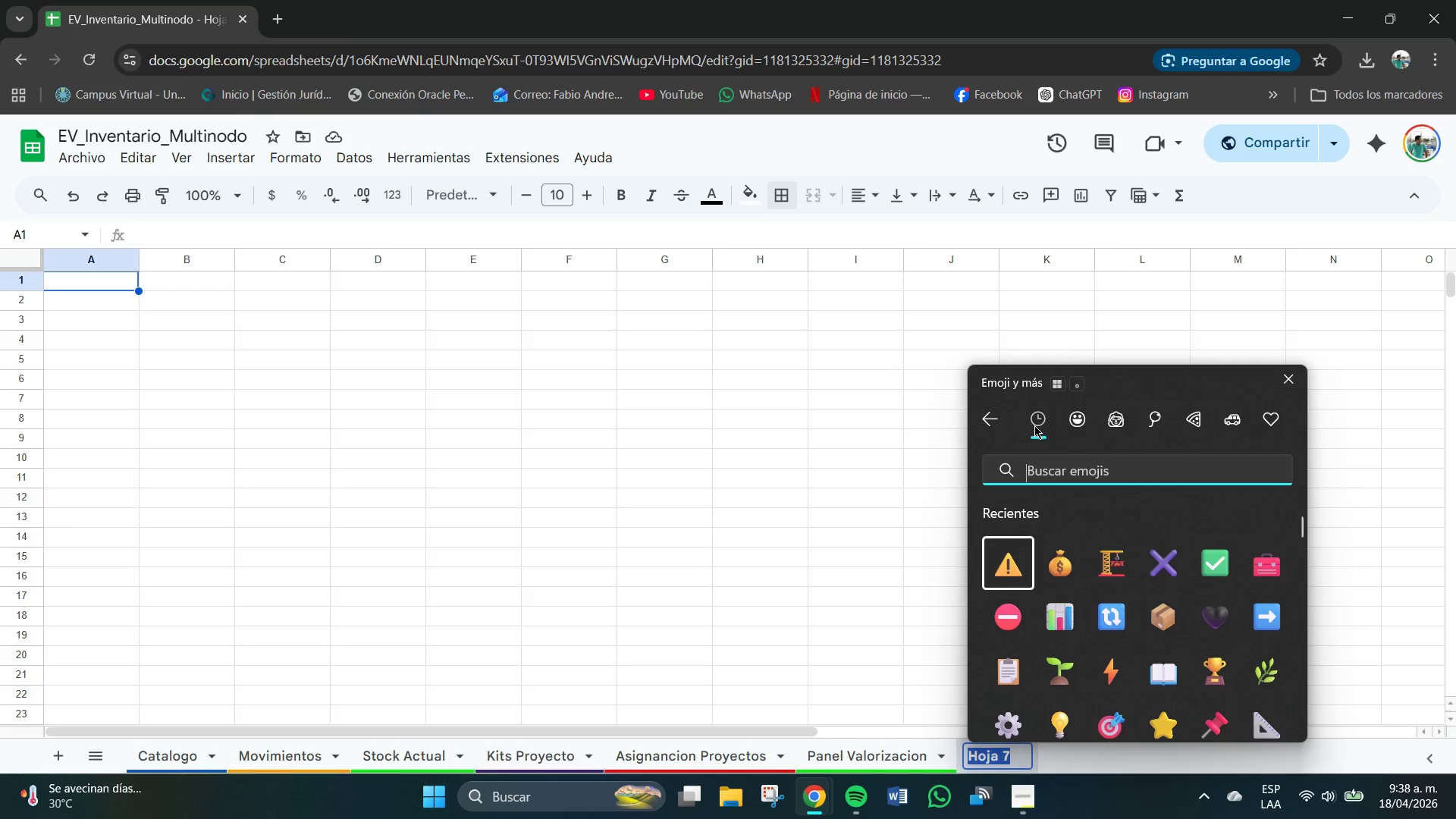 
wait(5.91)
 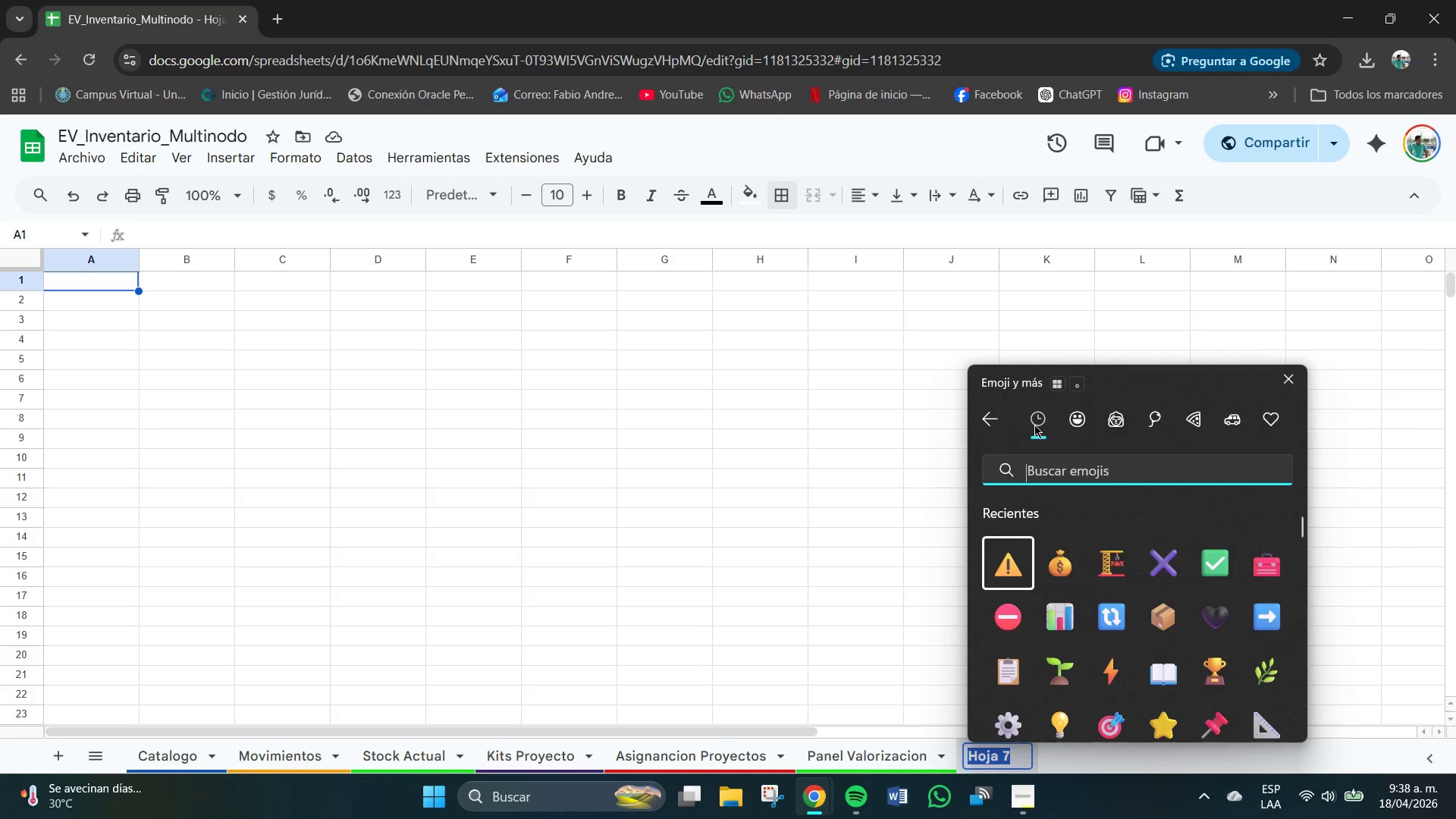 
left_click([996, 672])
 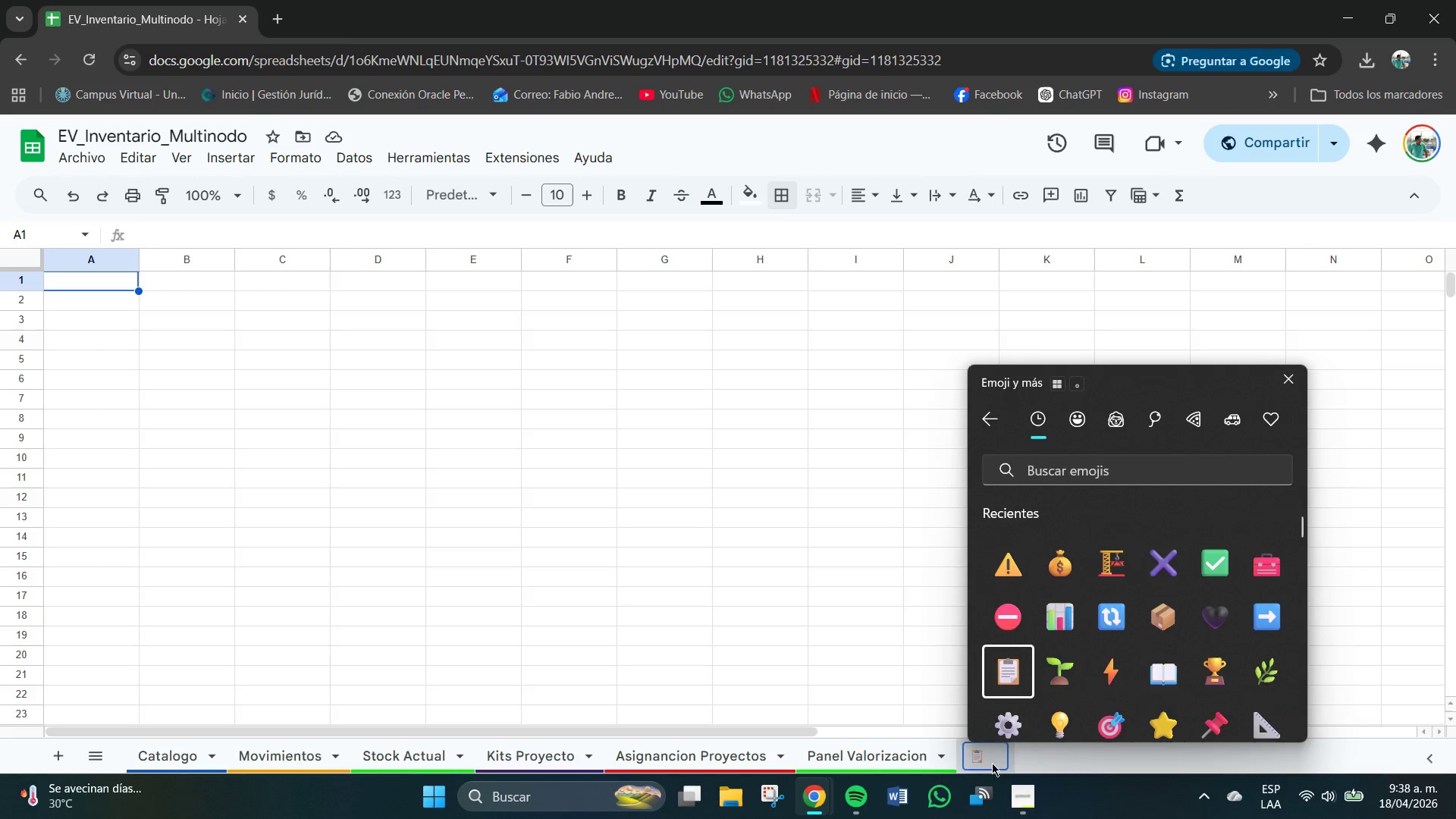 
left_click([987, 763])
 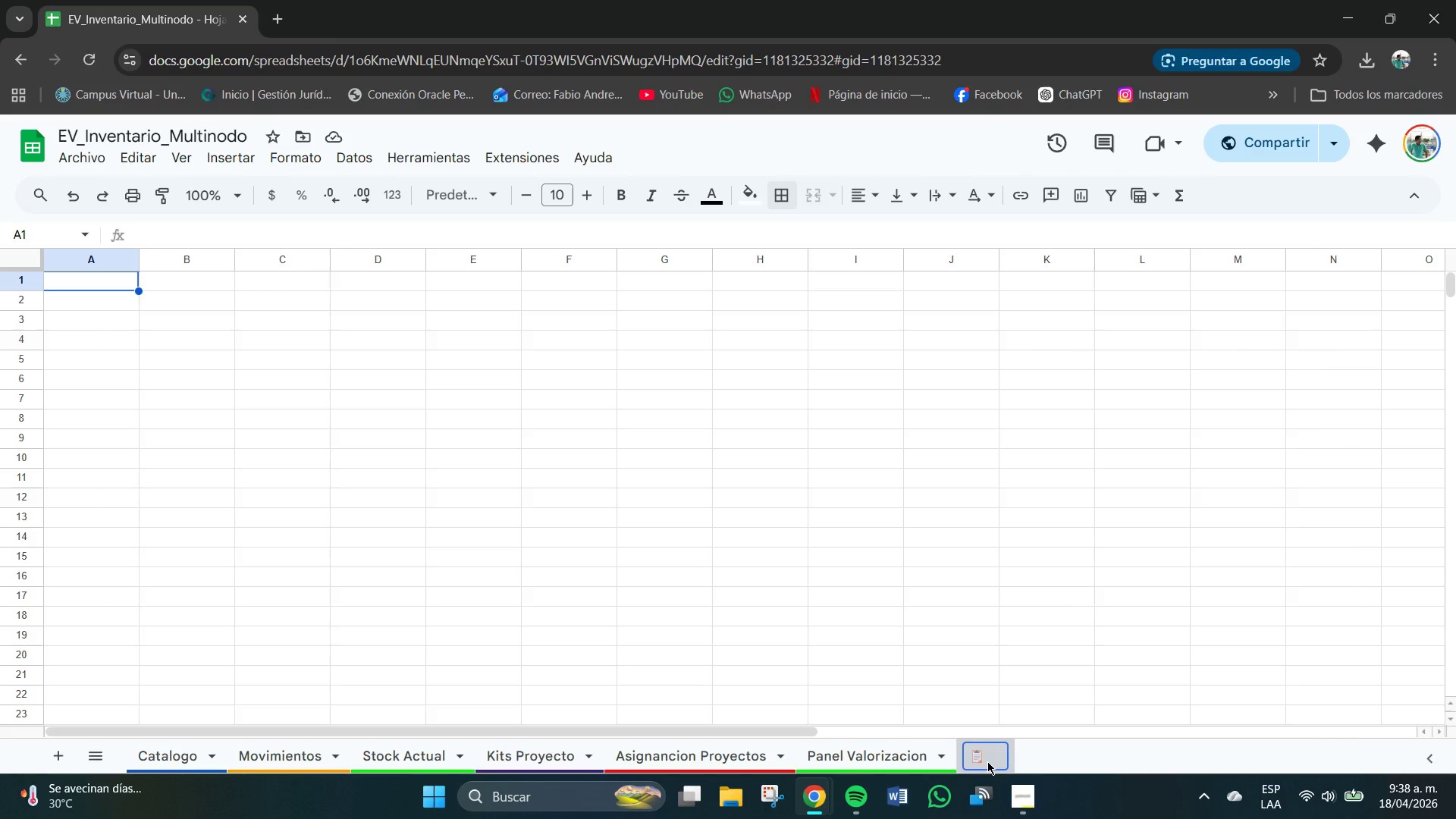 
type(GUIA de USO)
 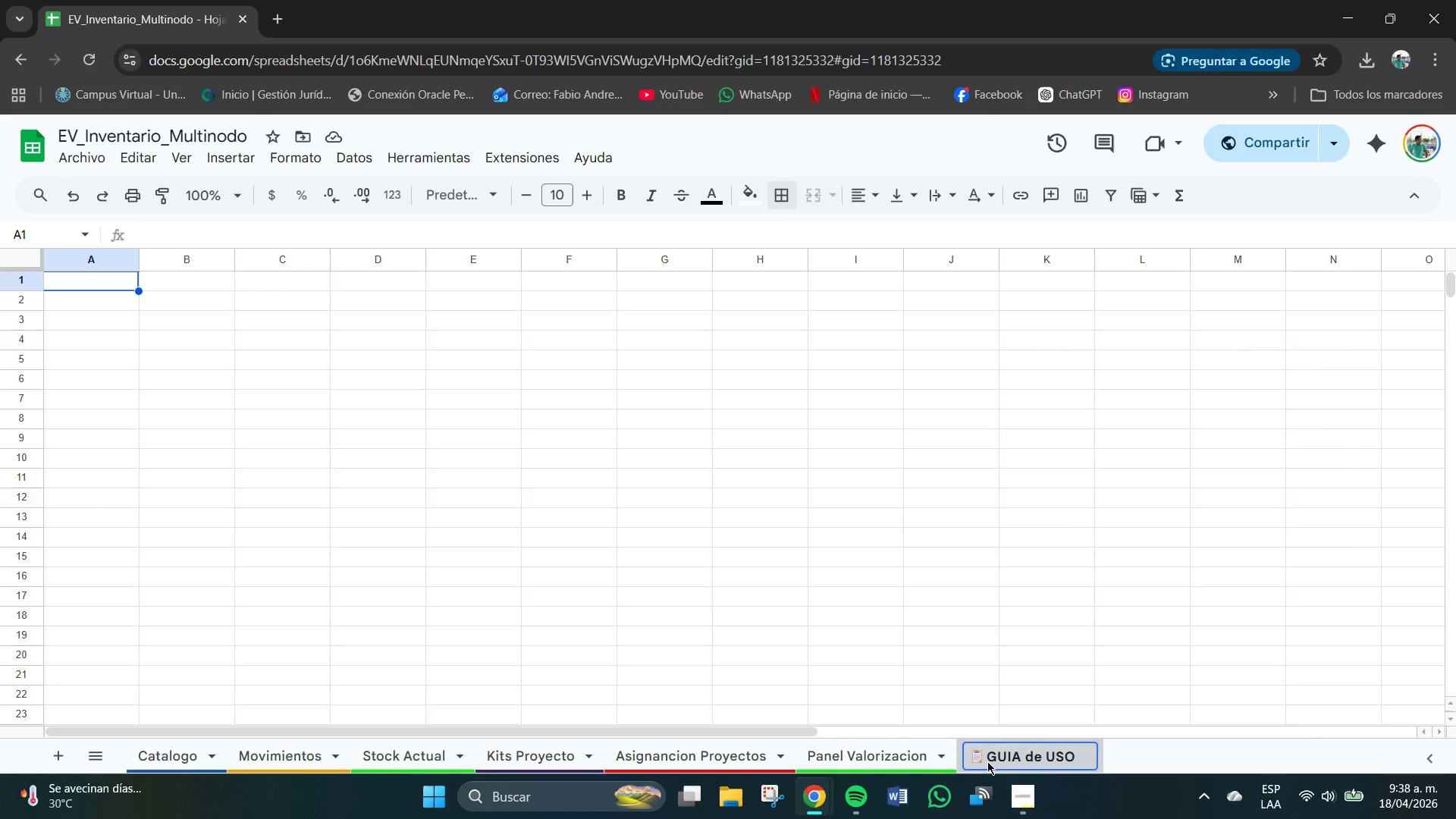 
key(Enter)
 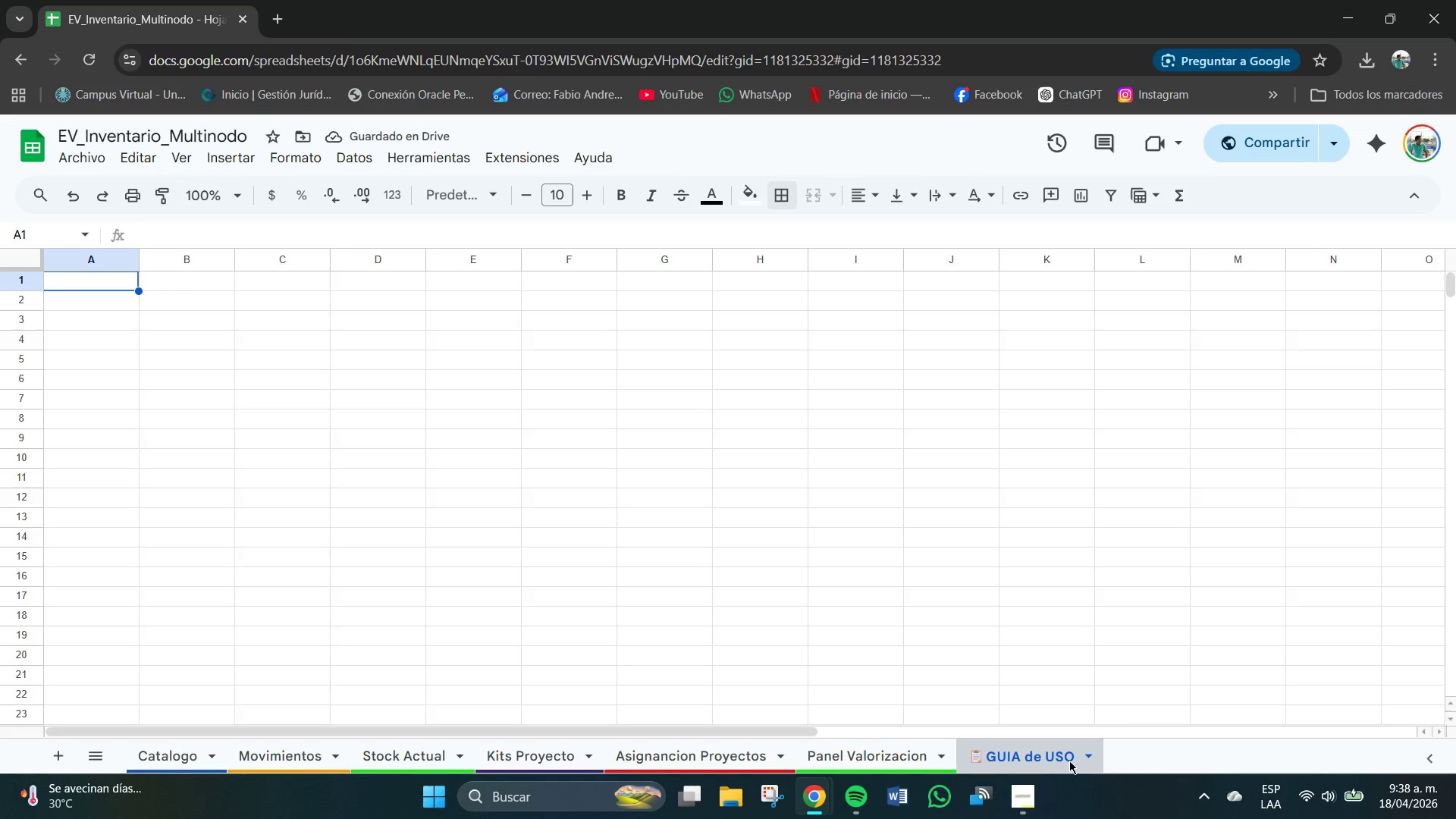 
left_click([1090, 761])
 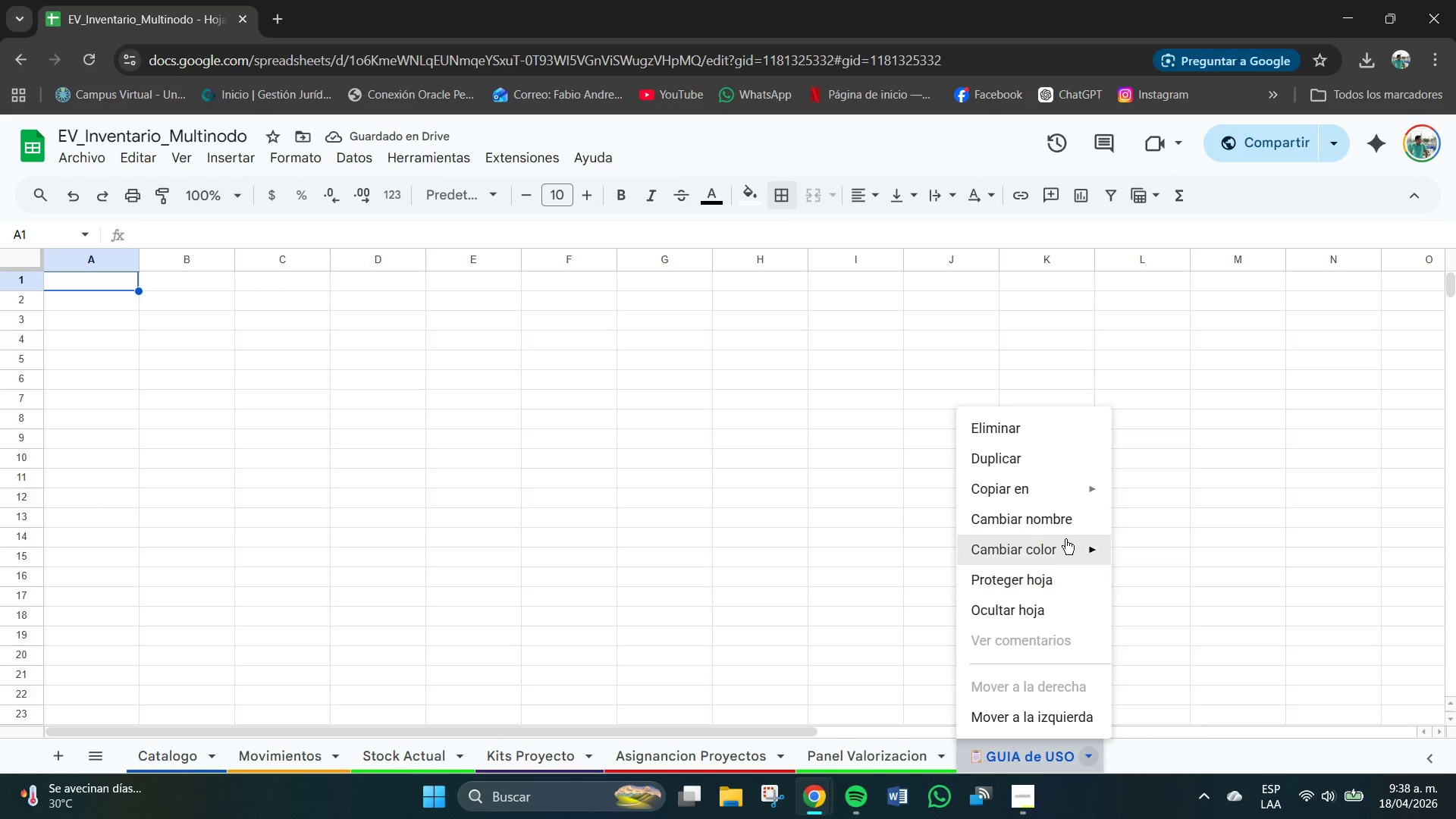 
left_click([1059, 520])
 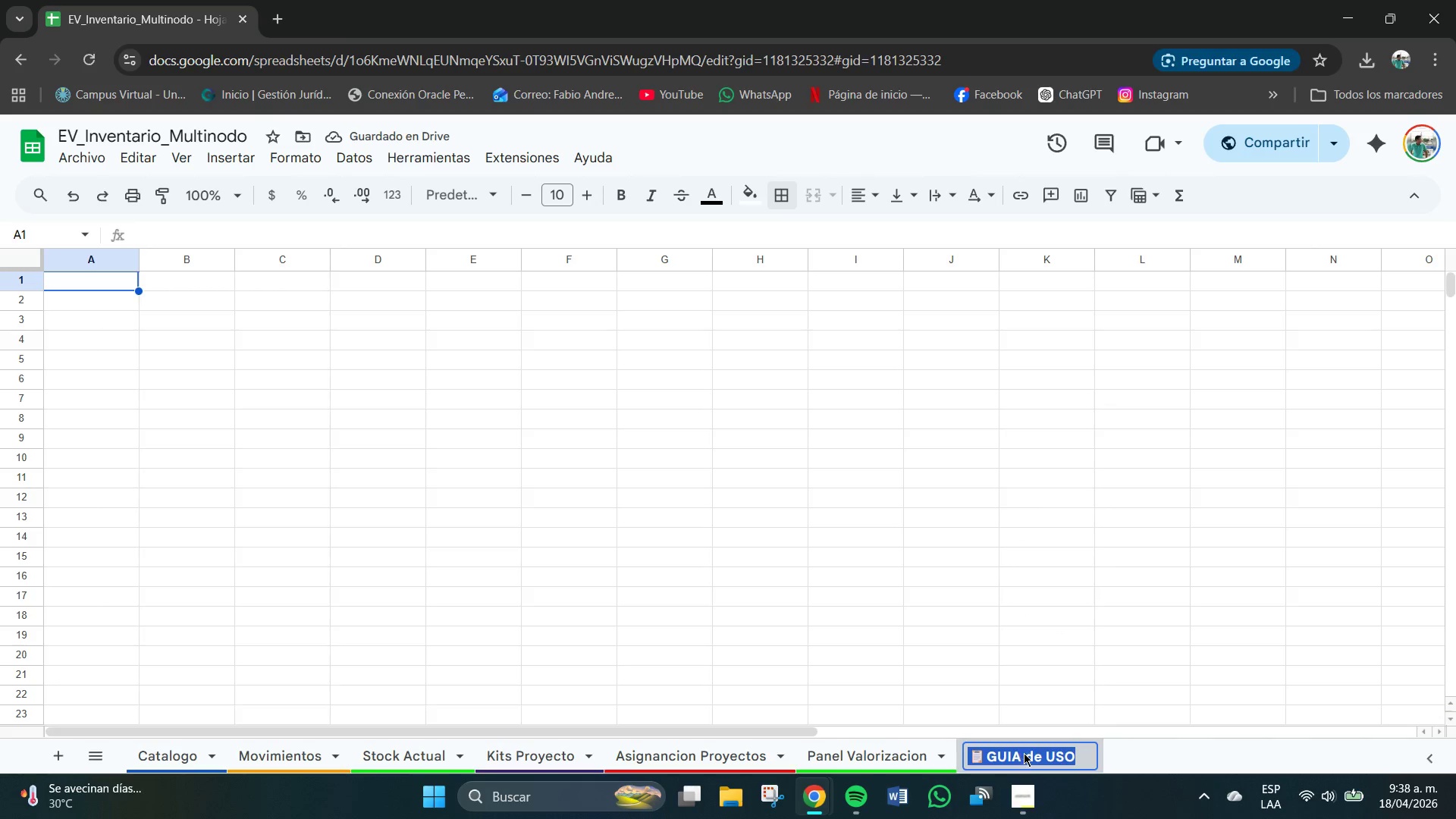 
double_click([1019, 753])
 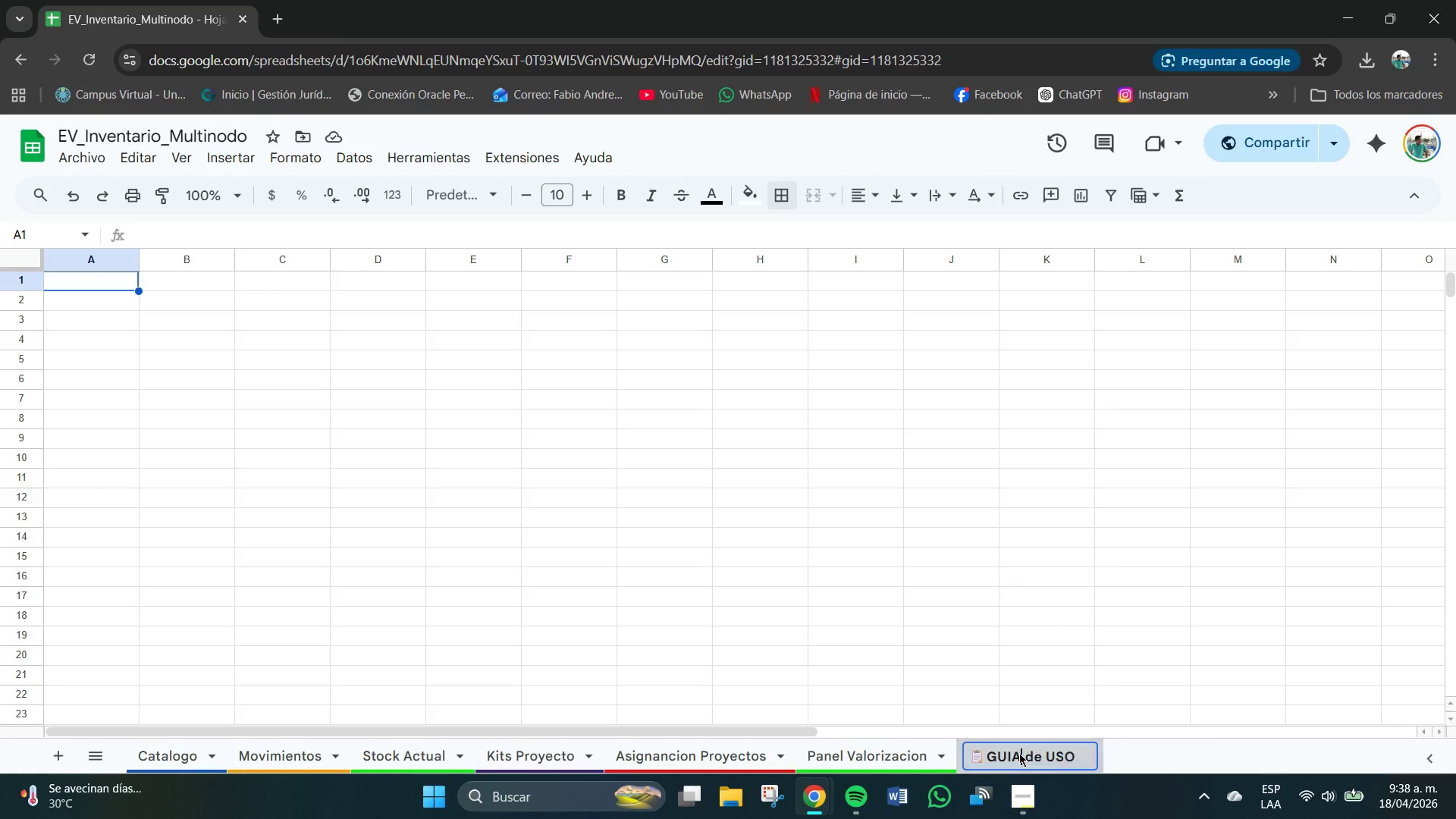 
triple_click([1019, 753])
 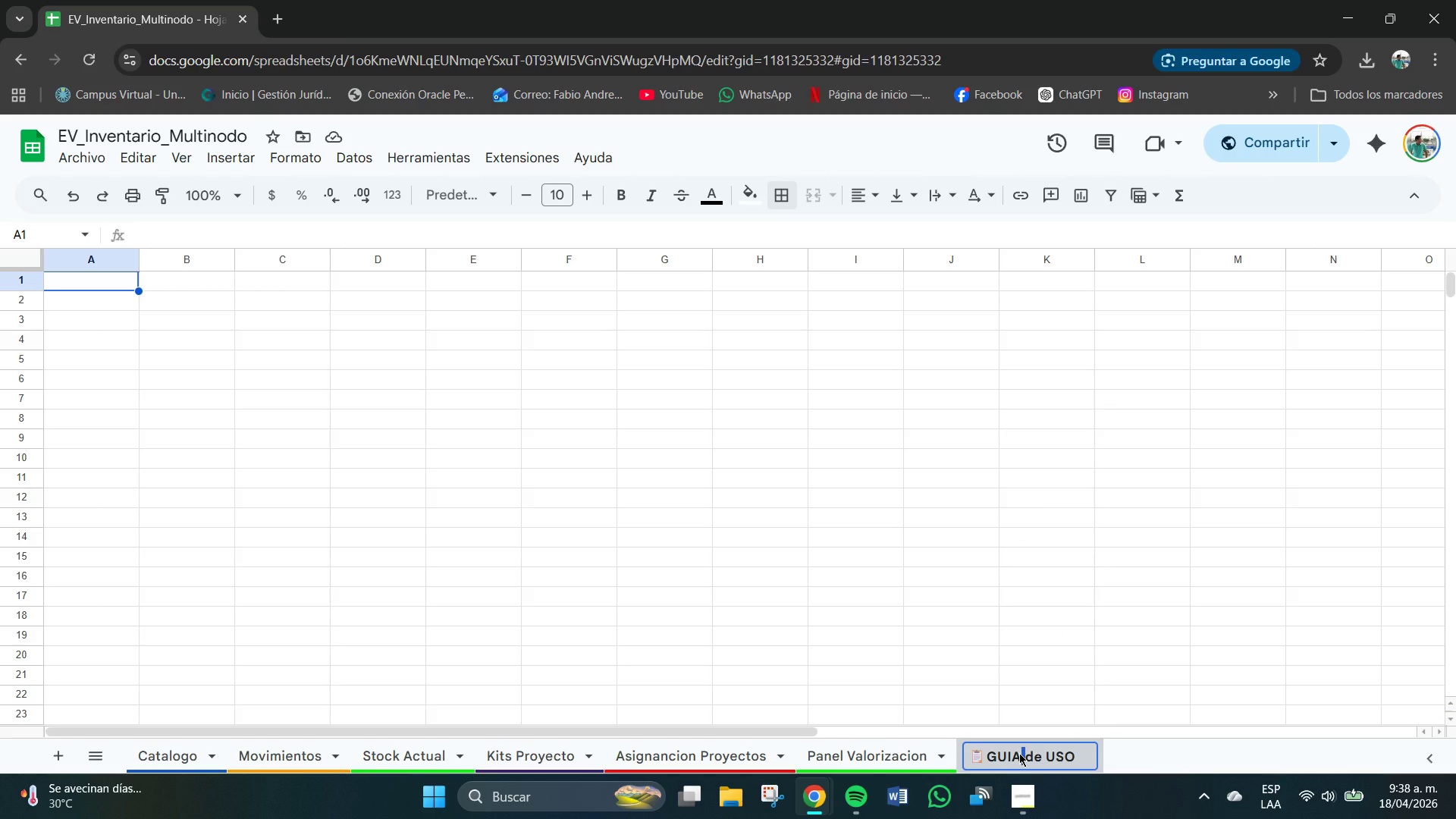 
key(Backspace)
key(Backspace)
key(Backspace)
key(Backspace)
type(uia )
 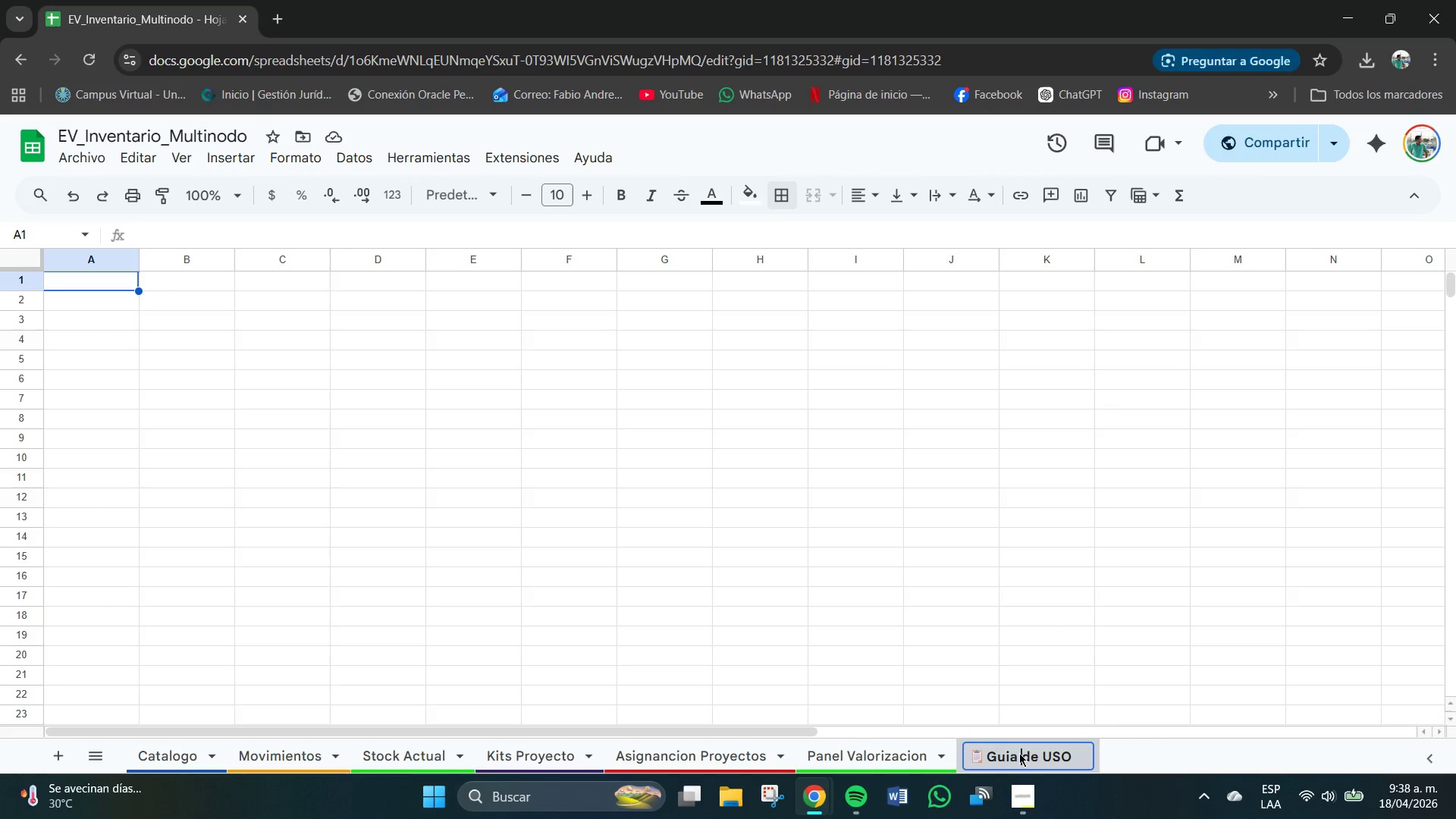 
key(Enter)
 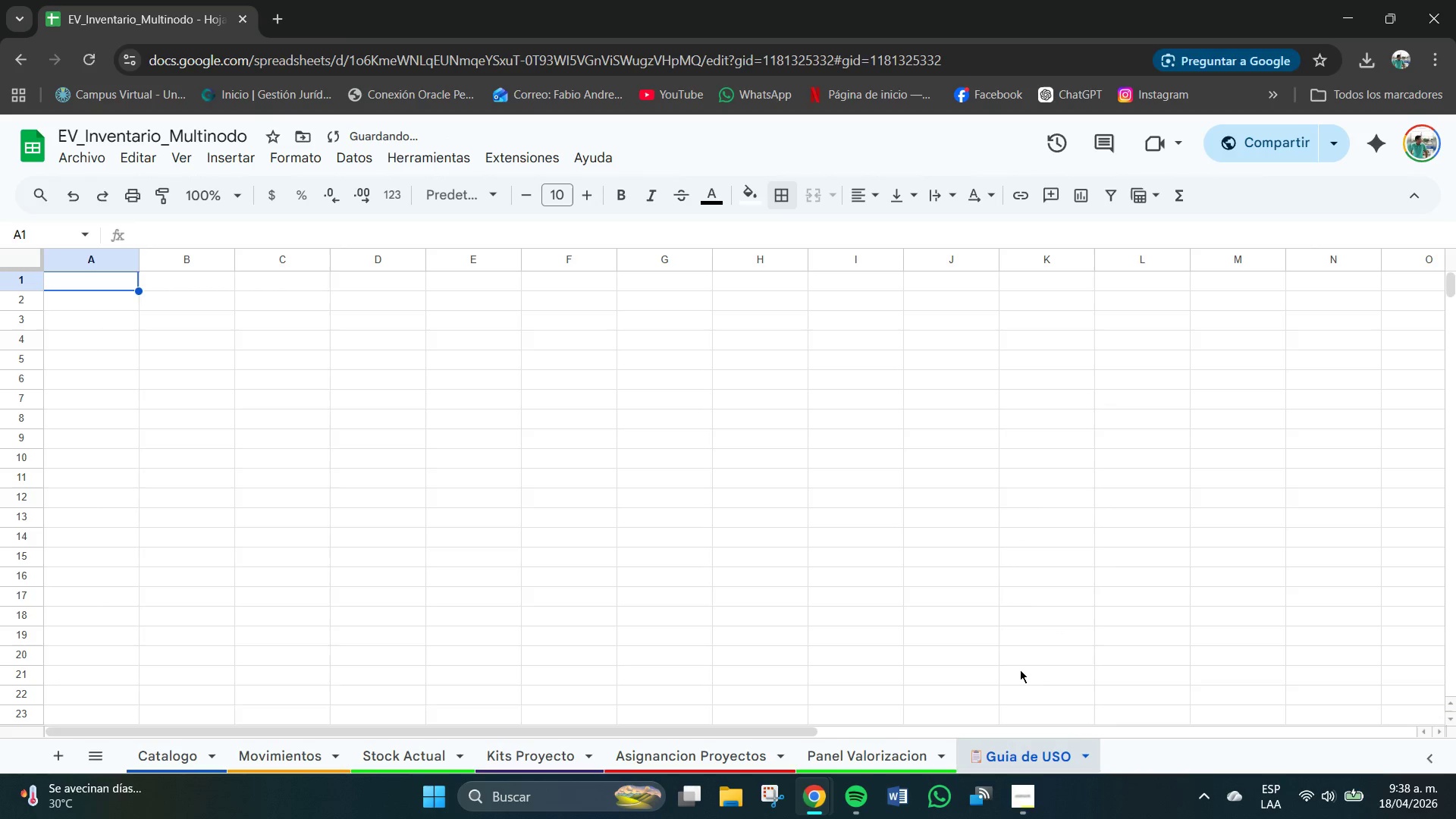 
left_click([1018, 596])
 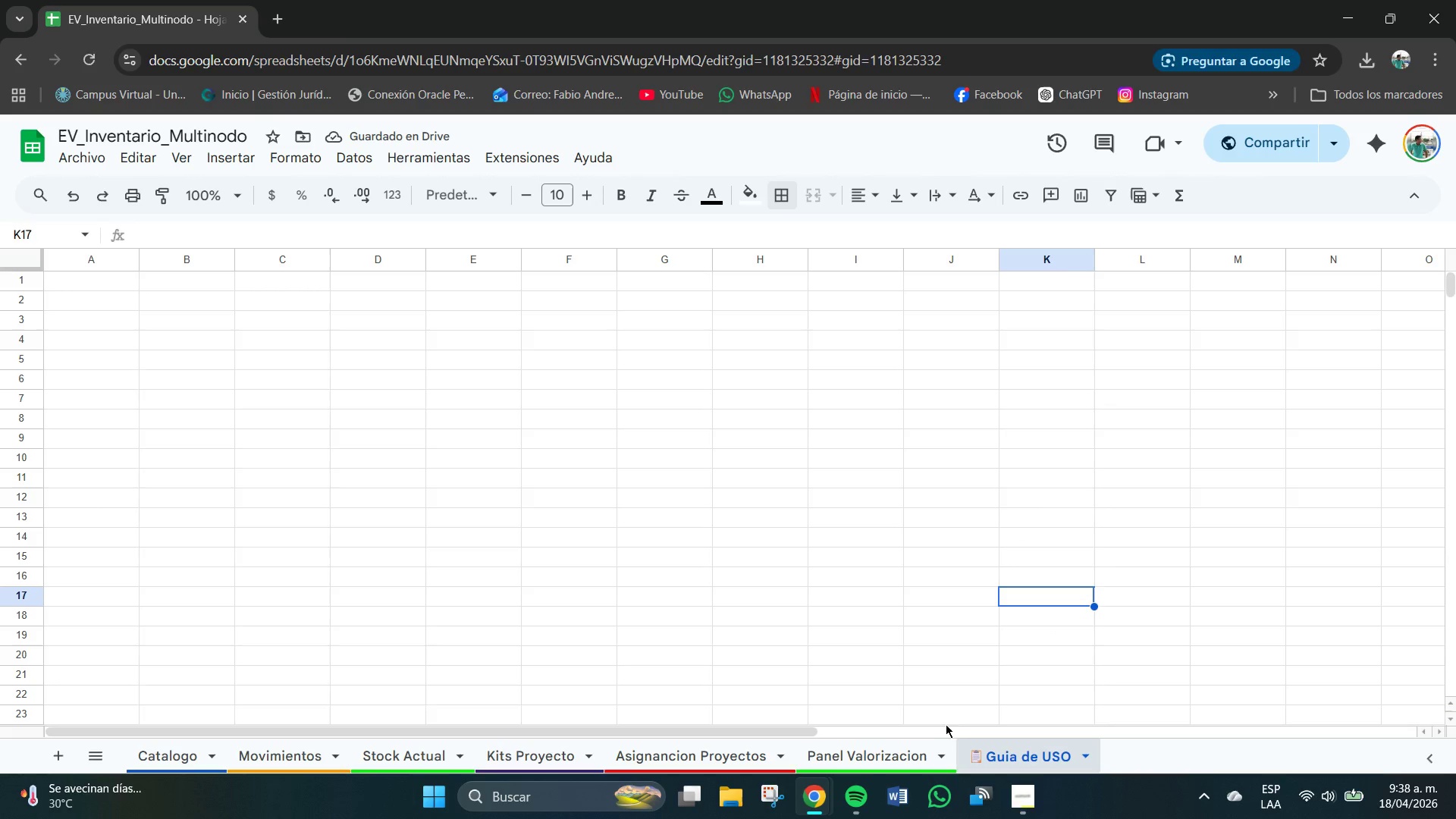 
left_click([1081, 757])
 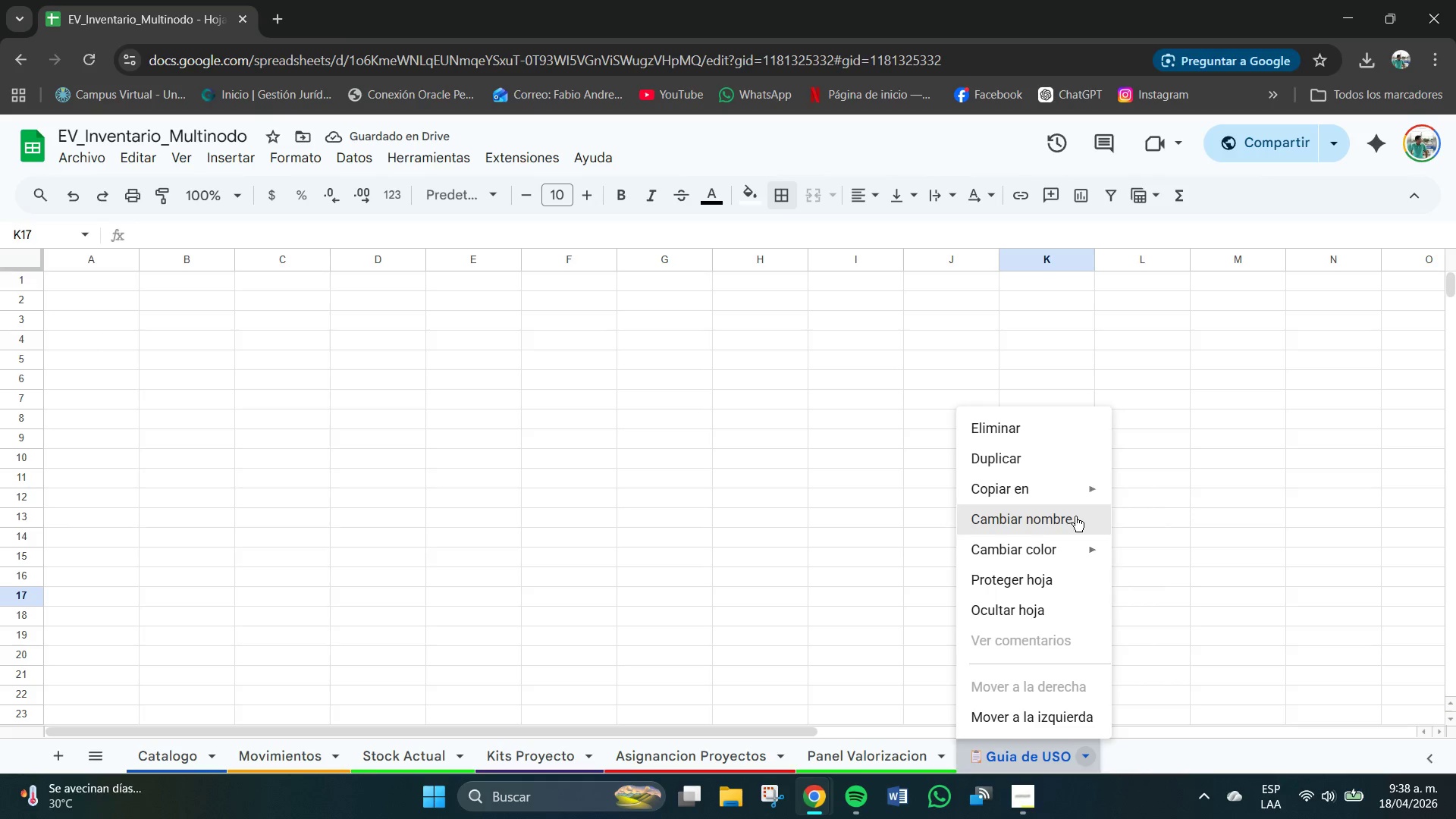 
left_click([1058, 549])
 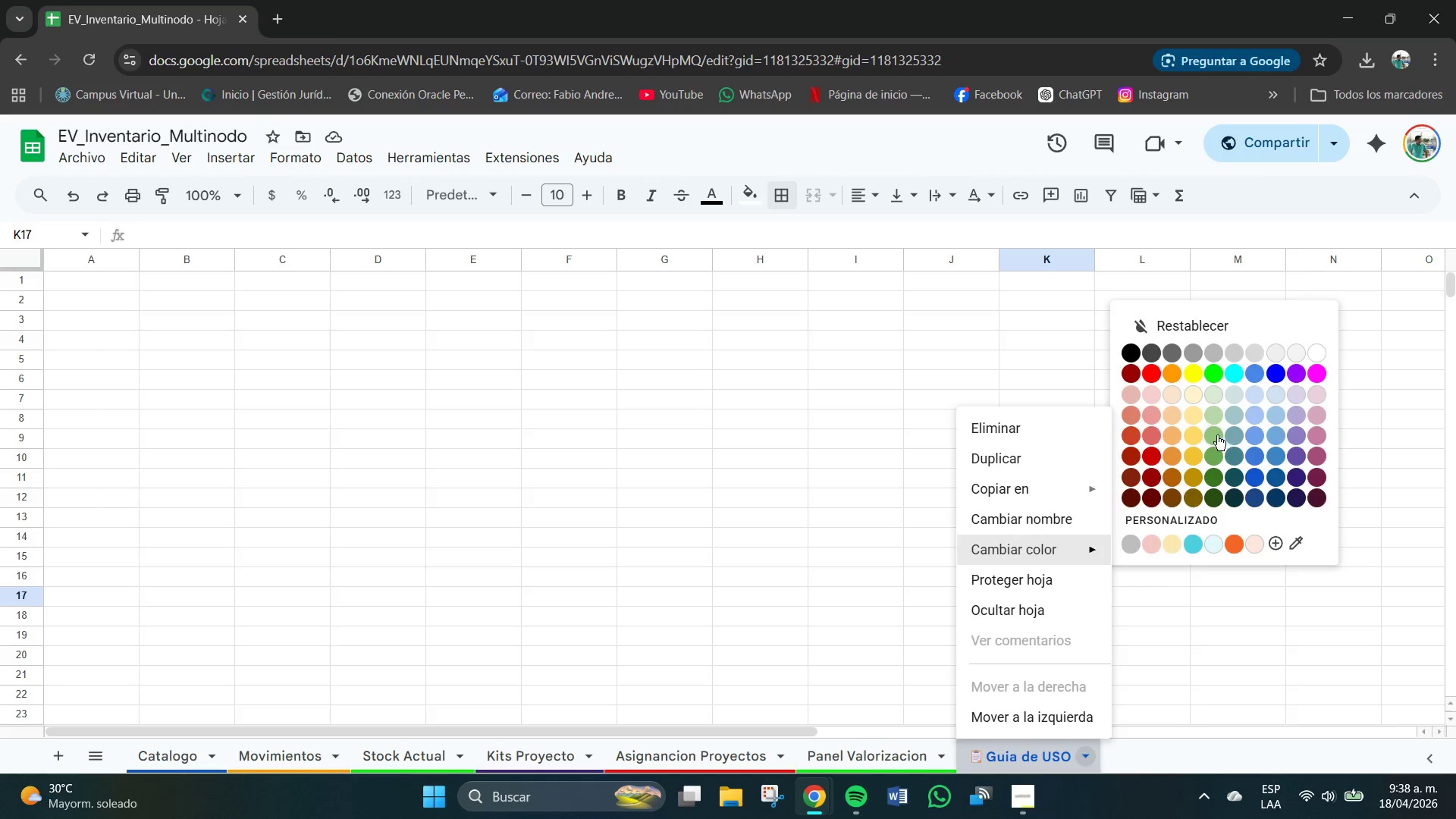 
double_click([1119, 674])
 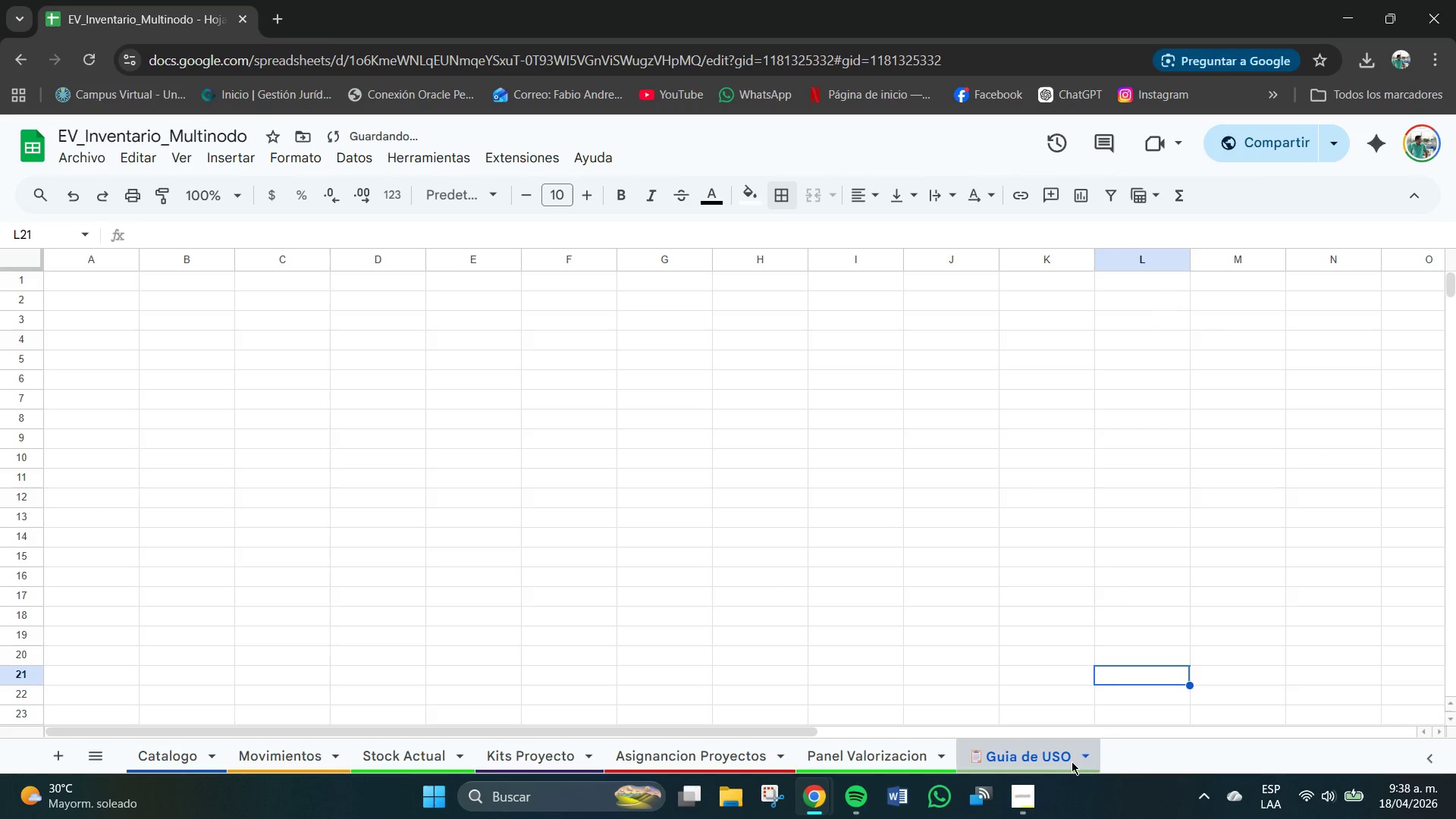 
left_click([699, 528])
 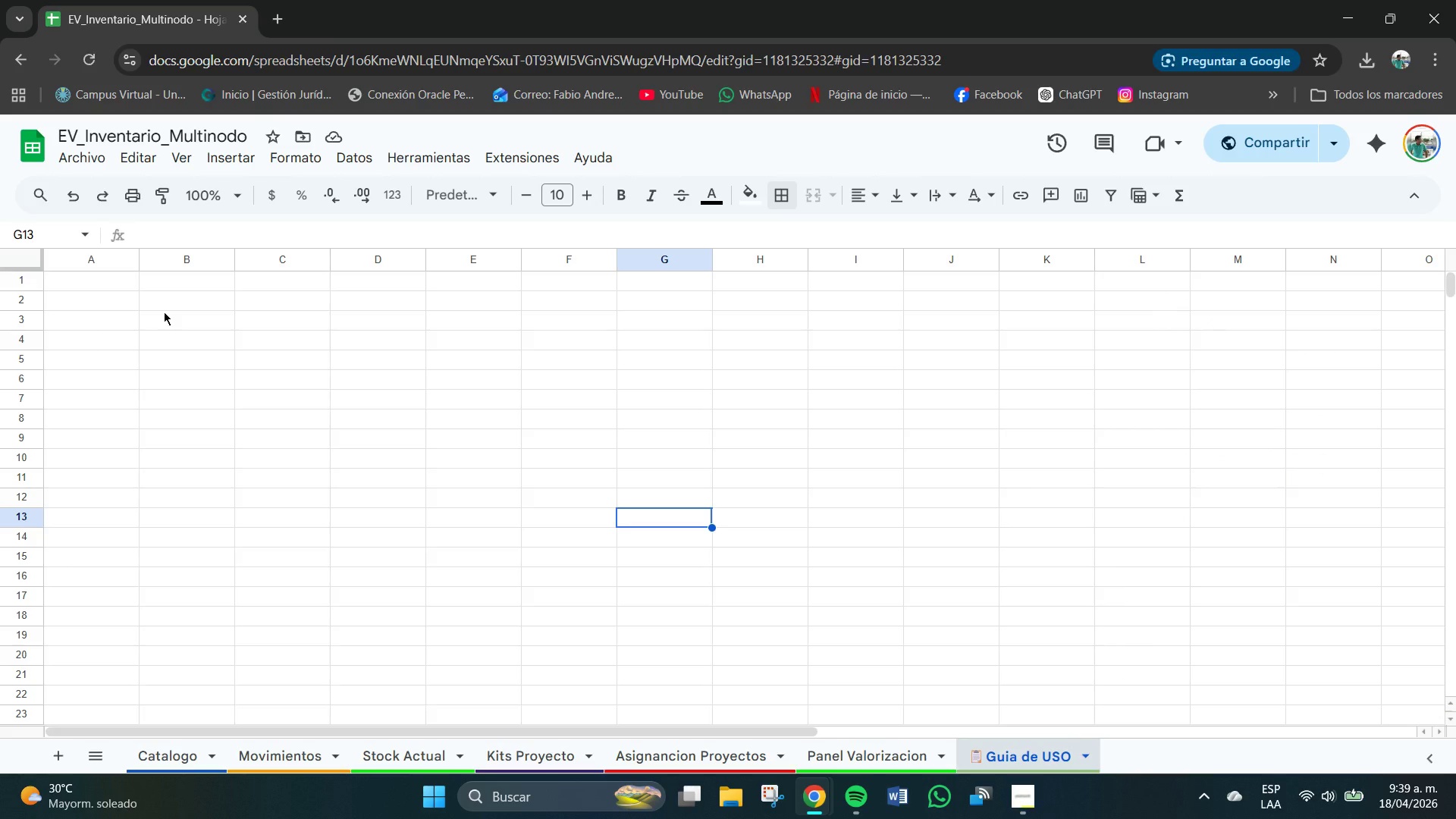 
wait(6.72)
 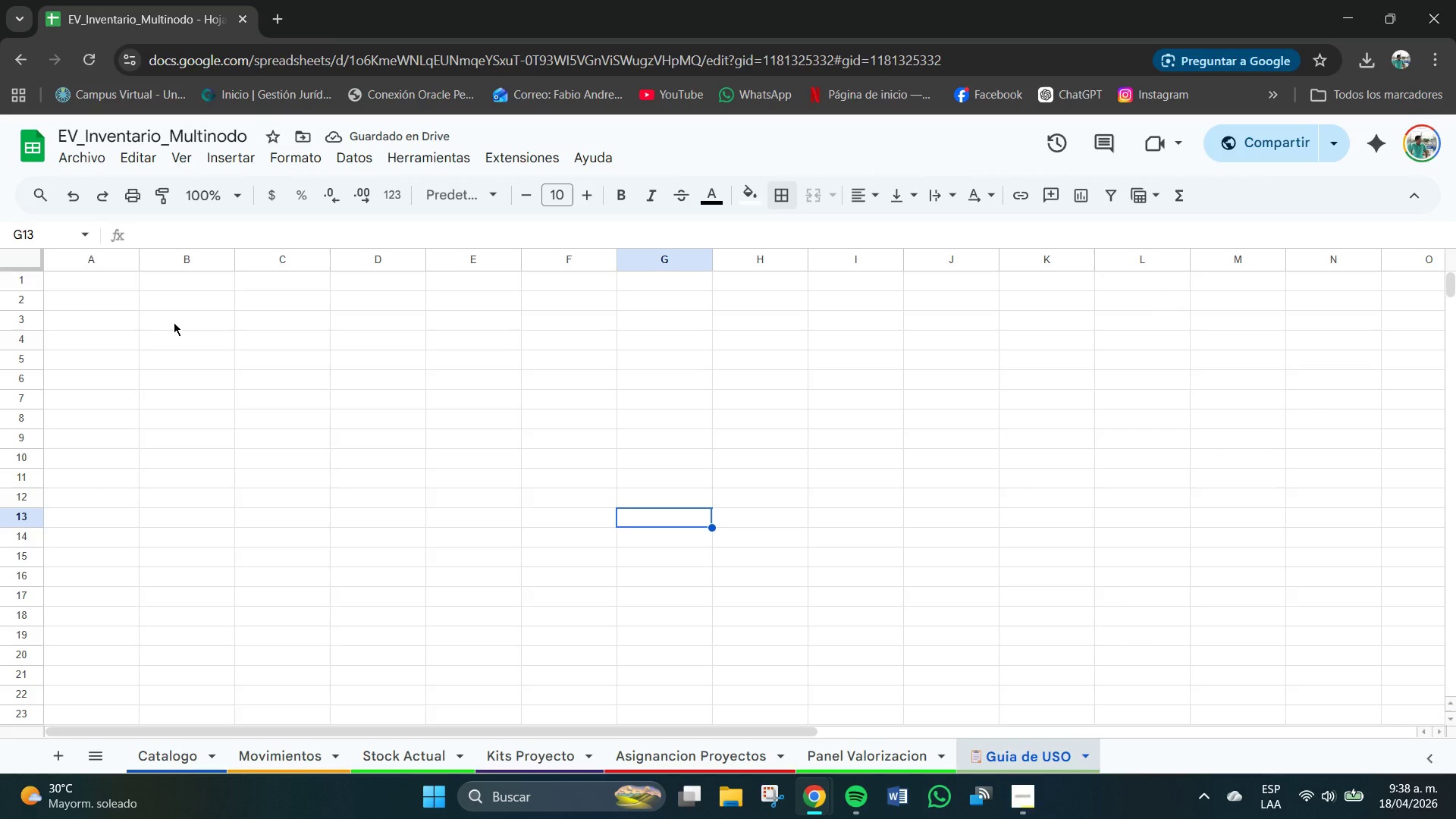 
left_click_drag(start_coordinate=[91, 279], to_coordinate=[600, 275])
 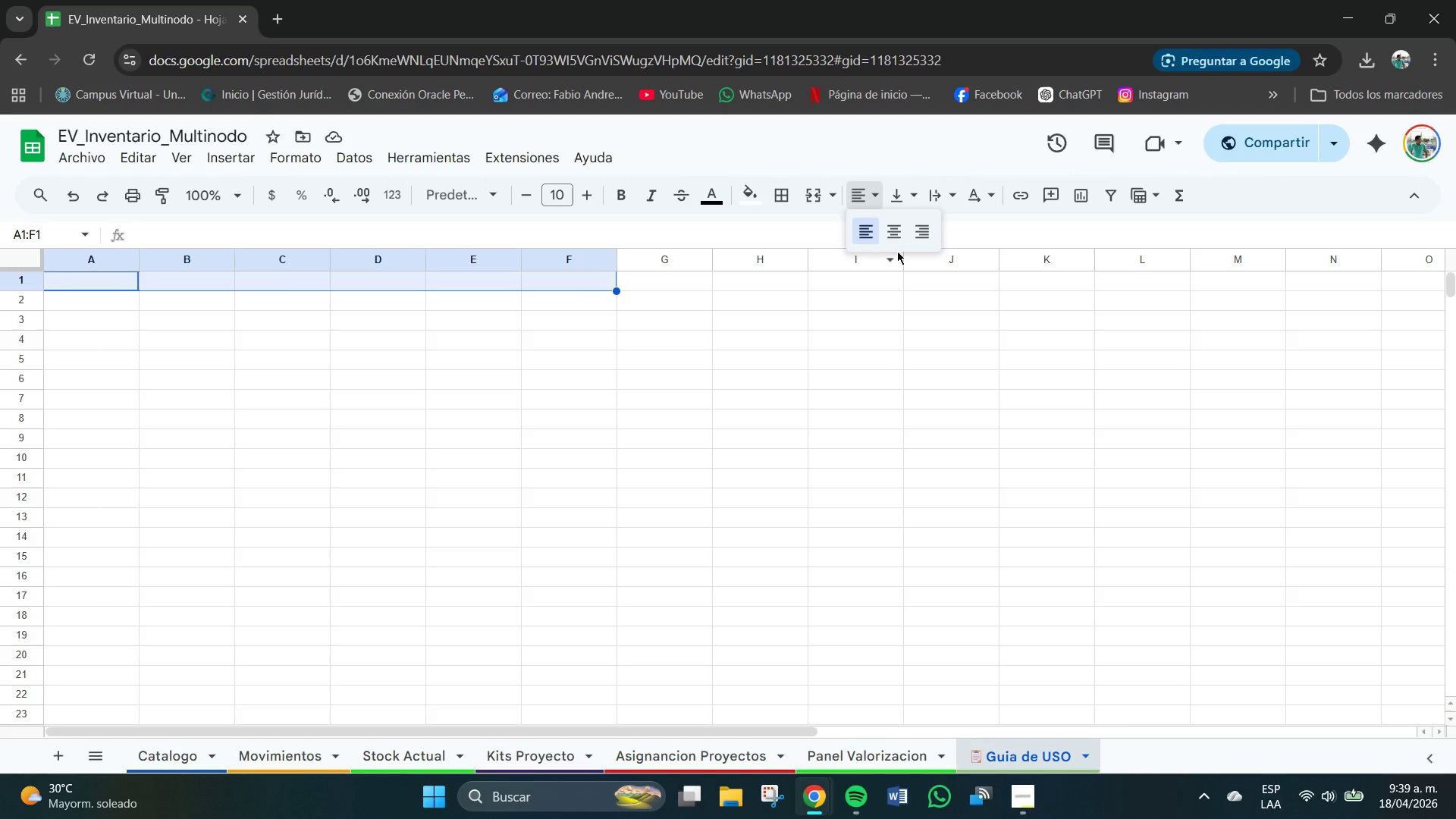 
double_click([898, 209])
 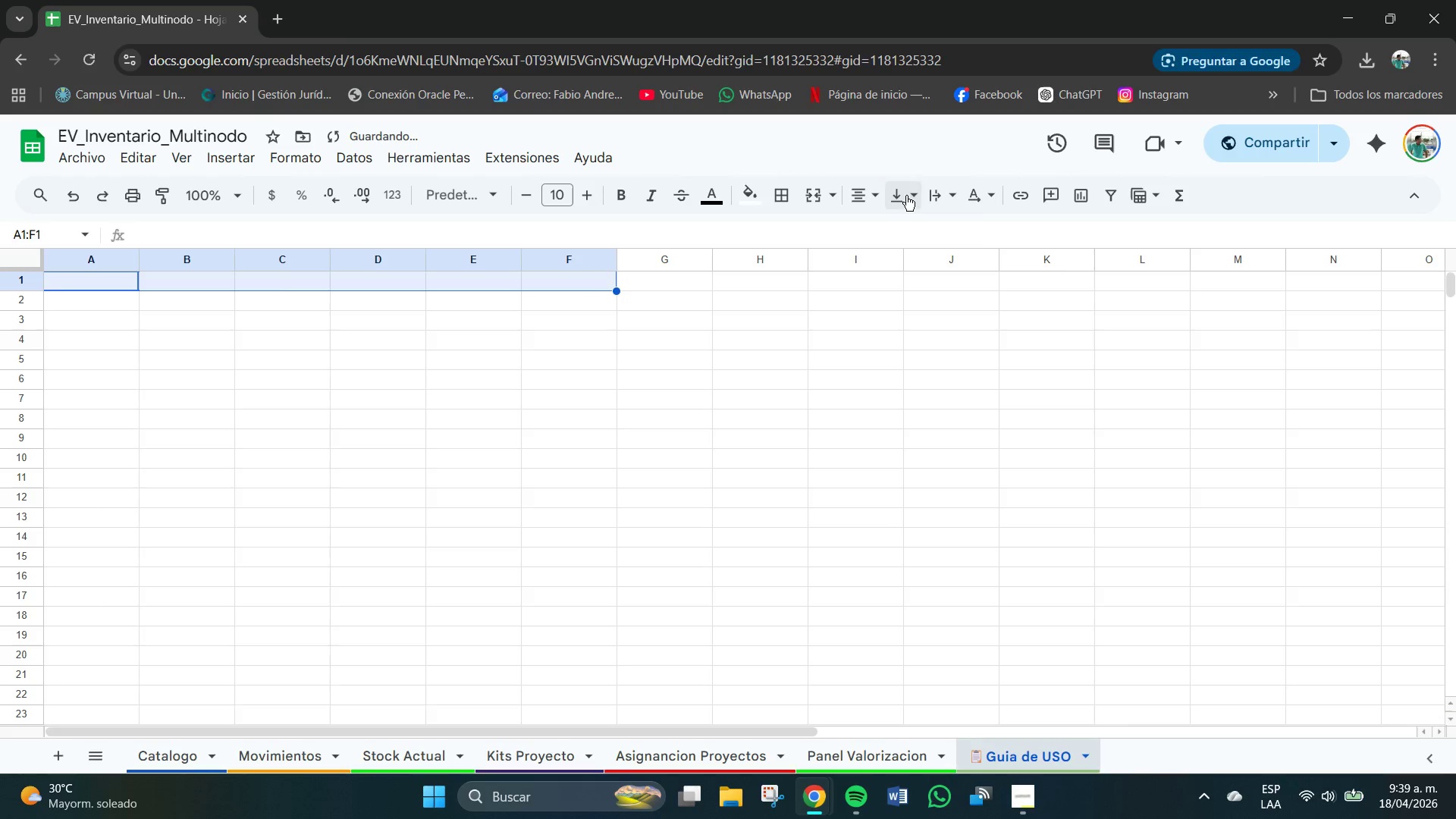 
triple_click([906, 196])
 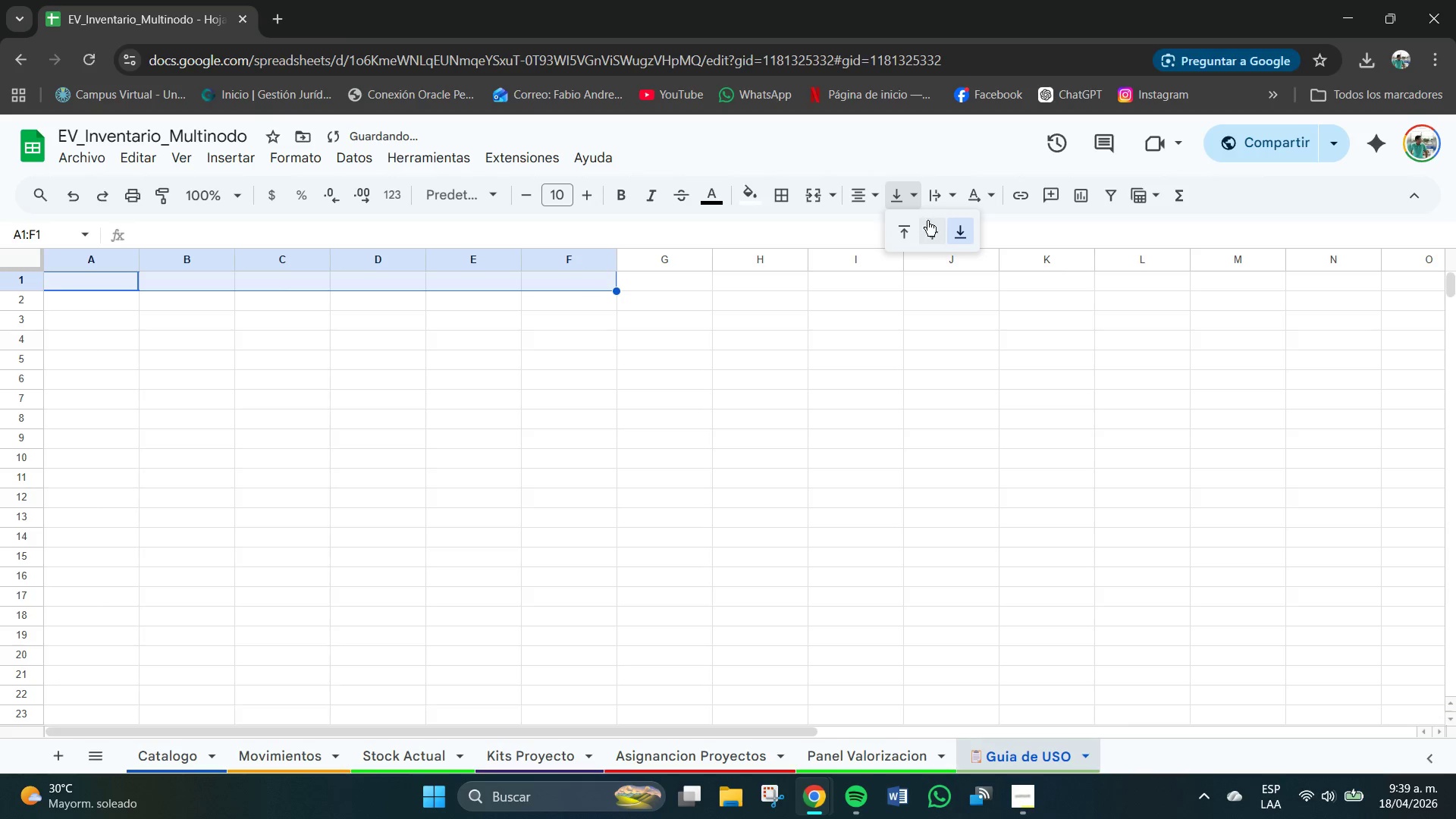 
left_click([930, 230])
 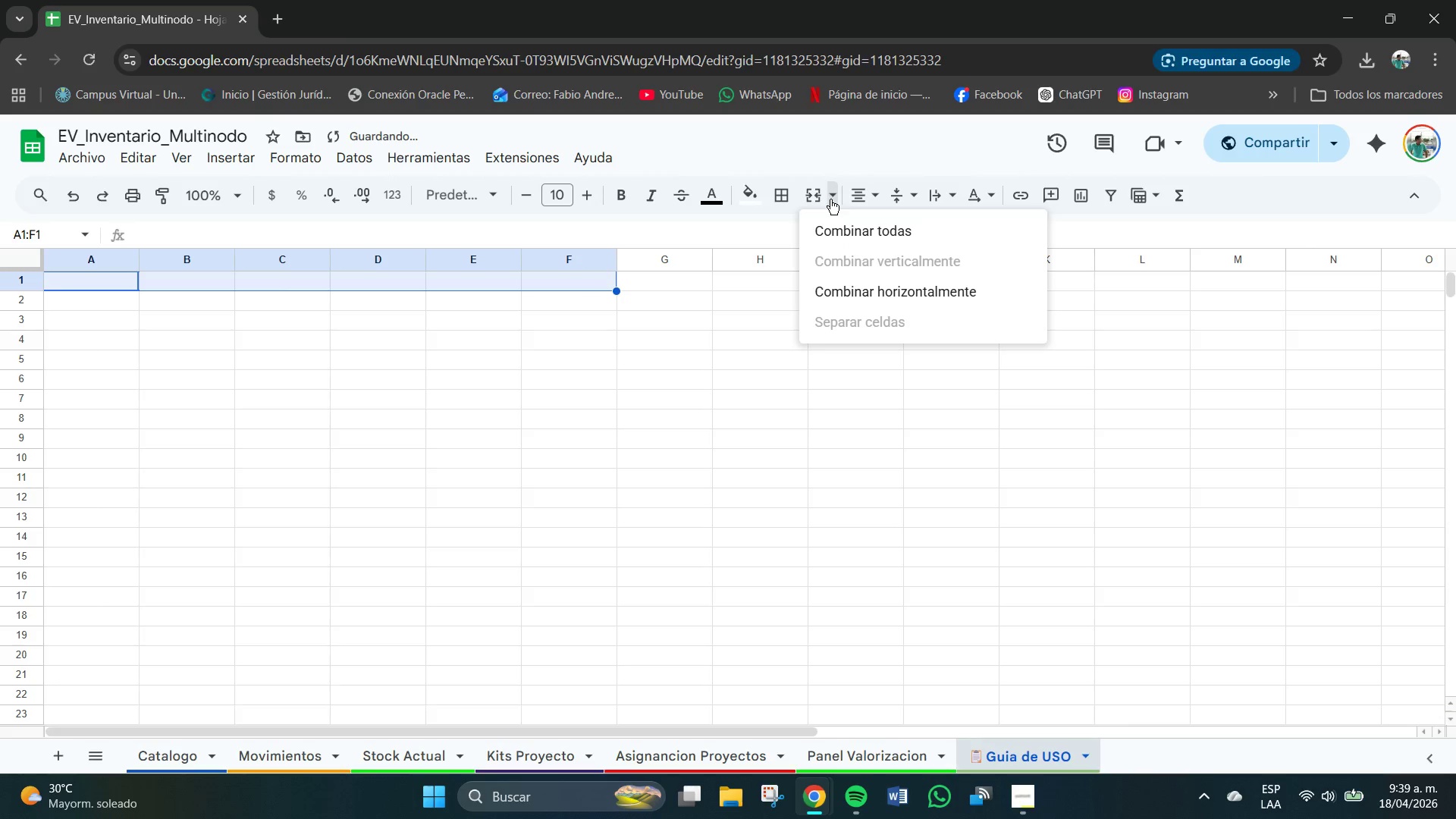 
double_click([849, 231])
 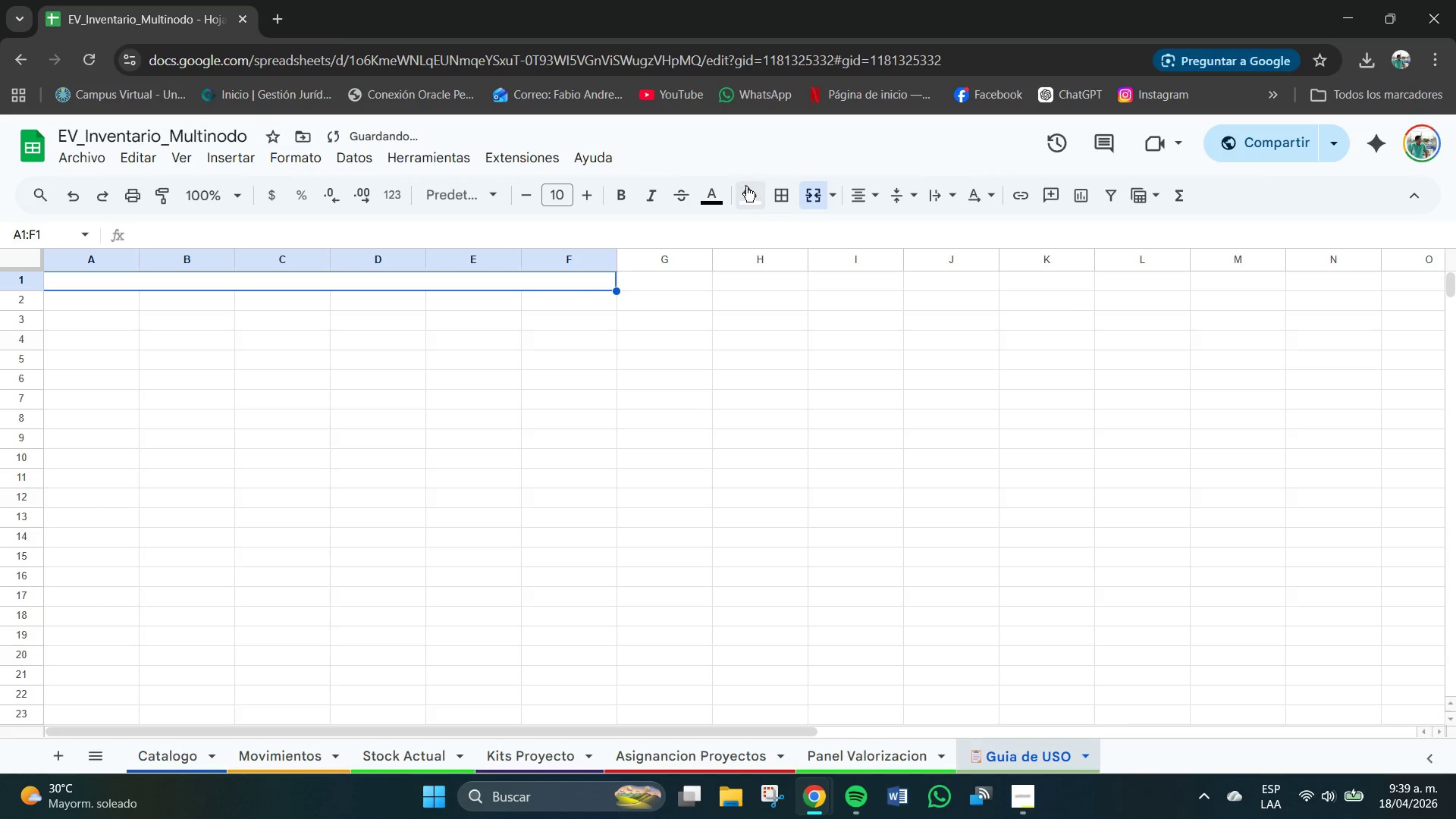 
left_click([753, 194])
 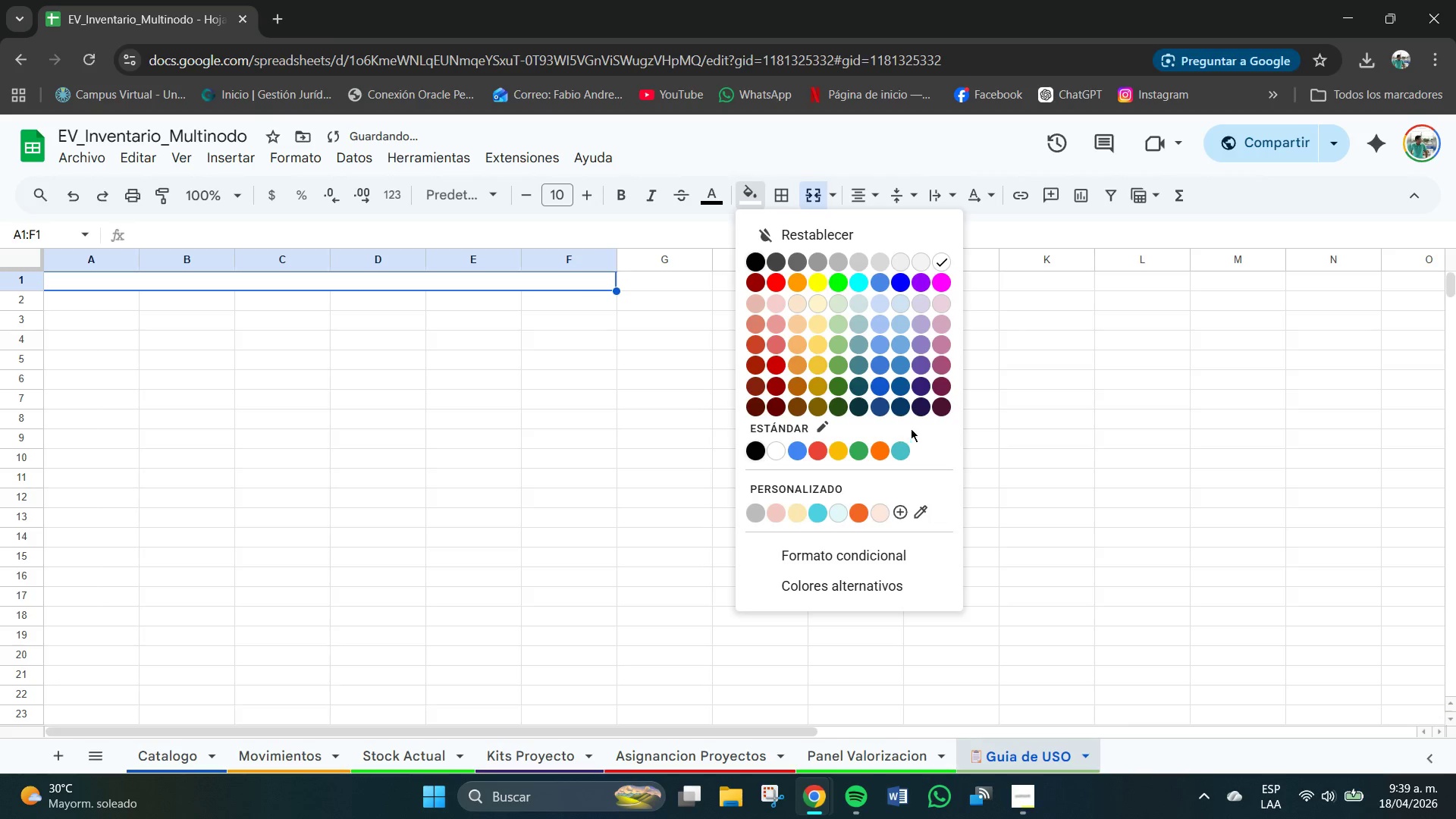 
left_click([876, 410])
 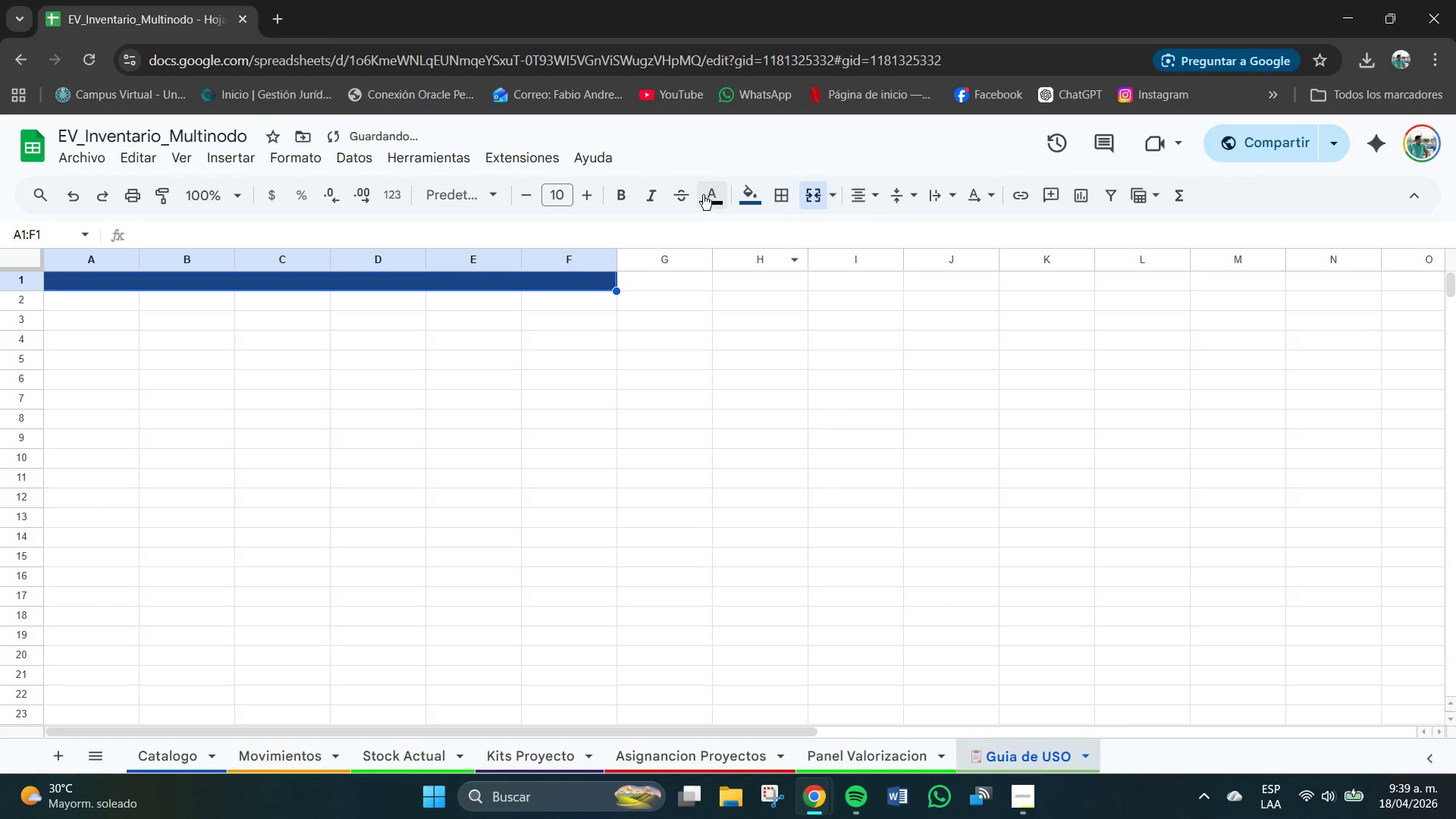 
left_click([715, 194])
 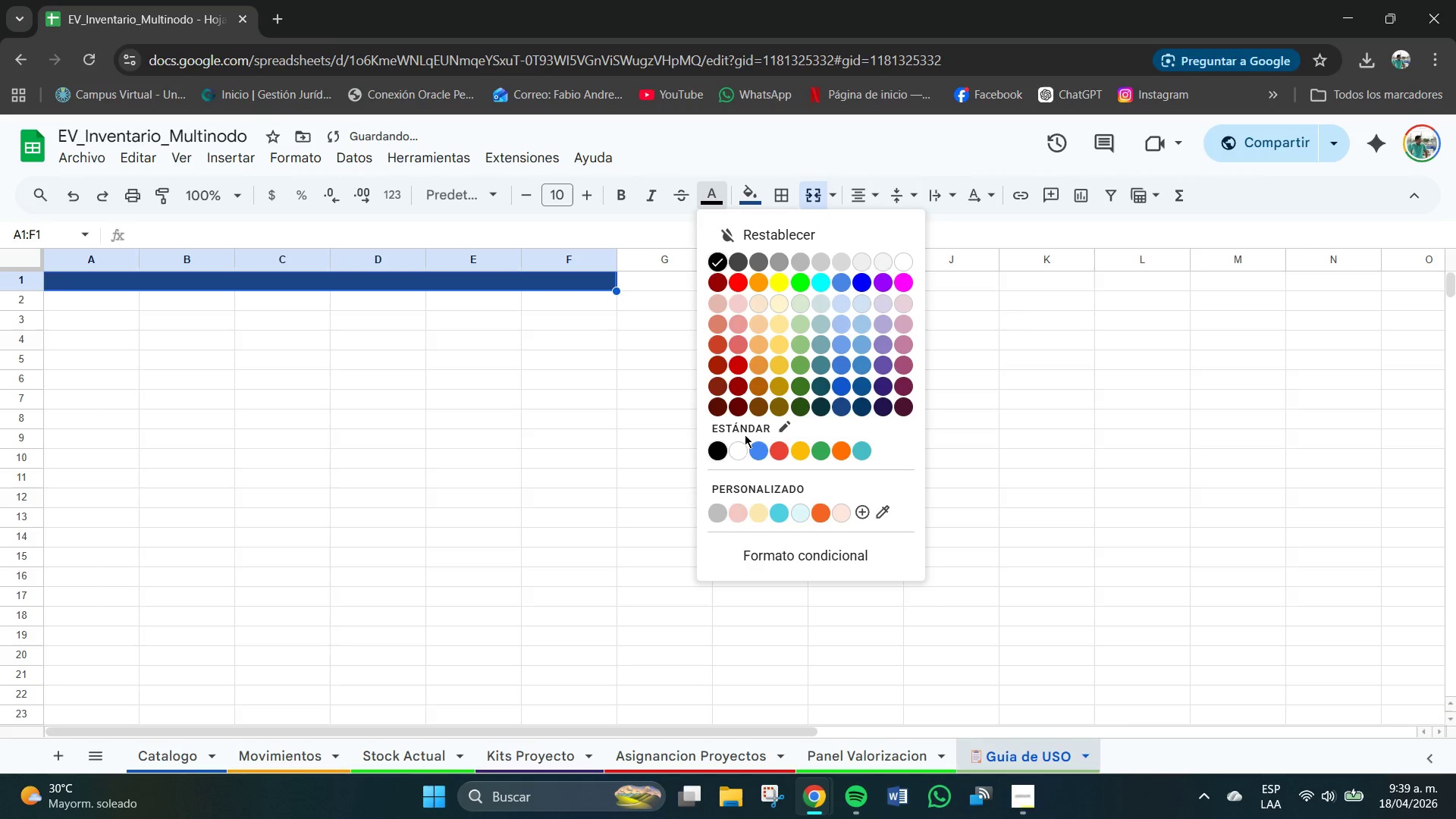 
left_click([732, 458])
 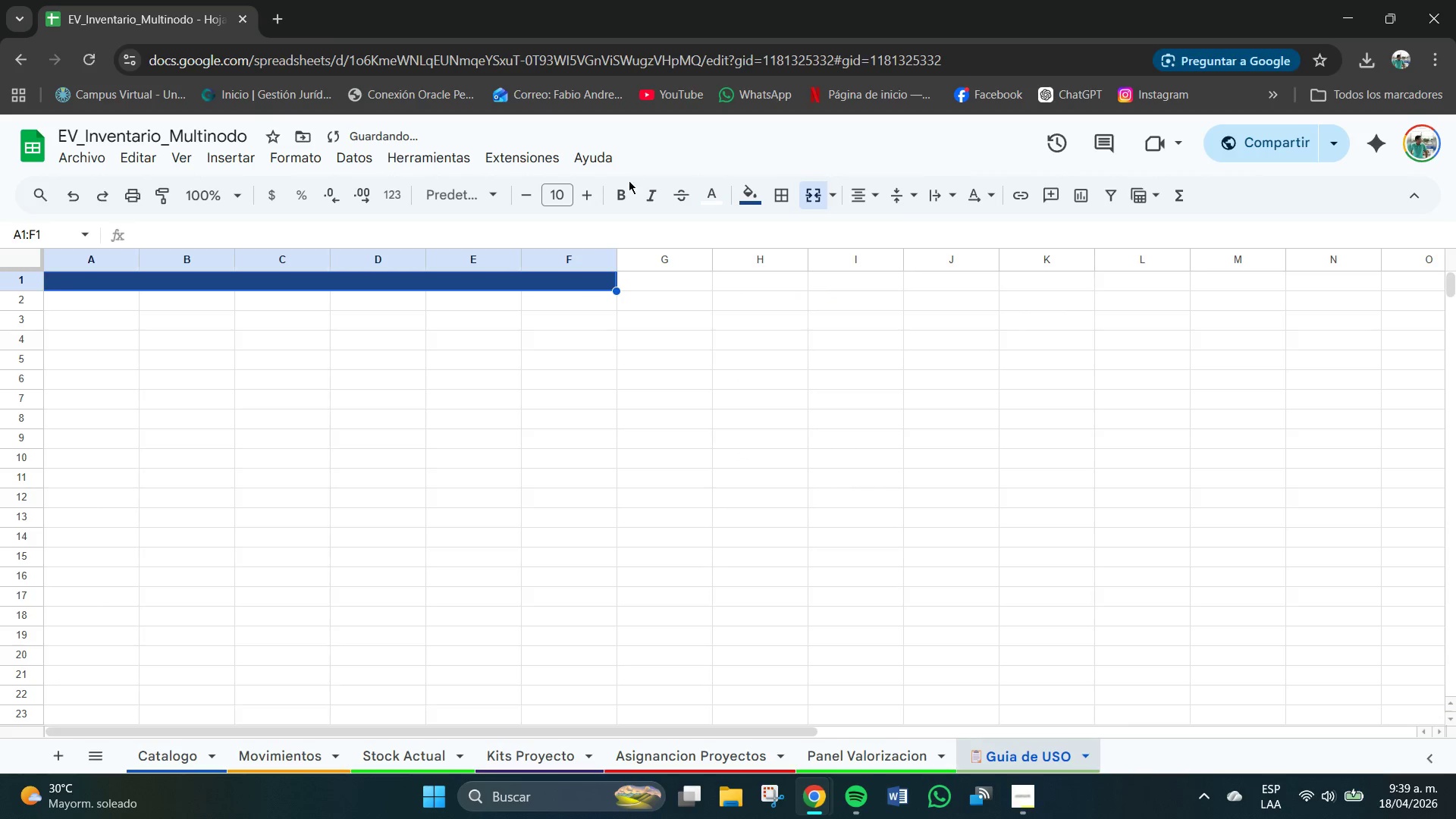 
left_click([626, 200])
 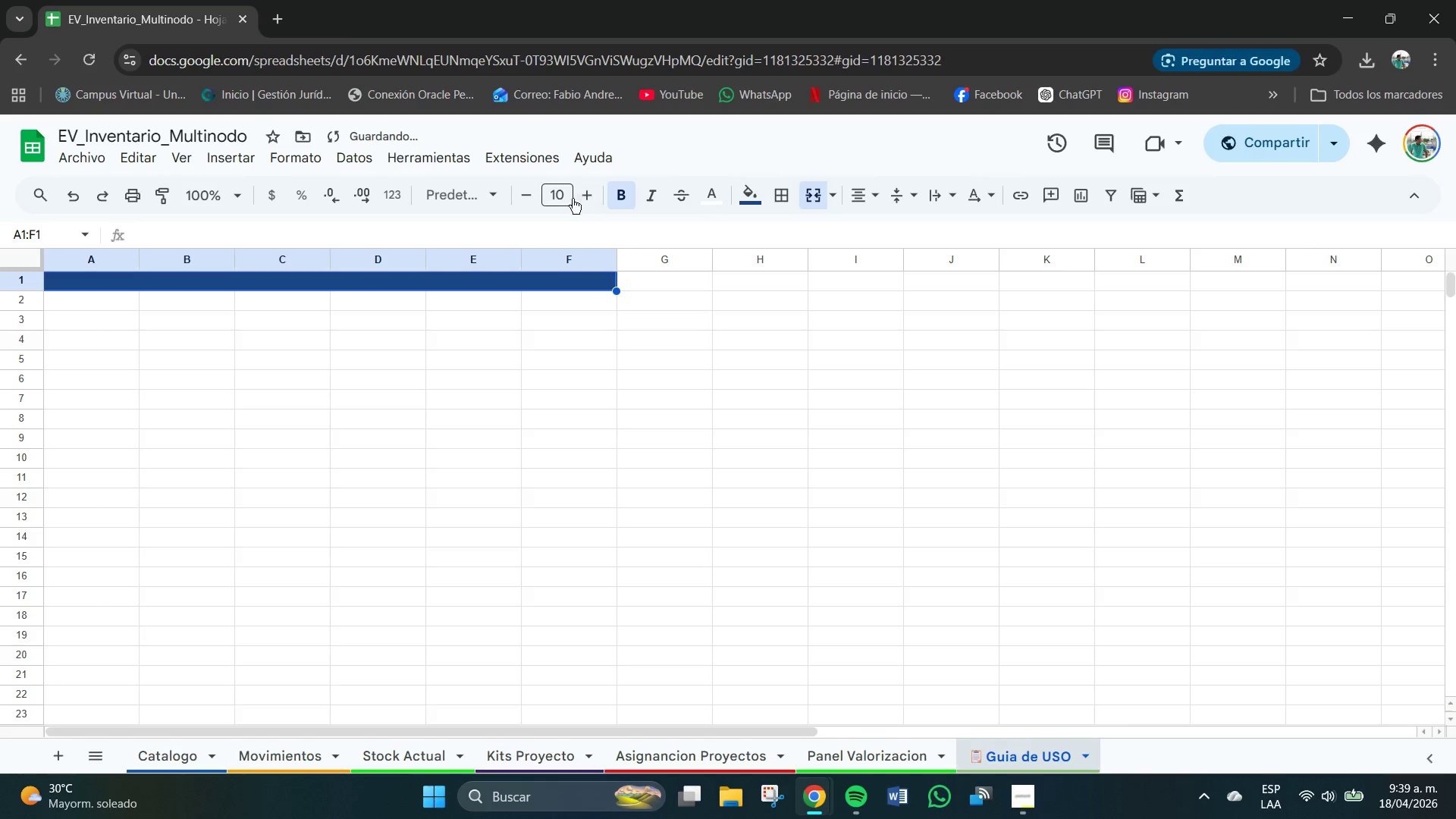 
left_click([565, 201])
 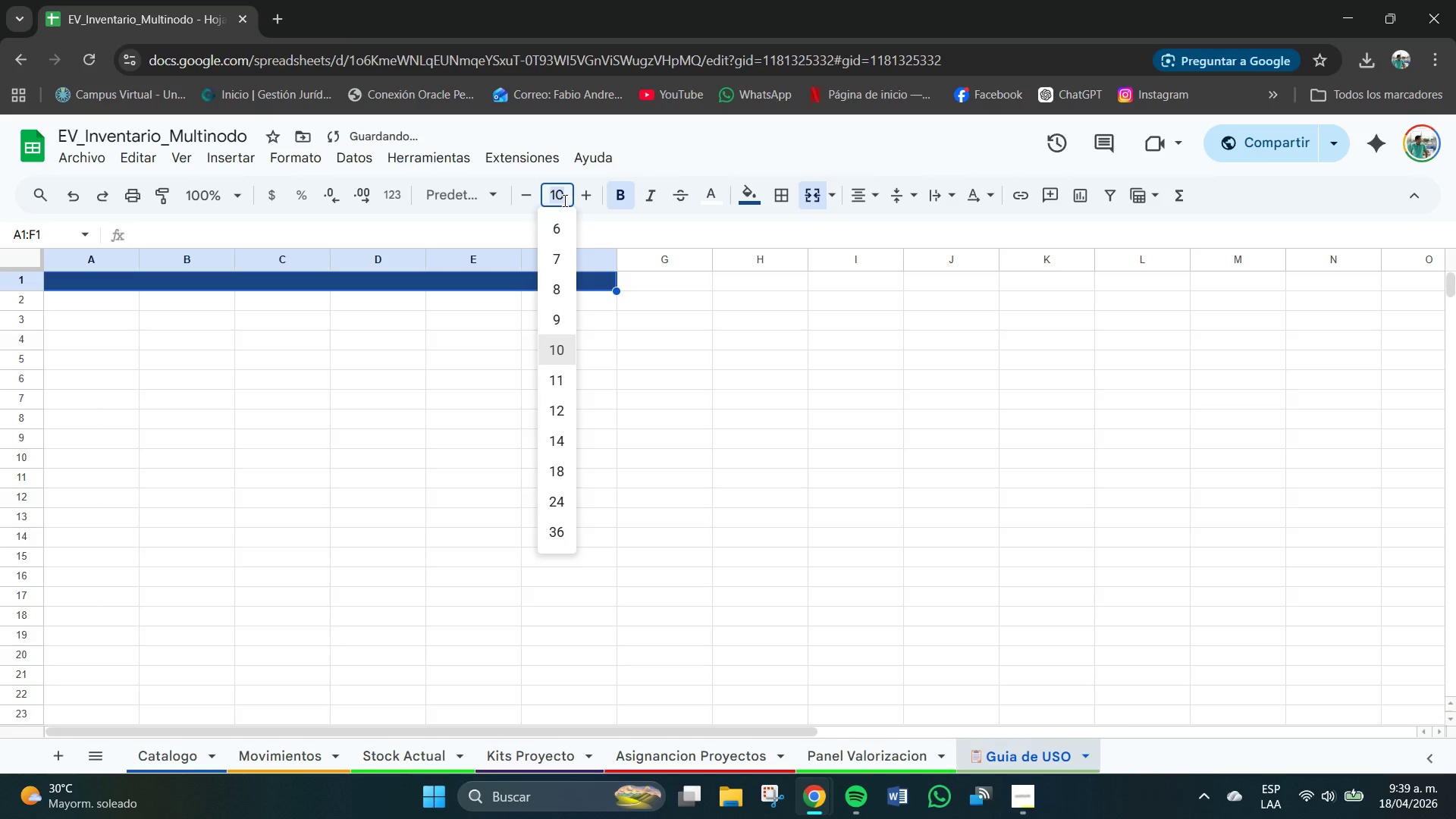 
key(Numpad1)
 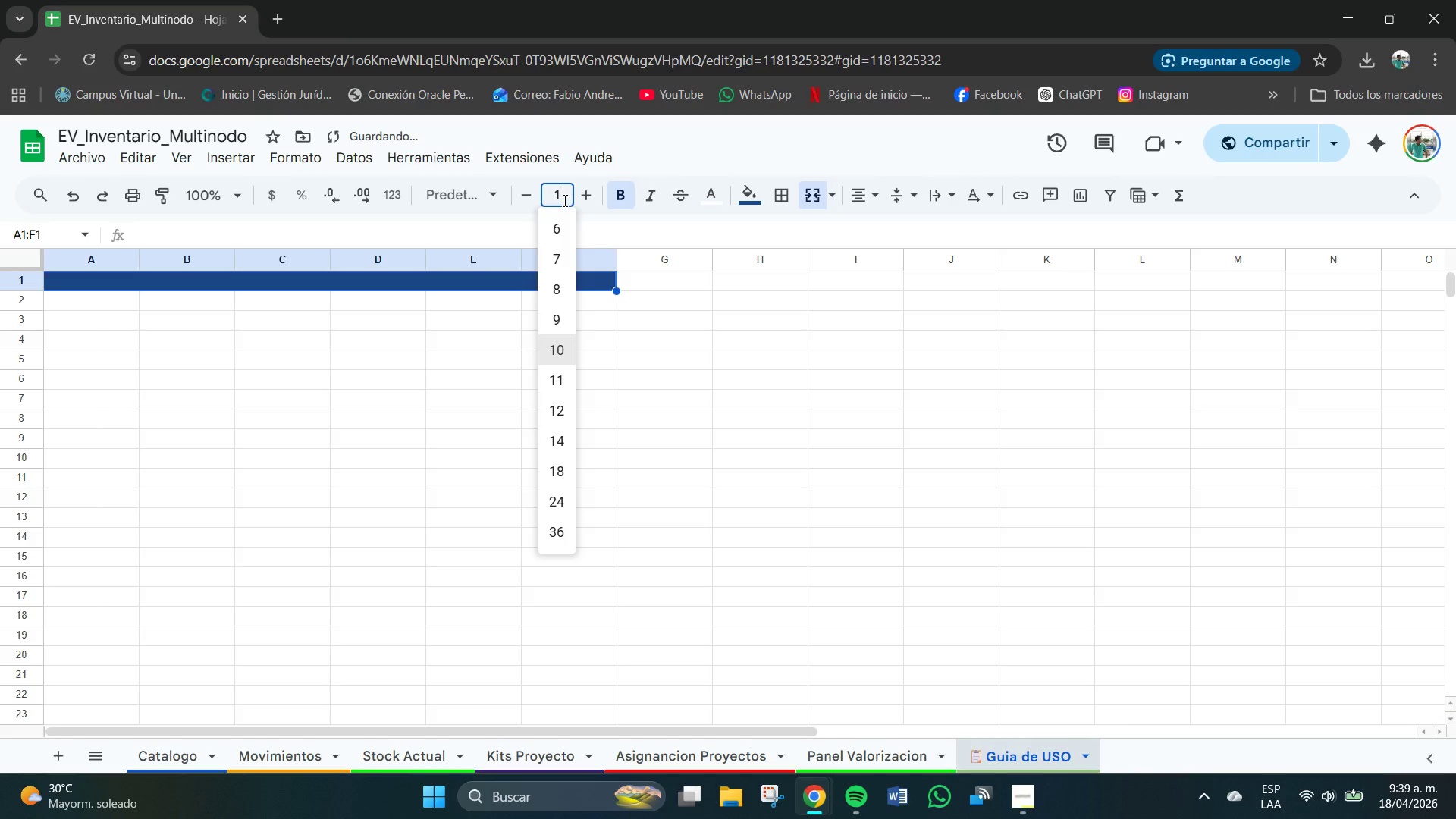 
key(Numpad4)
 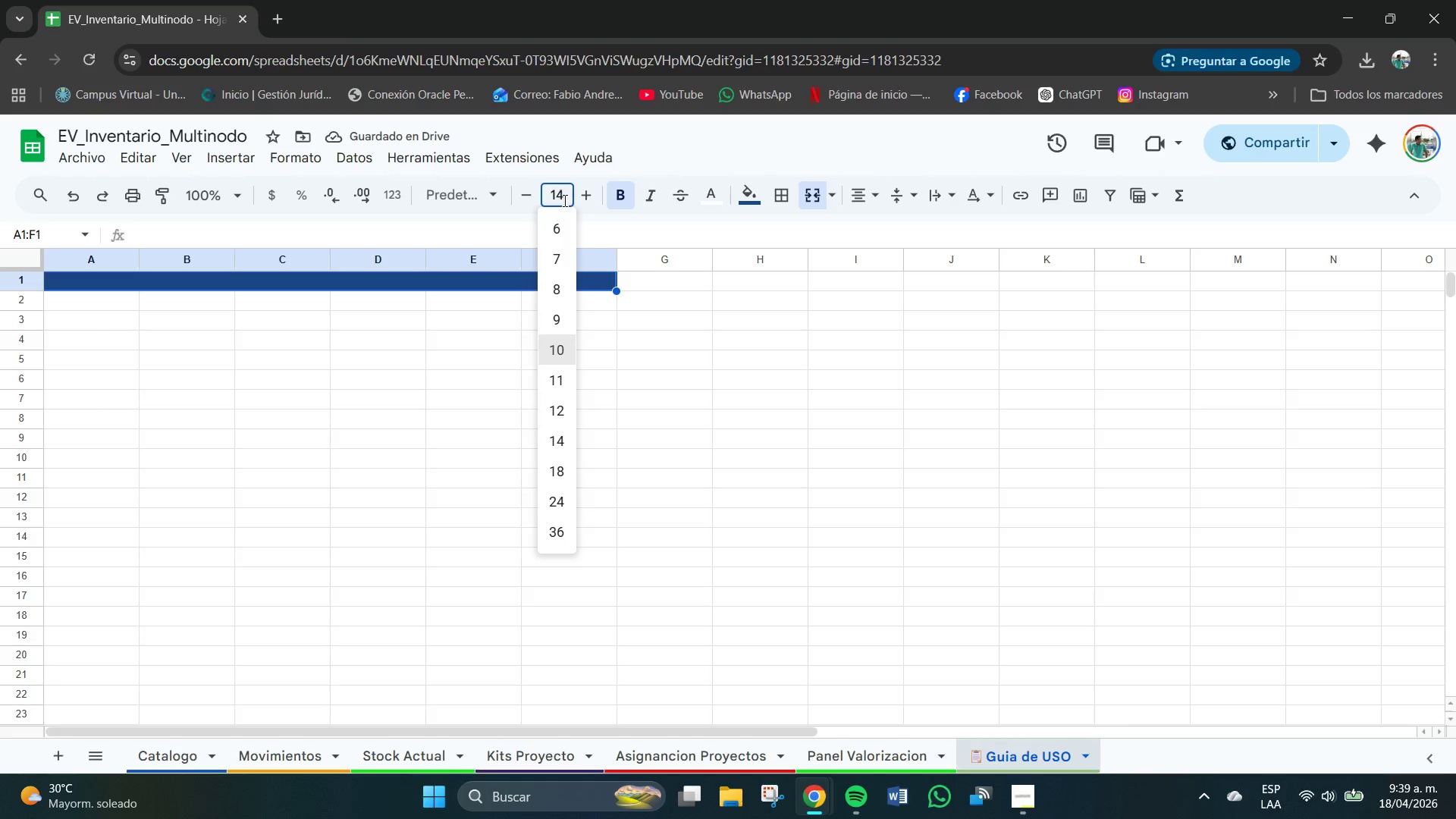 
key(NumpadEnter)
 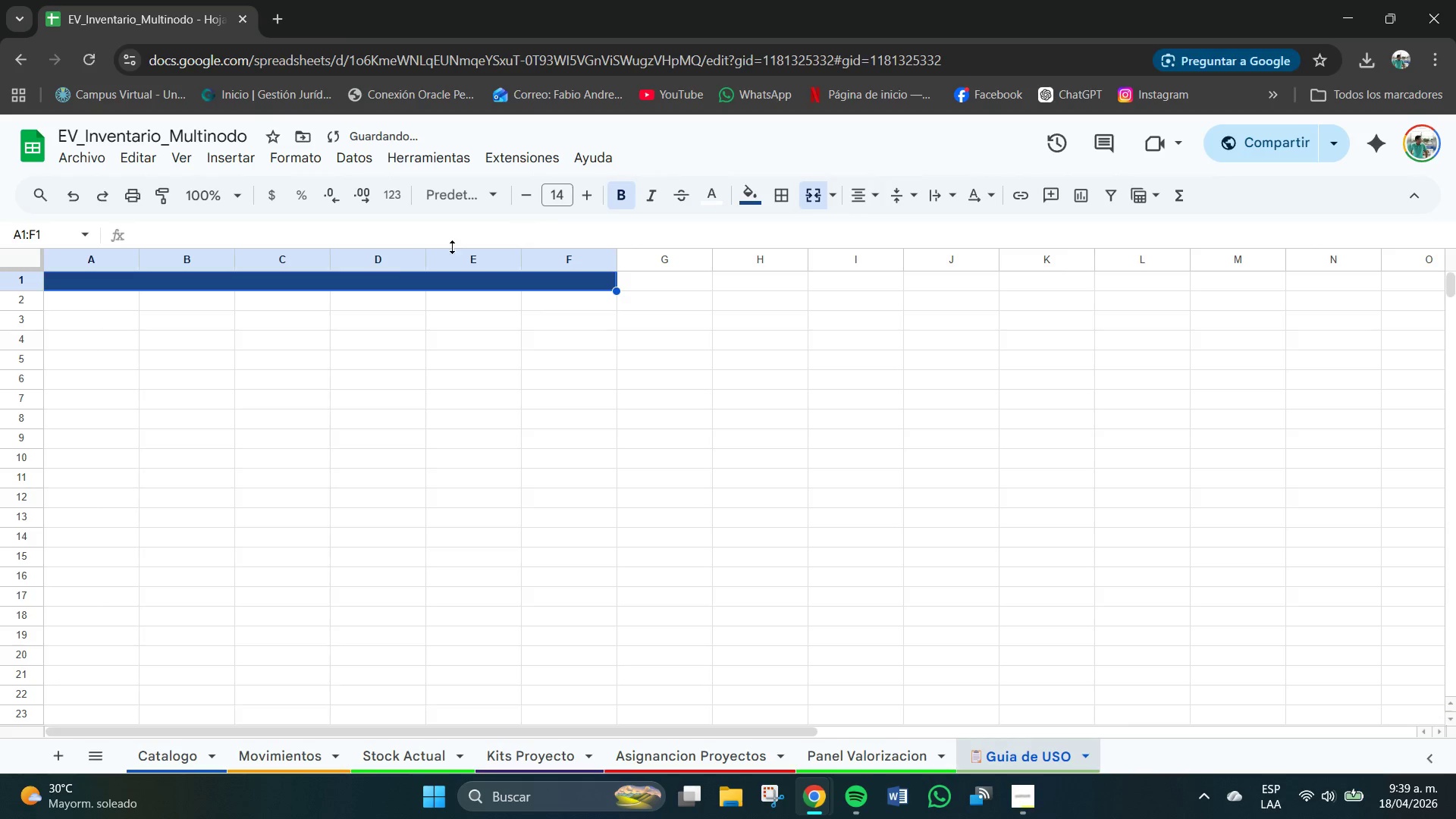 
left_click([355, 271])
 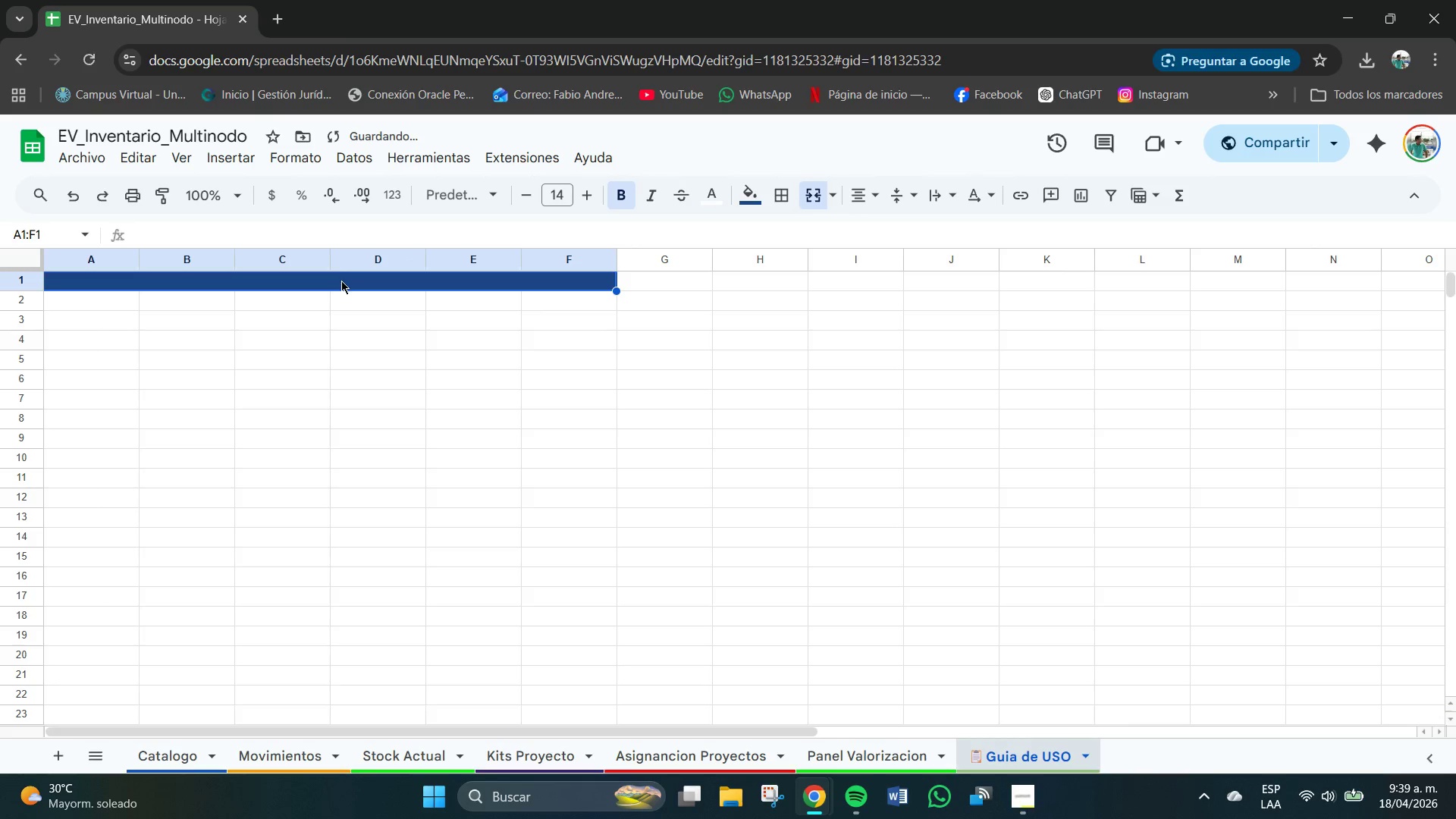 
double_click([341, 281])
 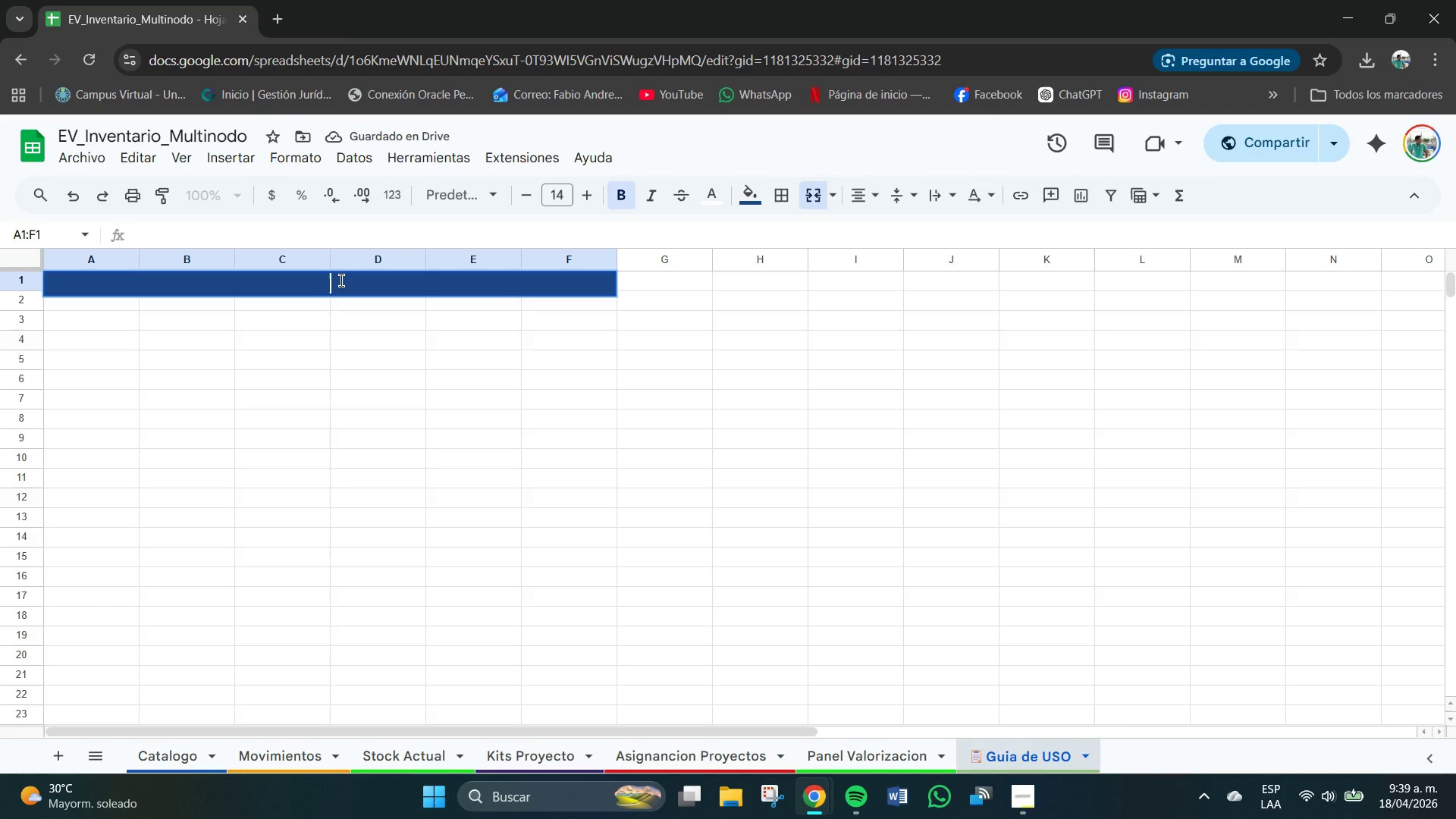 
type(GUIA)
key(Backspace)
key(Backspace)
key(Backspace)
key(Backspace)
 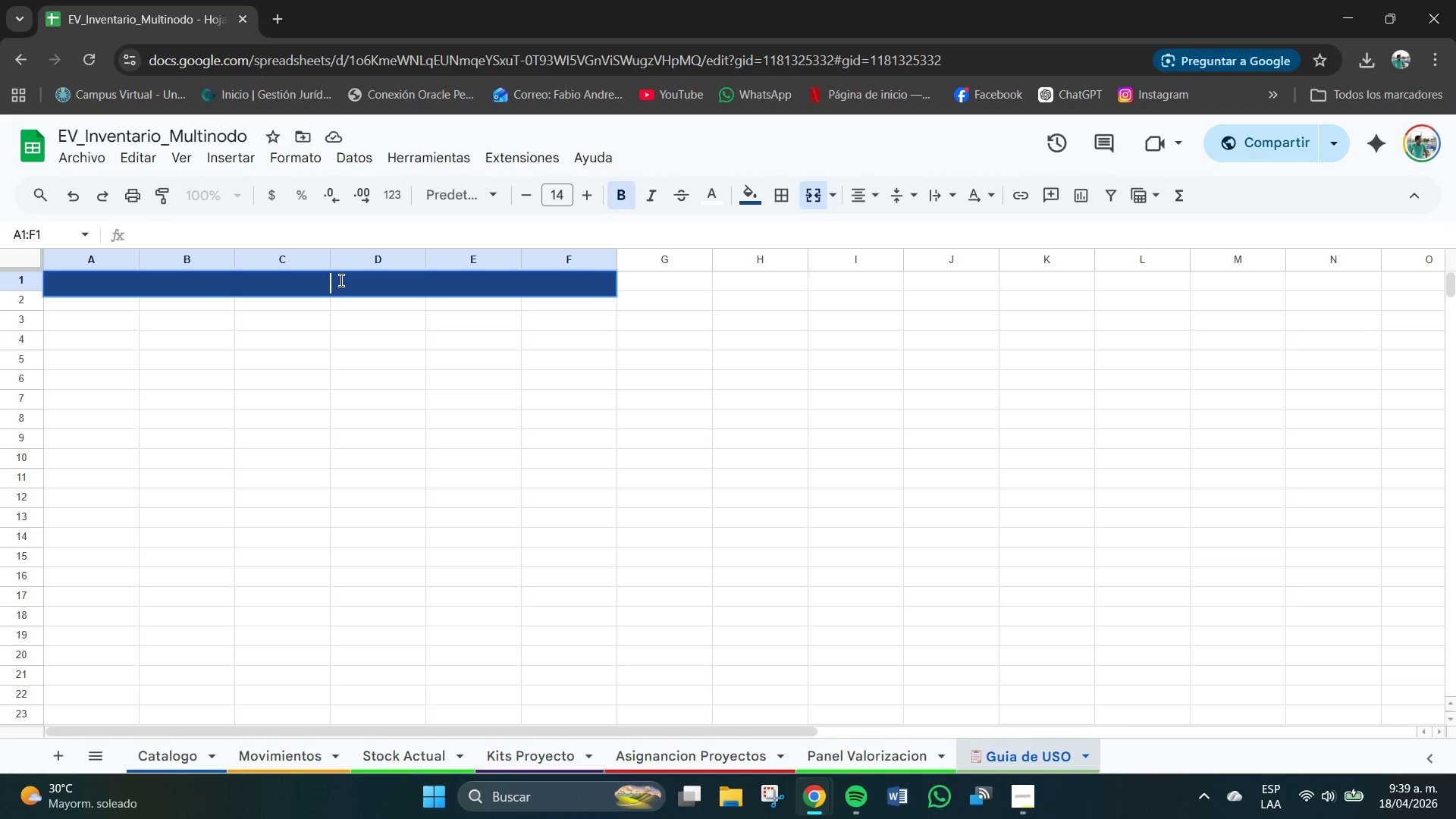 
key(Meta+MetaLeft)
 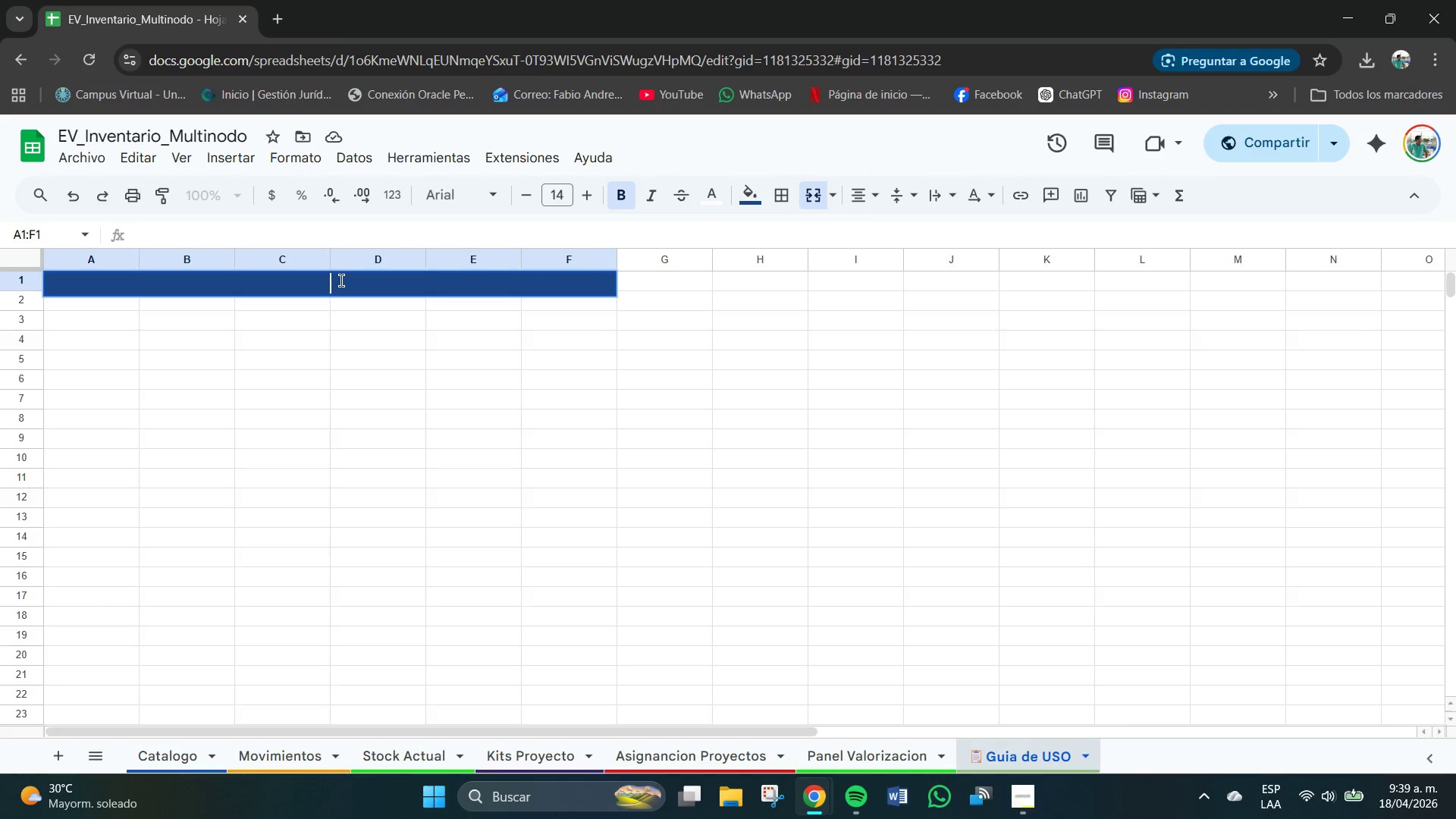 
key(Meta+V)
 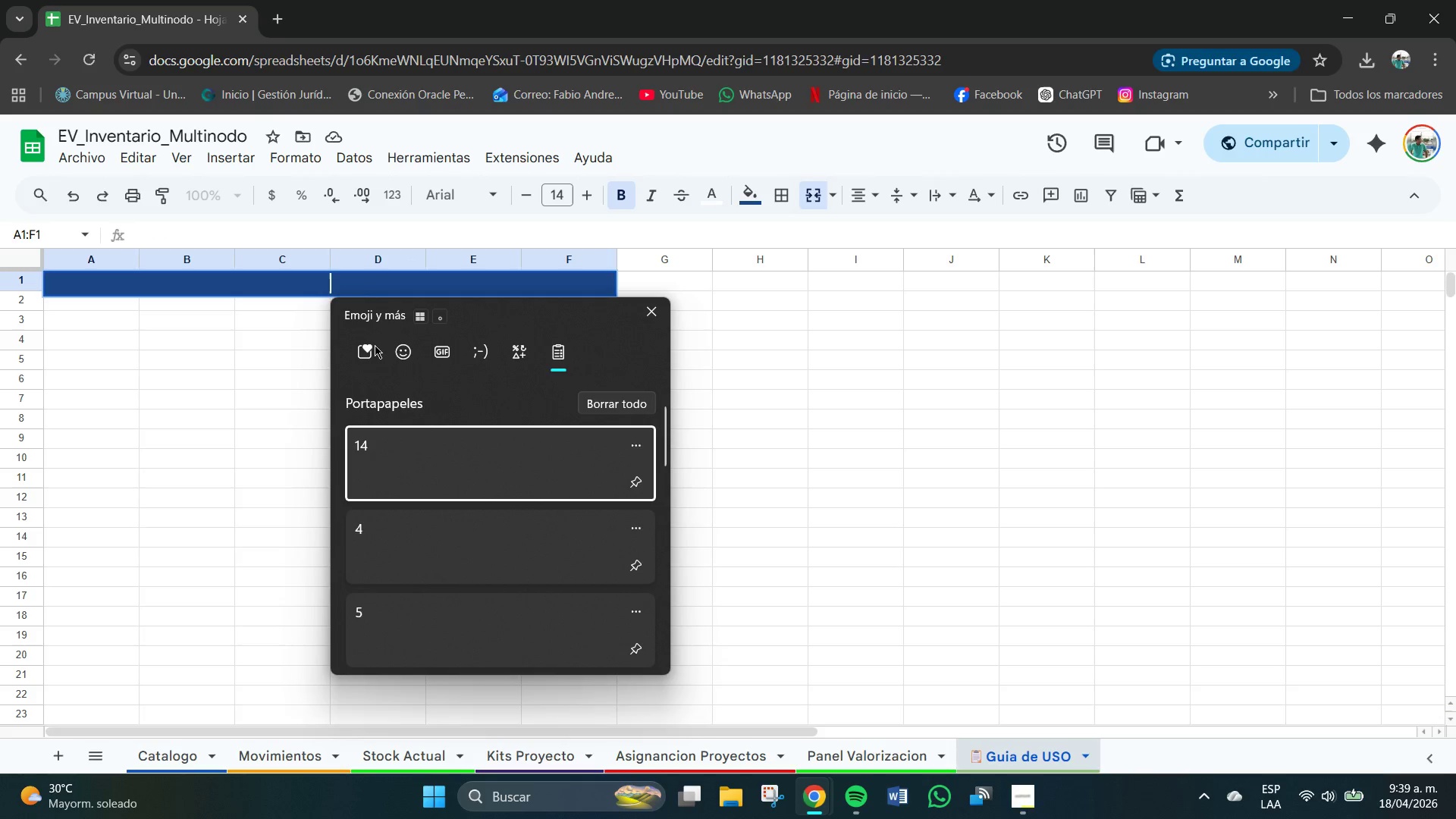 
left_click([401, 355])
 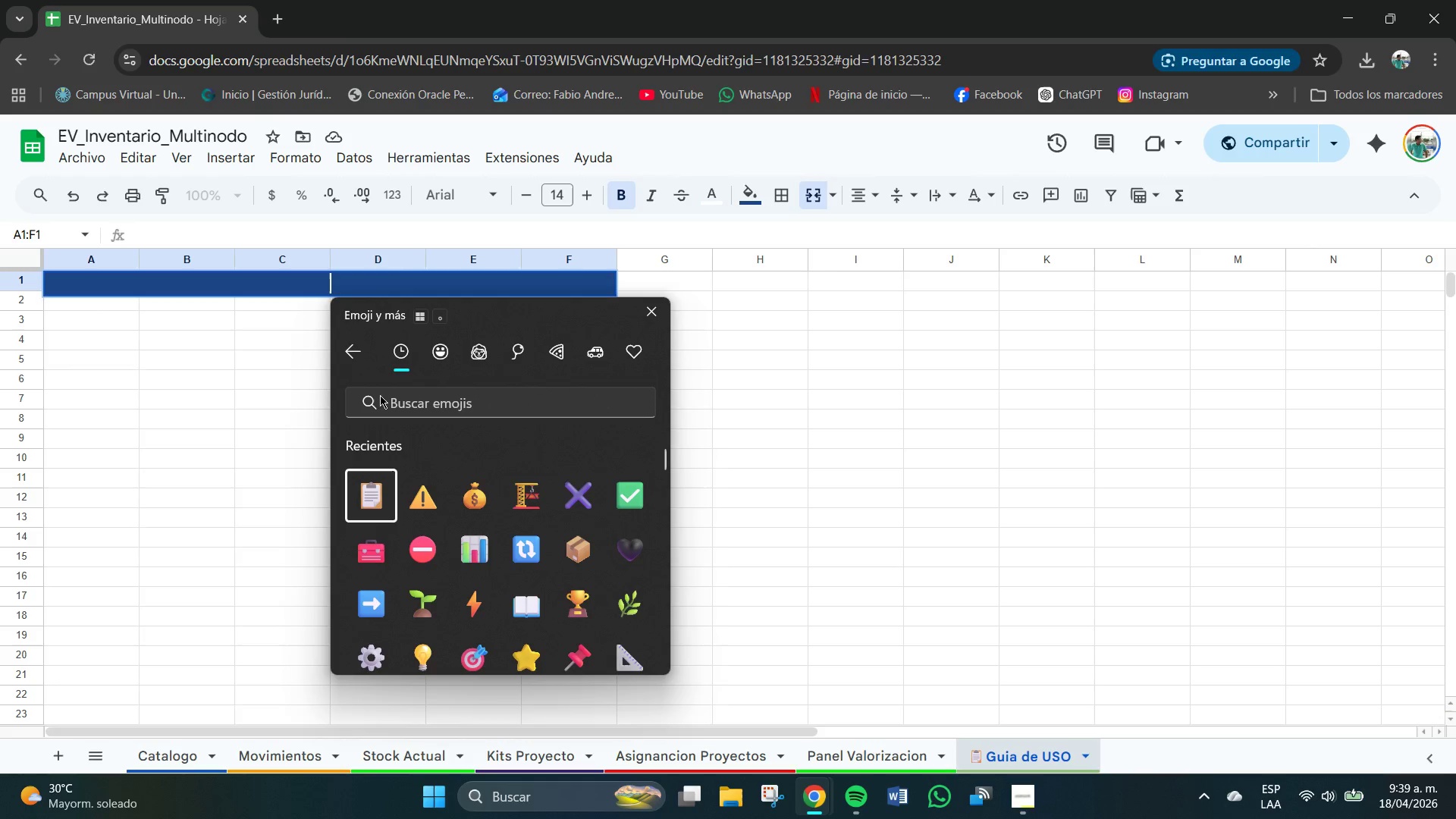 
left_click([368, 289])
 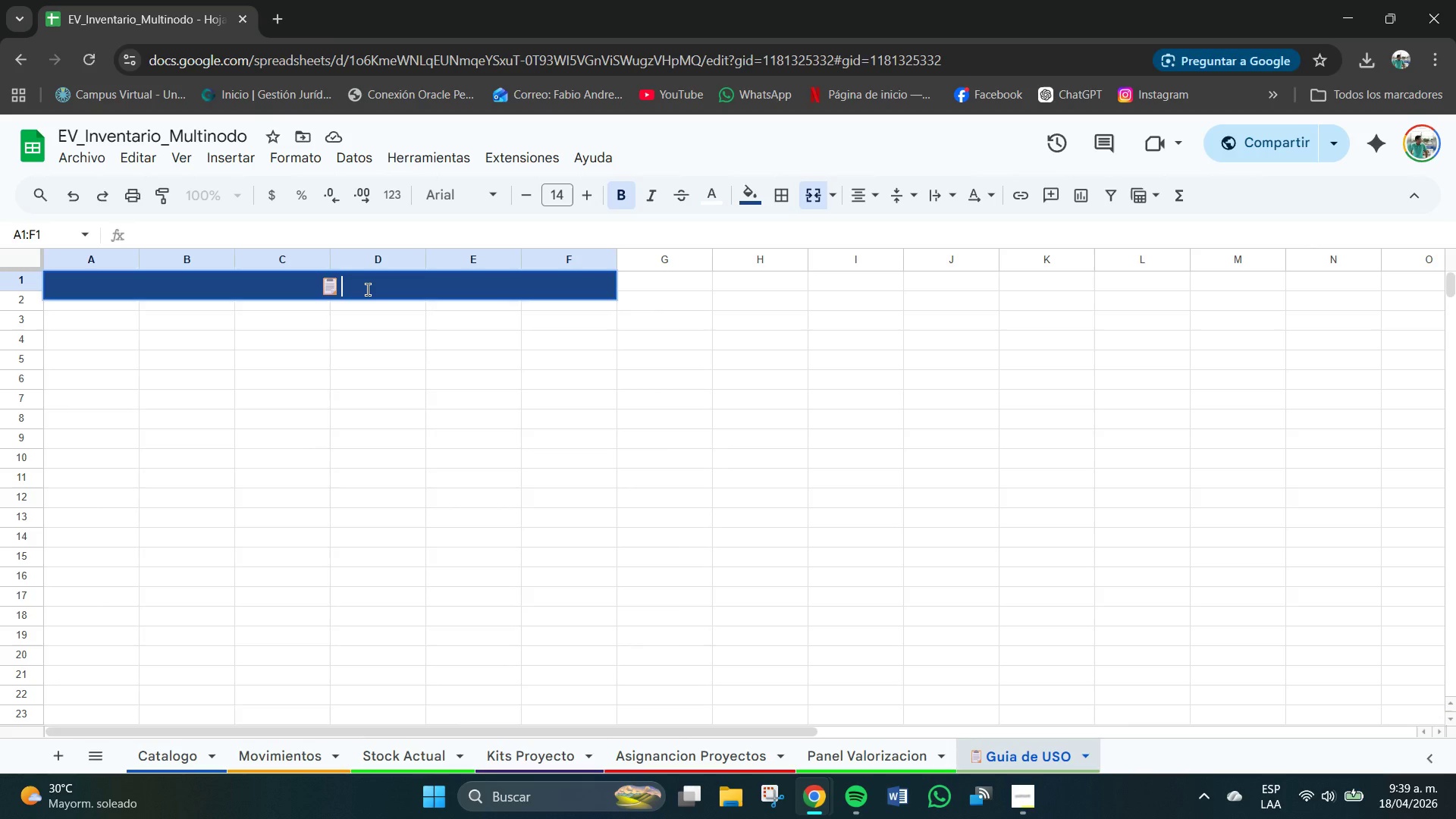 
type(GUIA DE USOP)
key(Backspace)
type( ---  SUISTE)
key(Backspace)
key(Backspace)
key(Backspace)
key(Backspace)
type(STEMA DE INVENTYAR)
key(Backspace)
key(Backspace)
key(Backspace)
type(ARIO EV MULTINODO)
 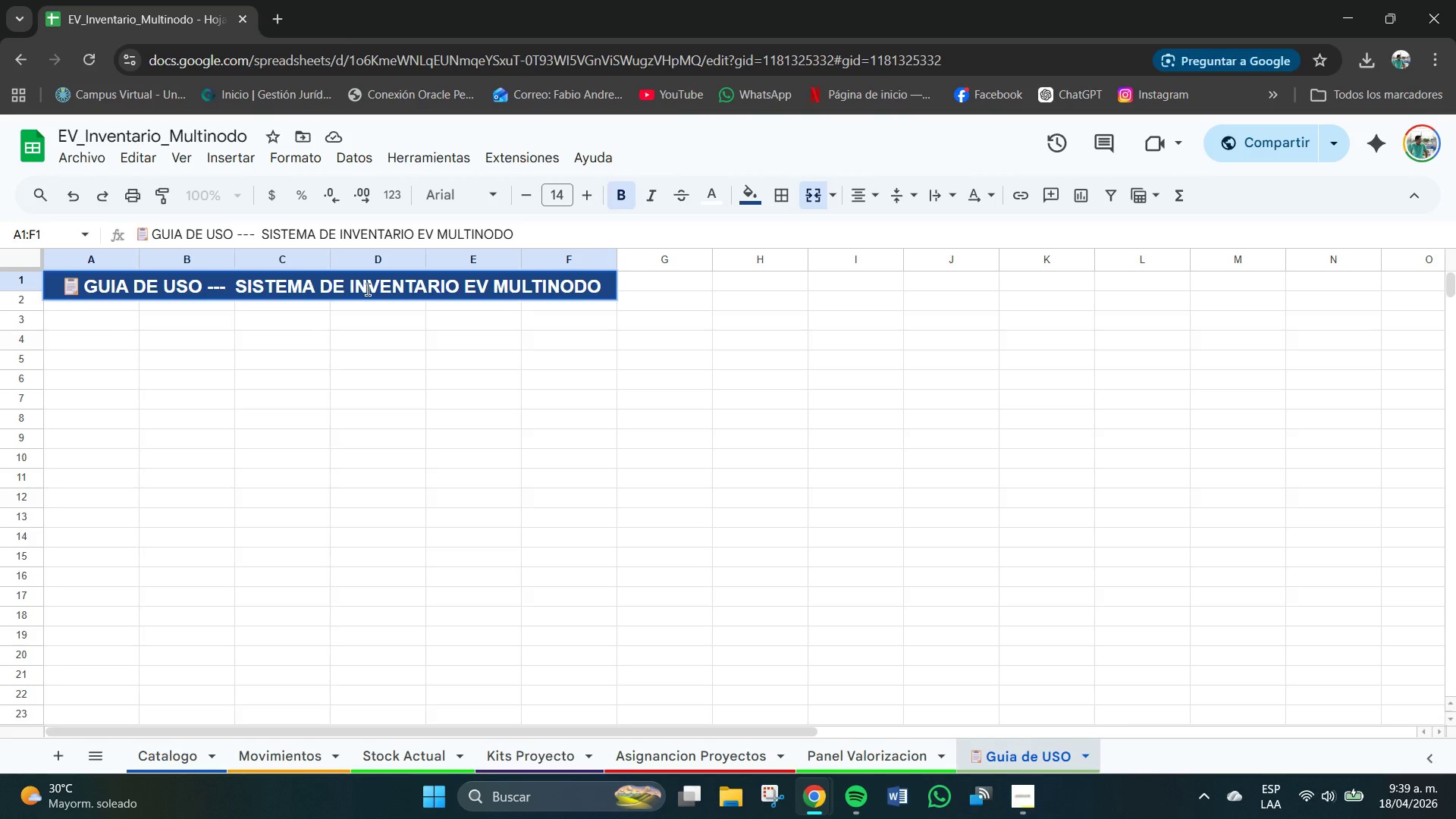 
key(Enter)
 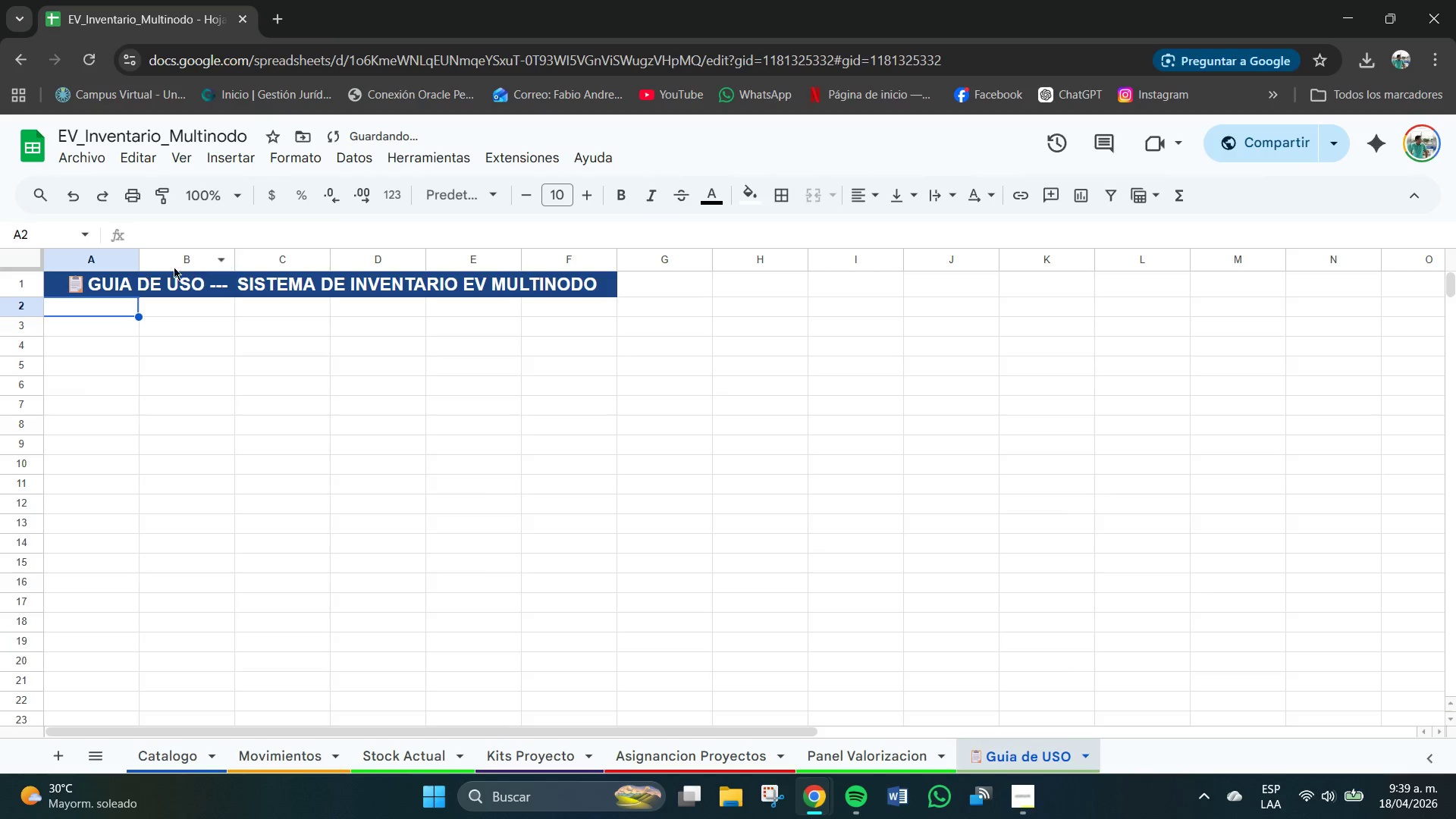 
left_click_drag(start_coordinate=[142, 265], to_coordinate=[435, 275])
 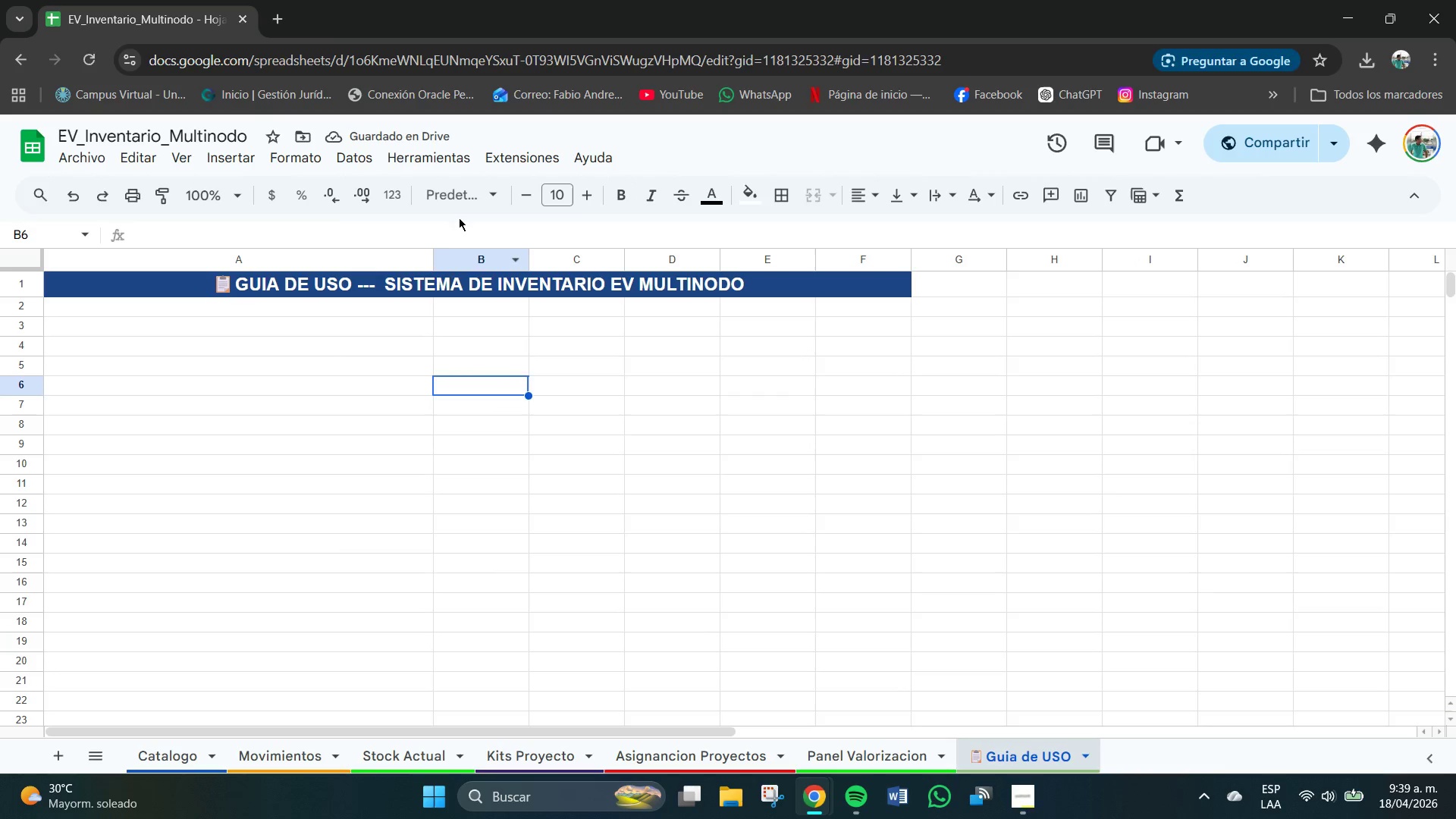 
left_click_drag(start_coordinate=[435, 262], to_coordinate=[585, 263])
 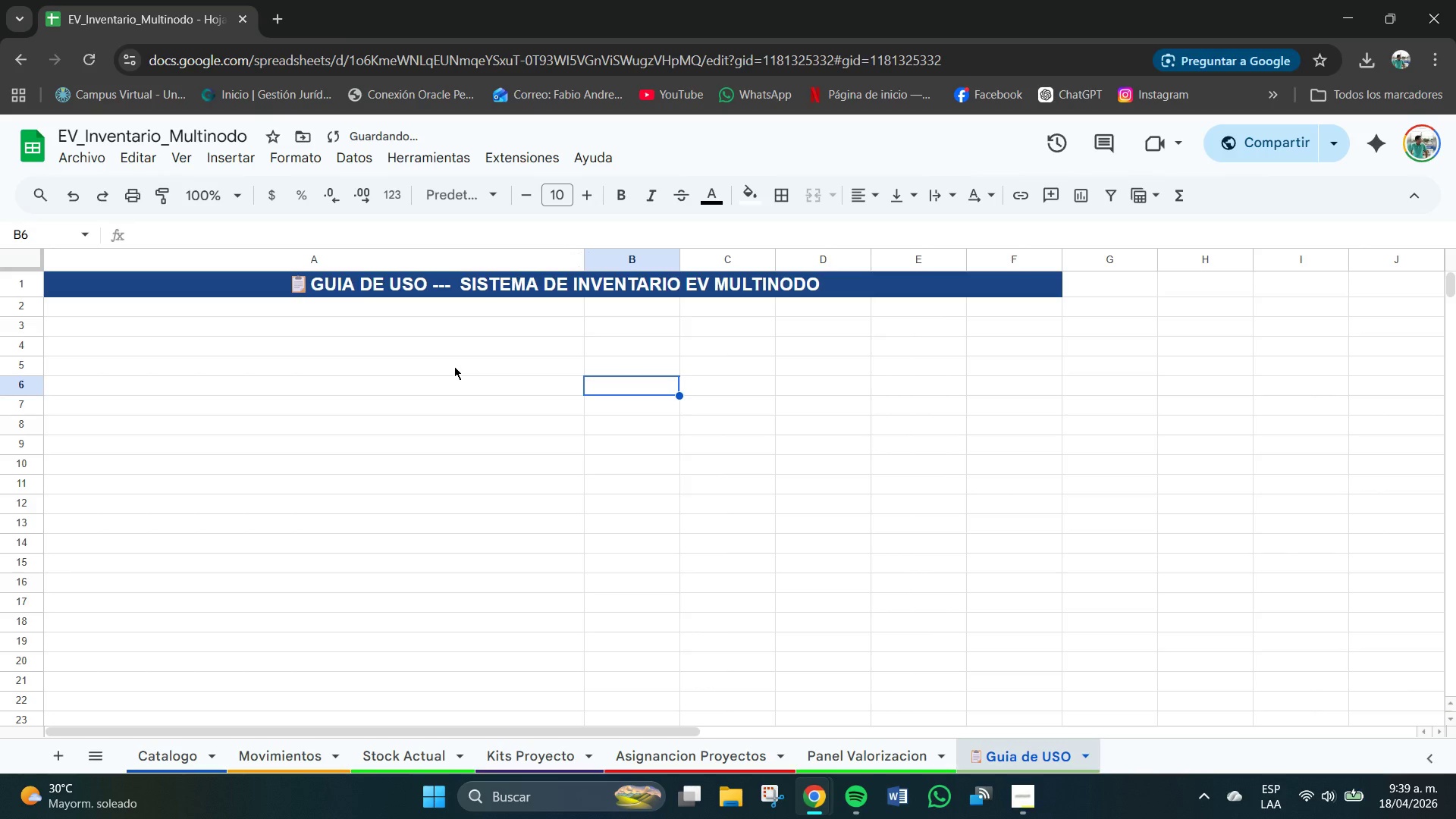 
left_click([454, 366])
 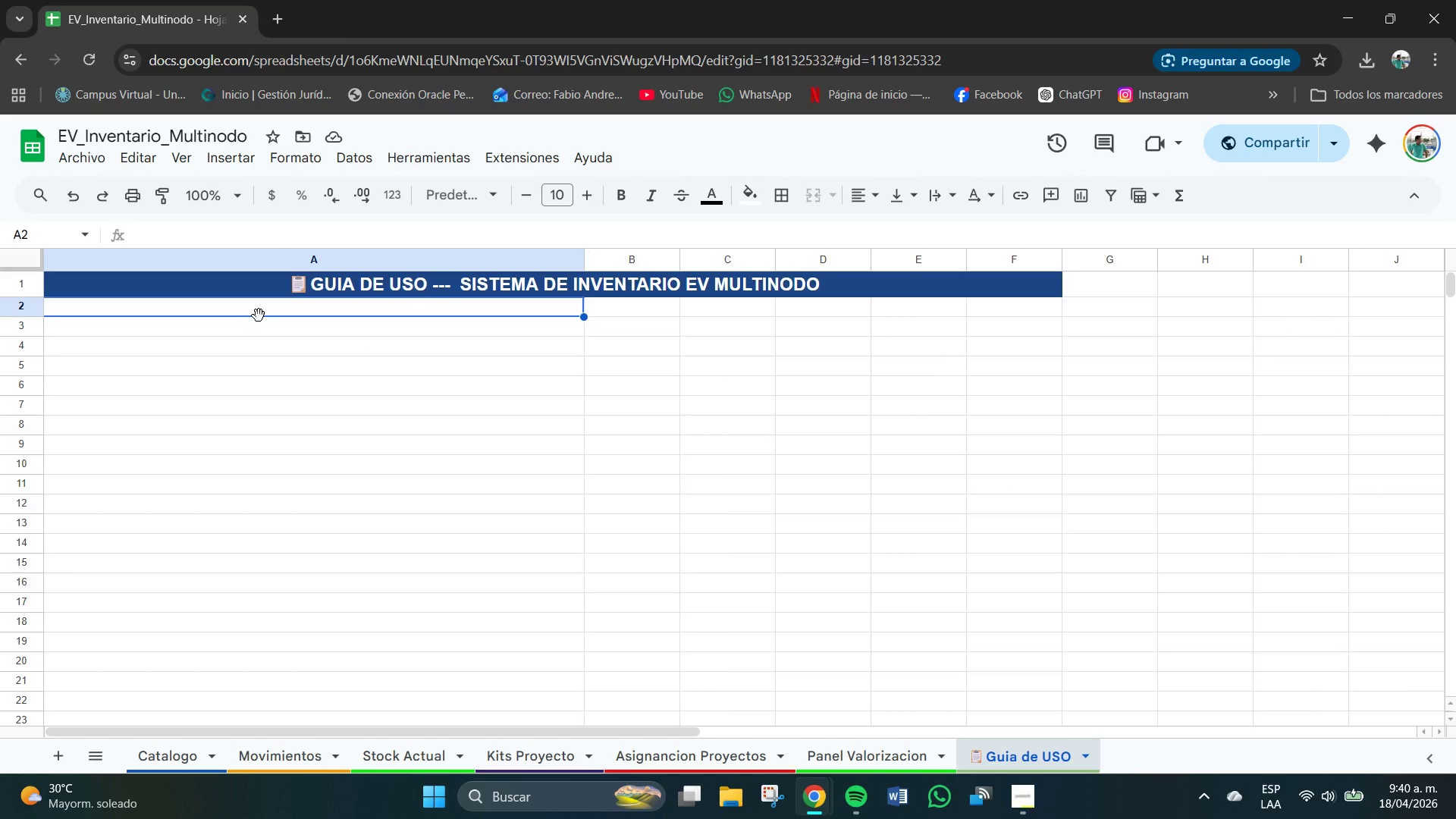 
wait(5.69)
 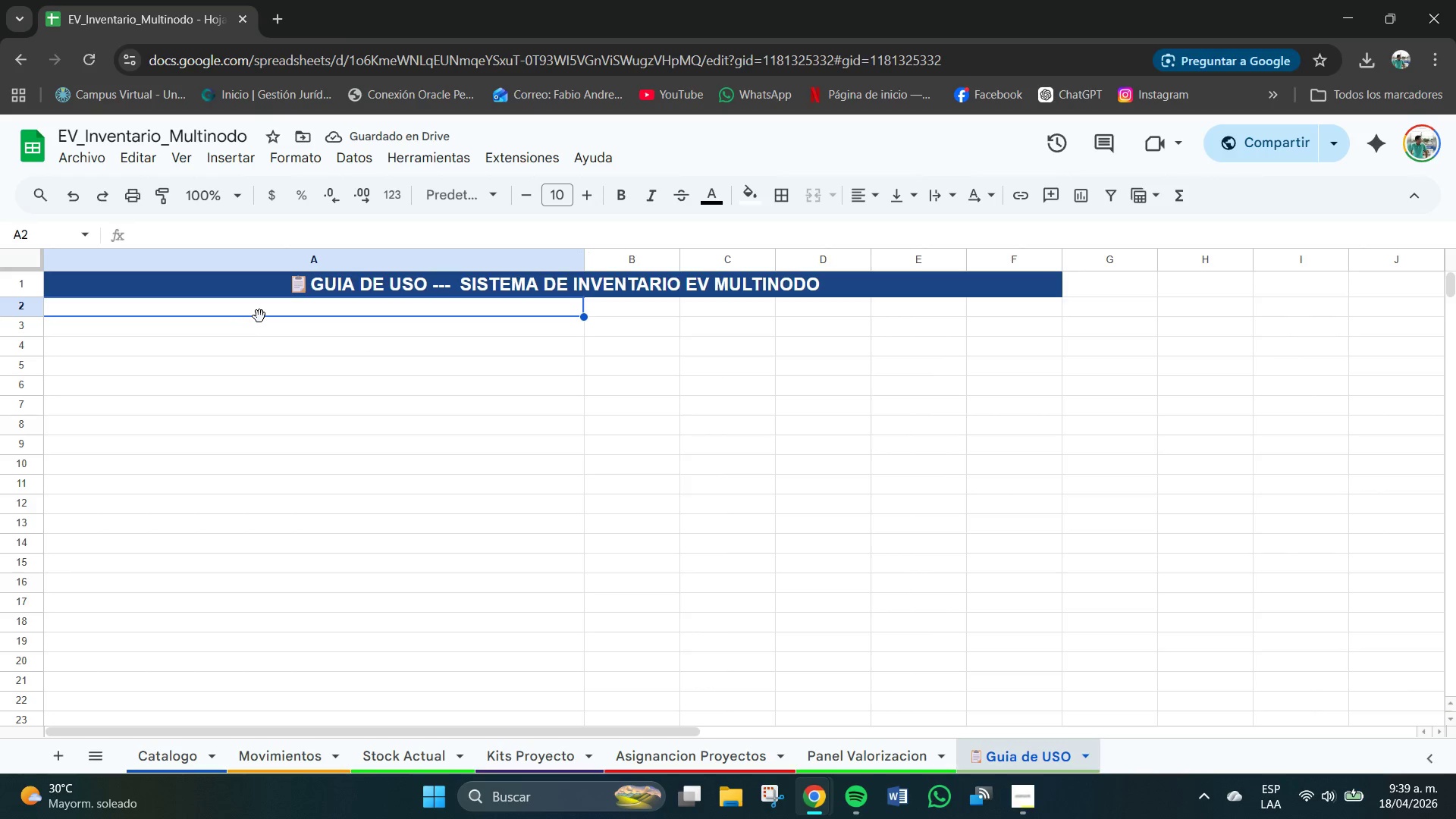 
left_click([158, 334])
 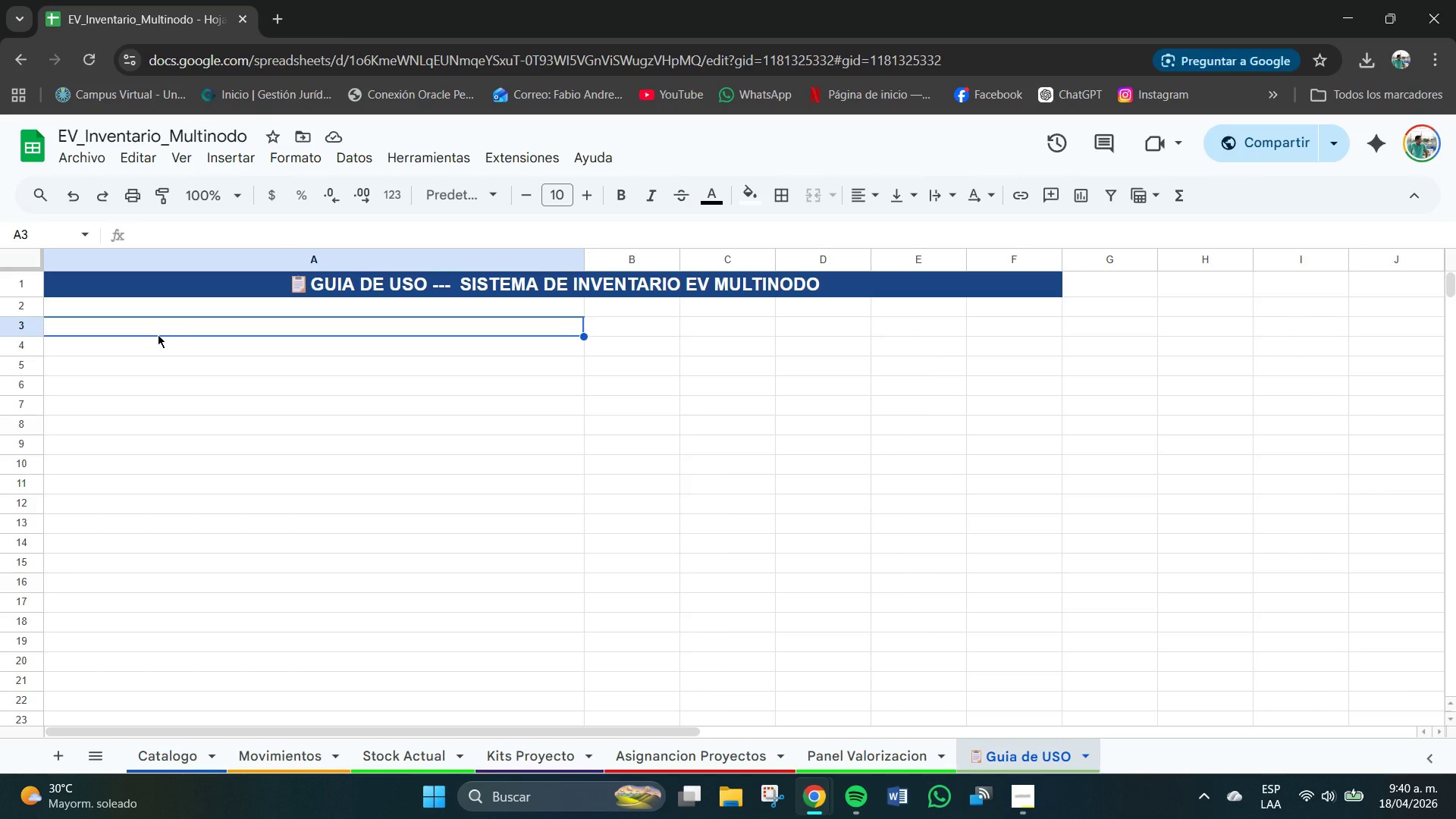 
wait(5.06)
 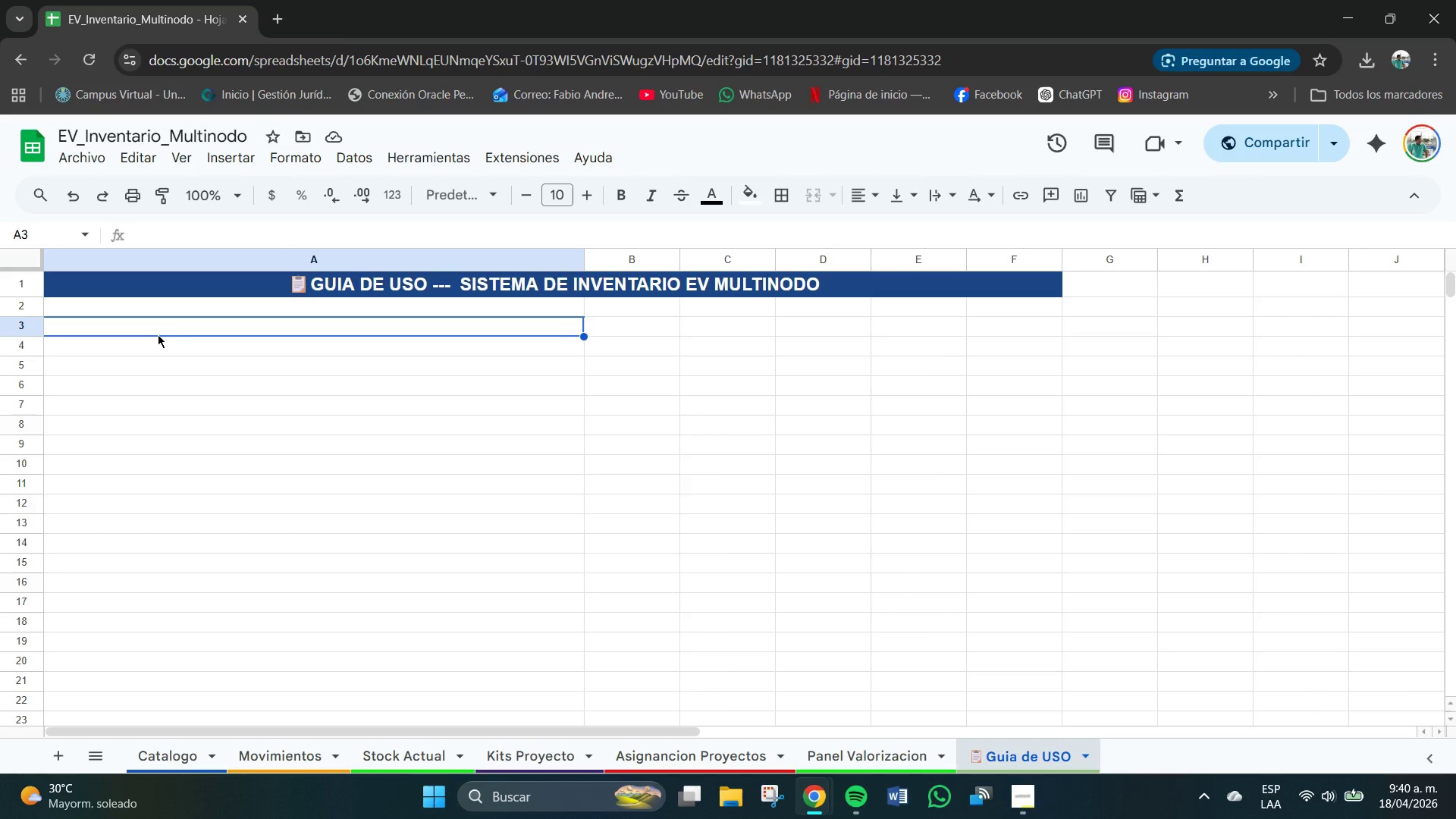 
left_click_drag(start_coordinate=[197, 329], to_coordinate=[1014, 335])
 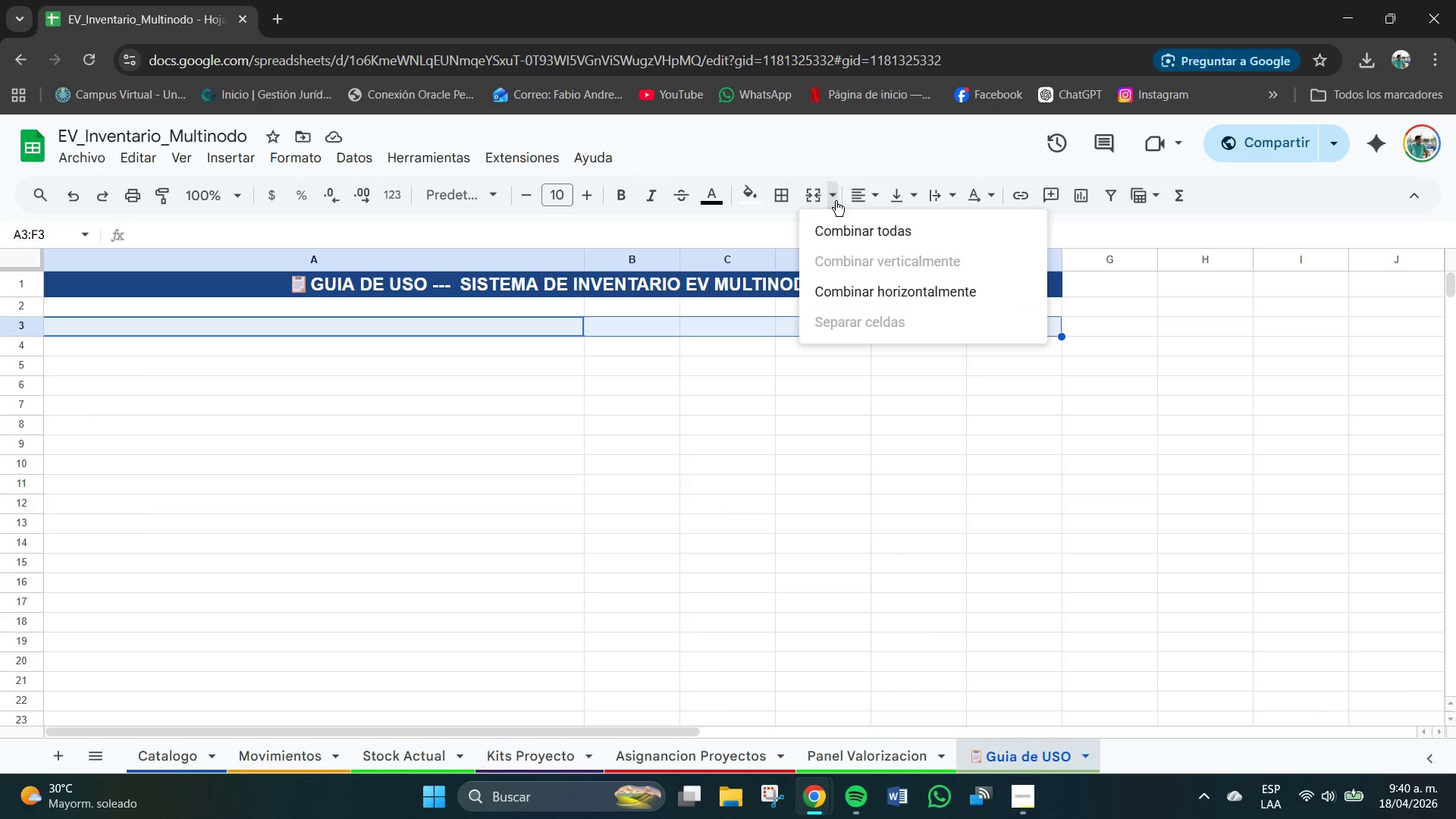 
double_click([856, 234])
 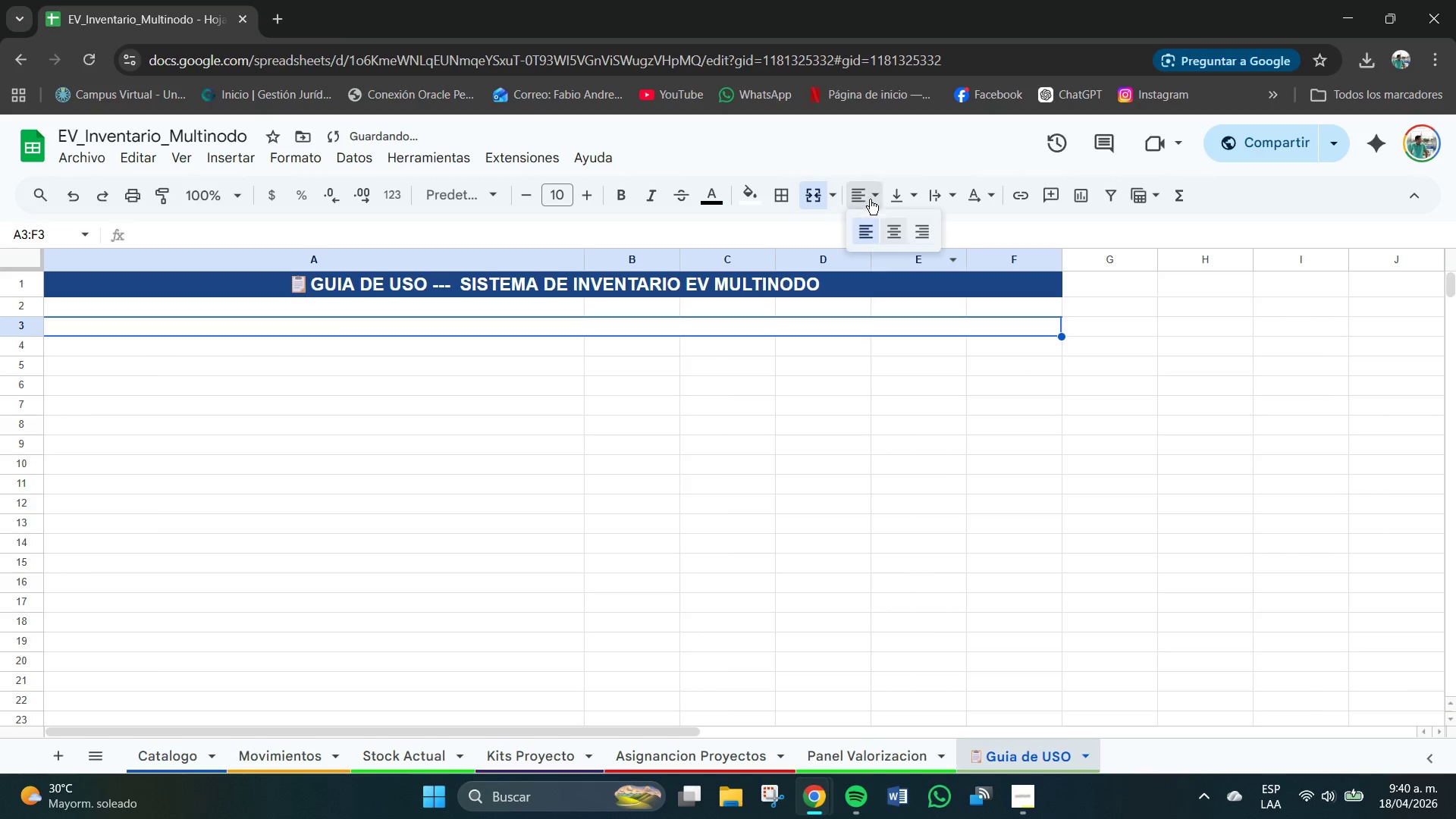 
double_click([896, 231])
 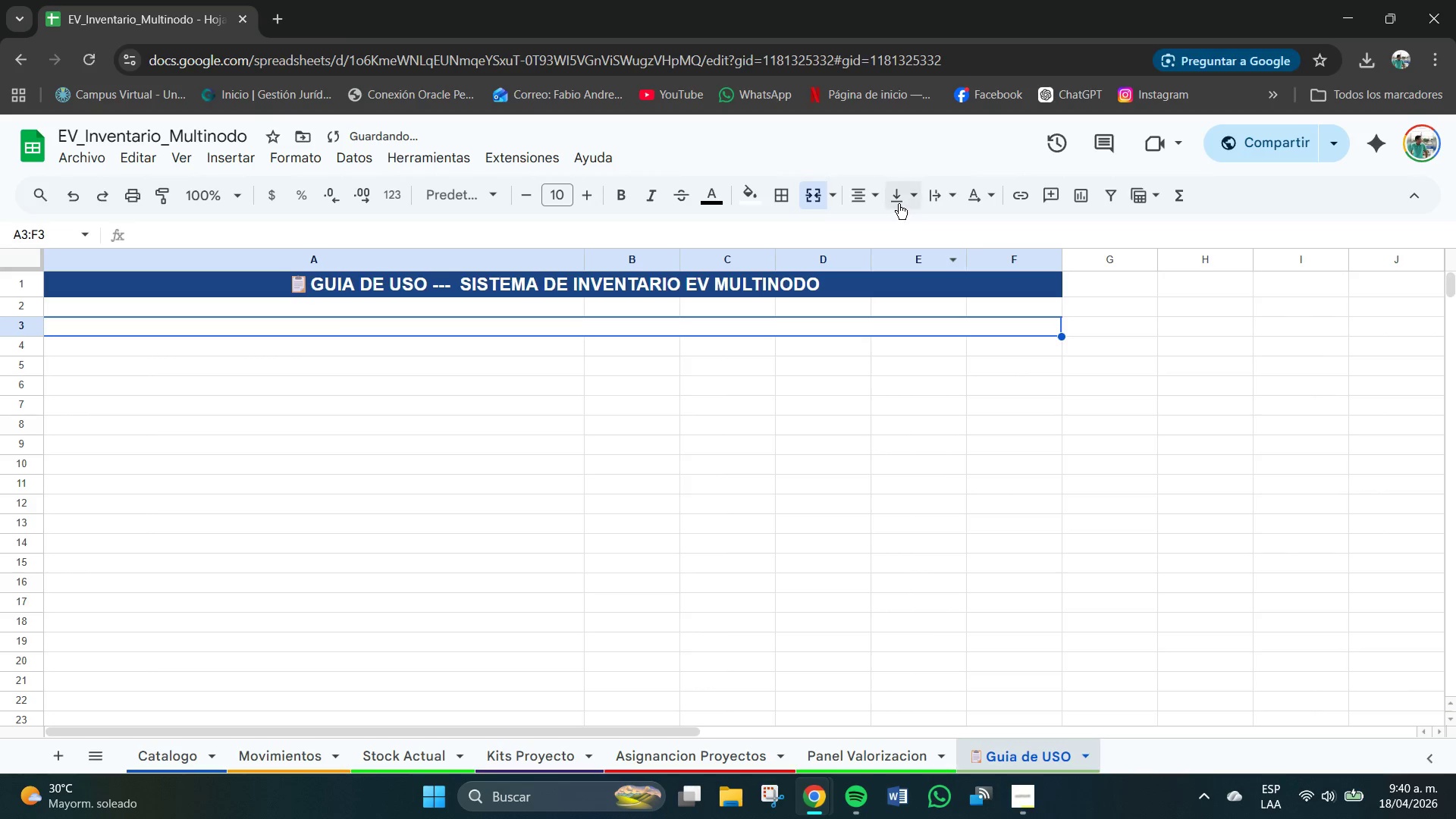 
triple_click([899, 204])
 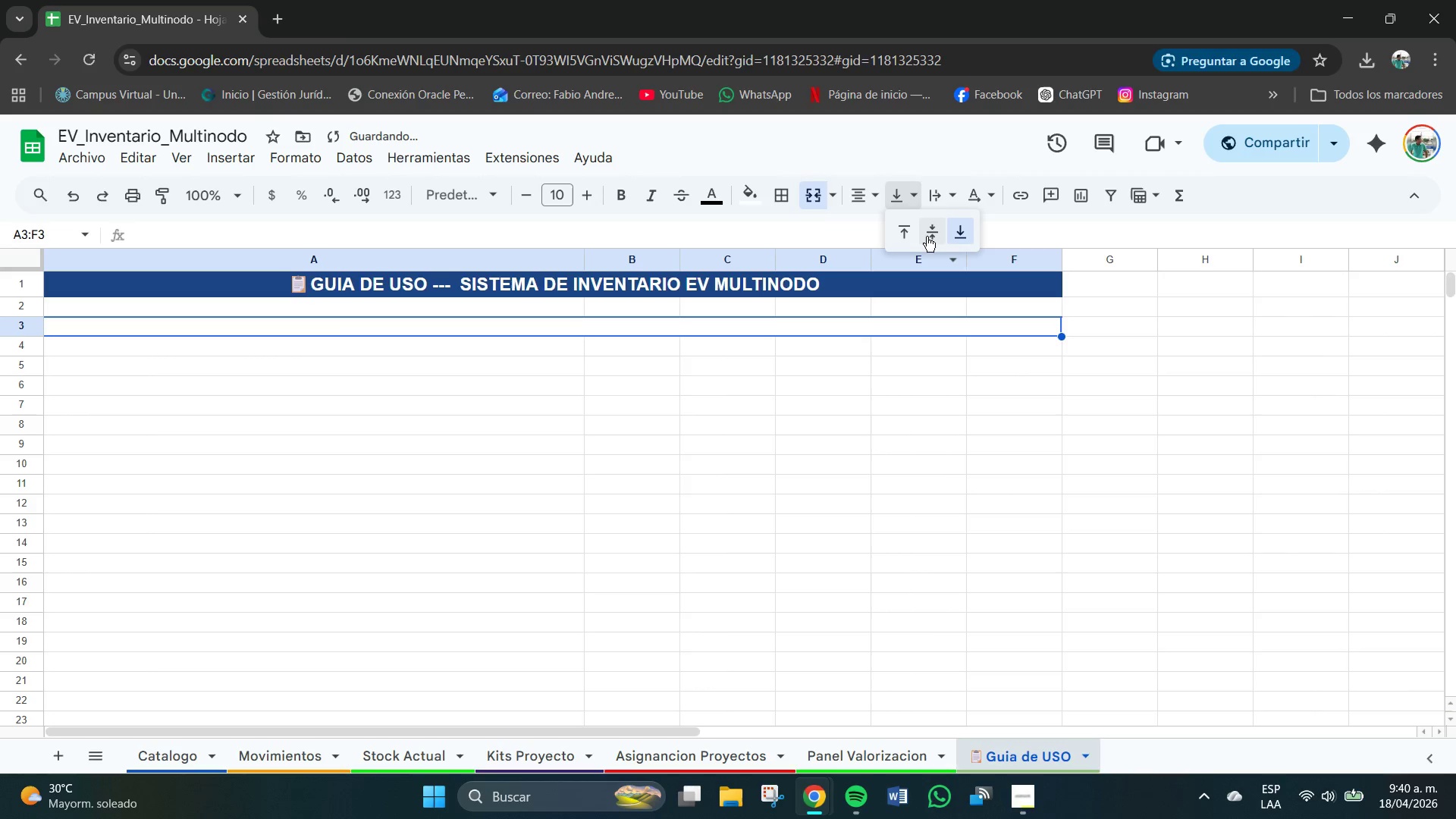 
left_click([932, 241])
 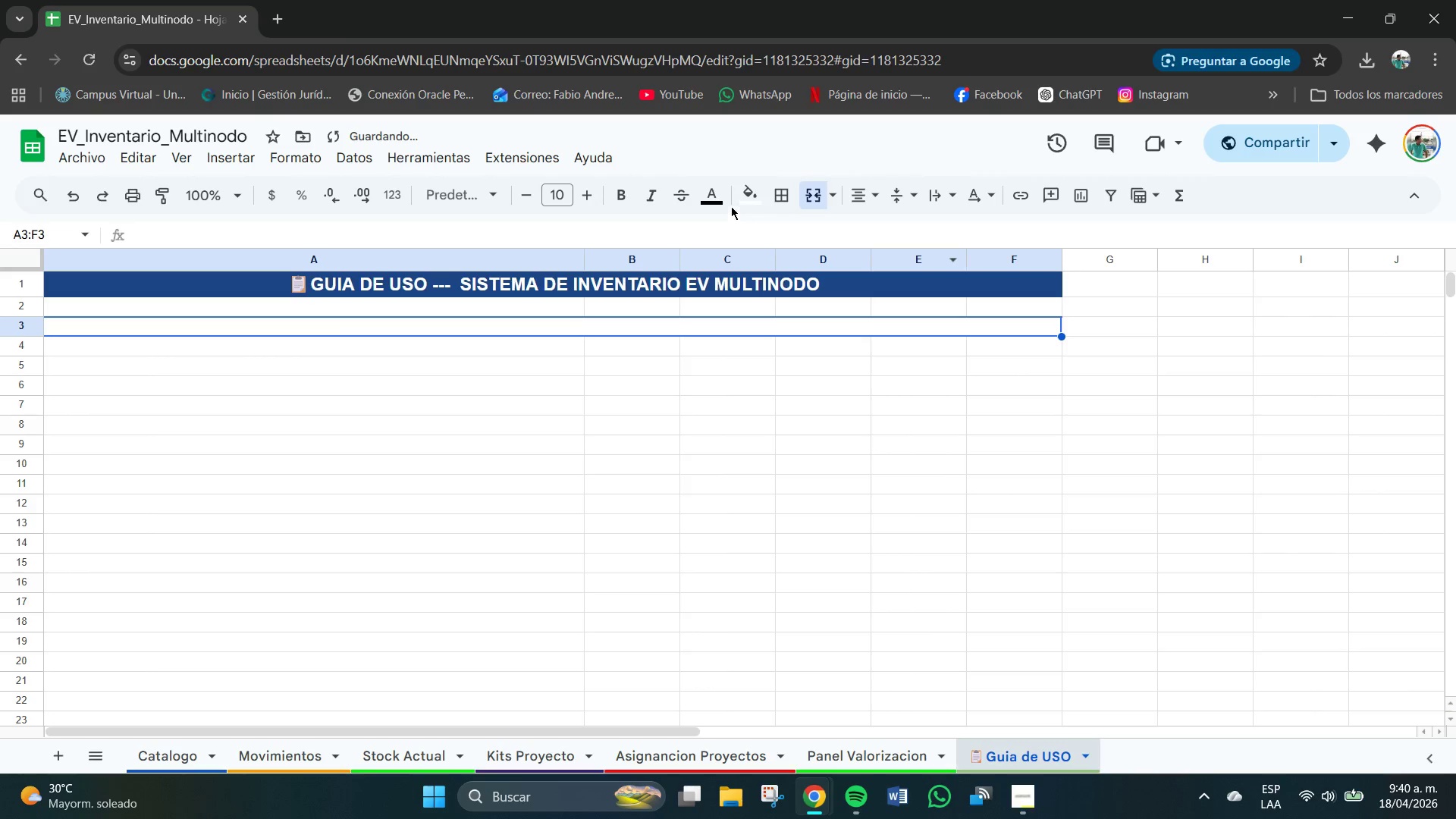 
left_click([751, 193])
 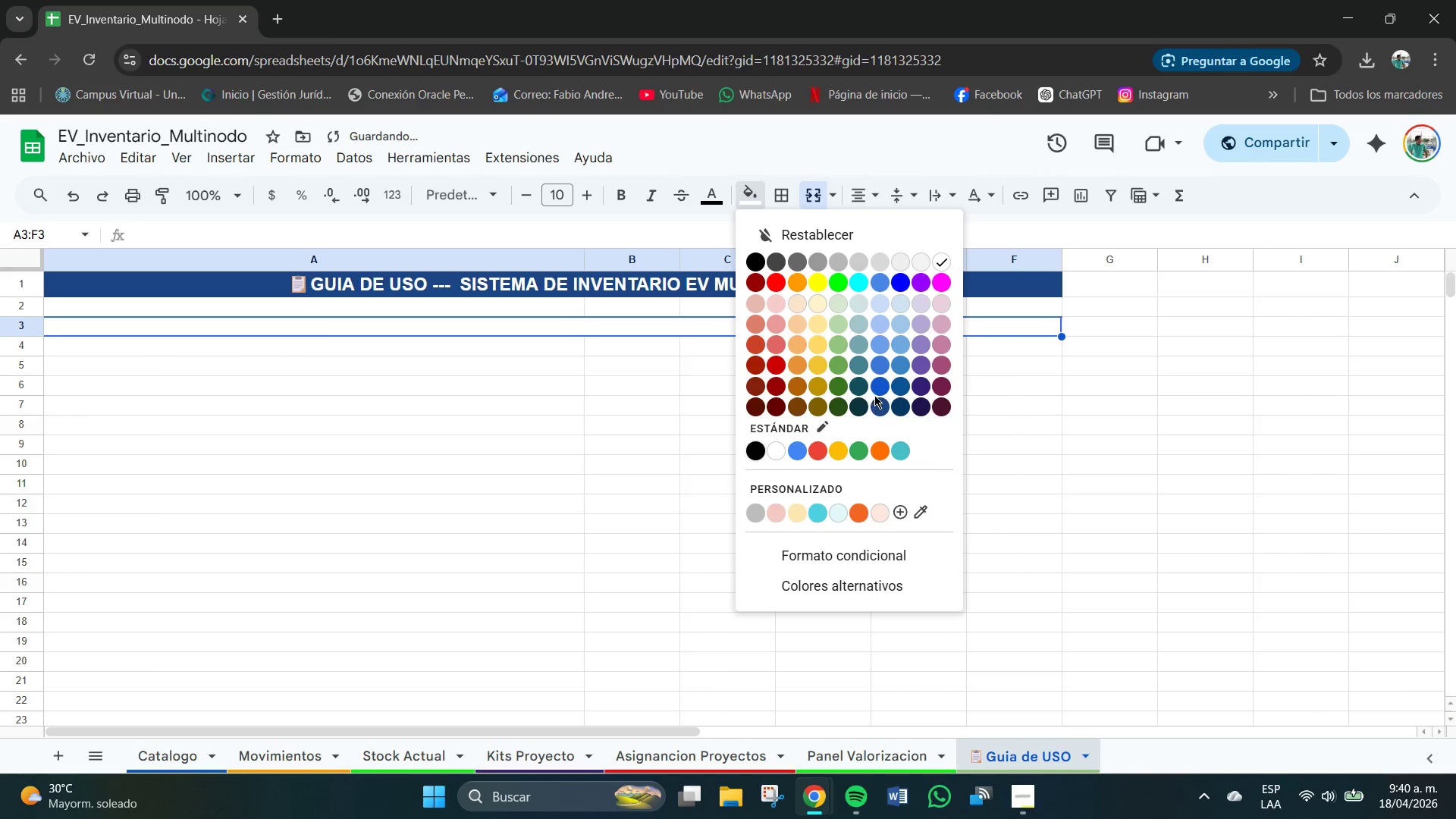 
left_click([885, 406])
 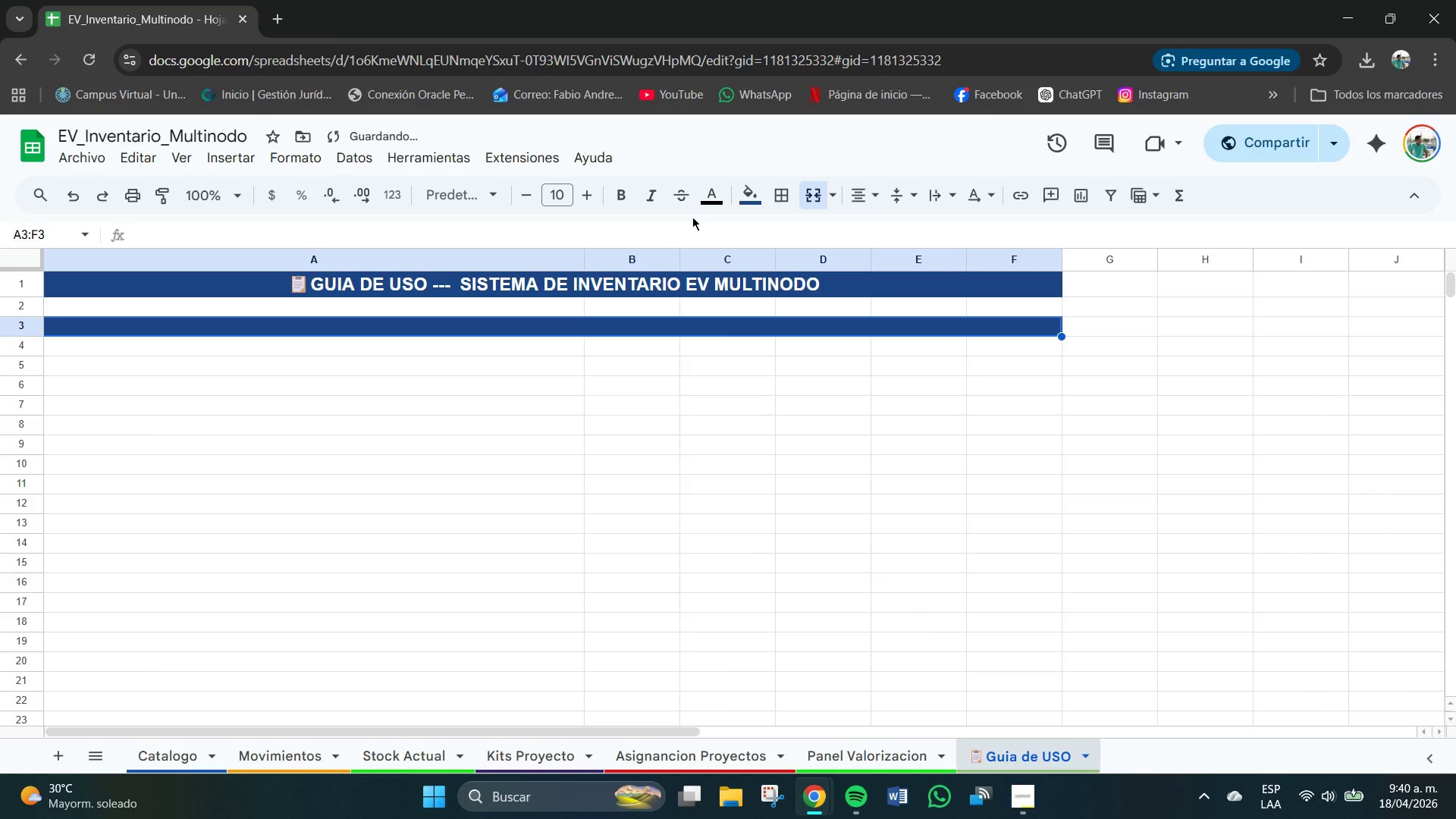 
left_click([720, 205])
 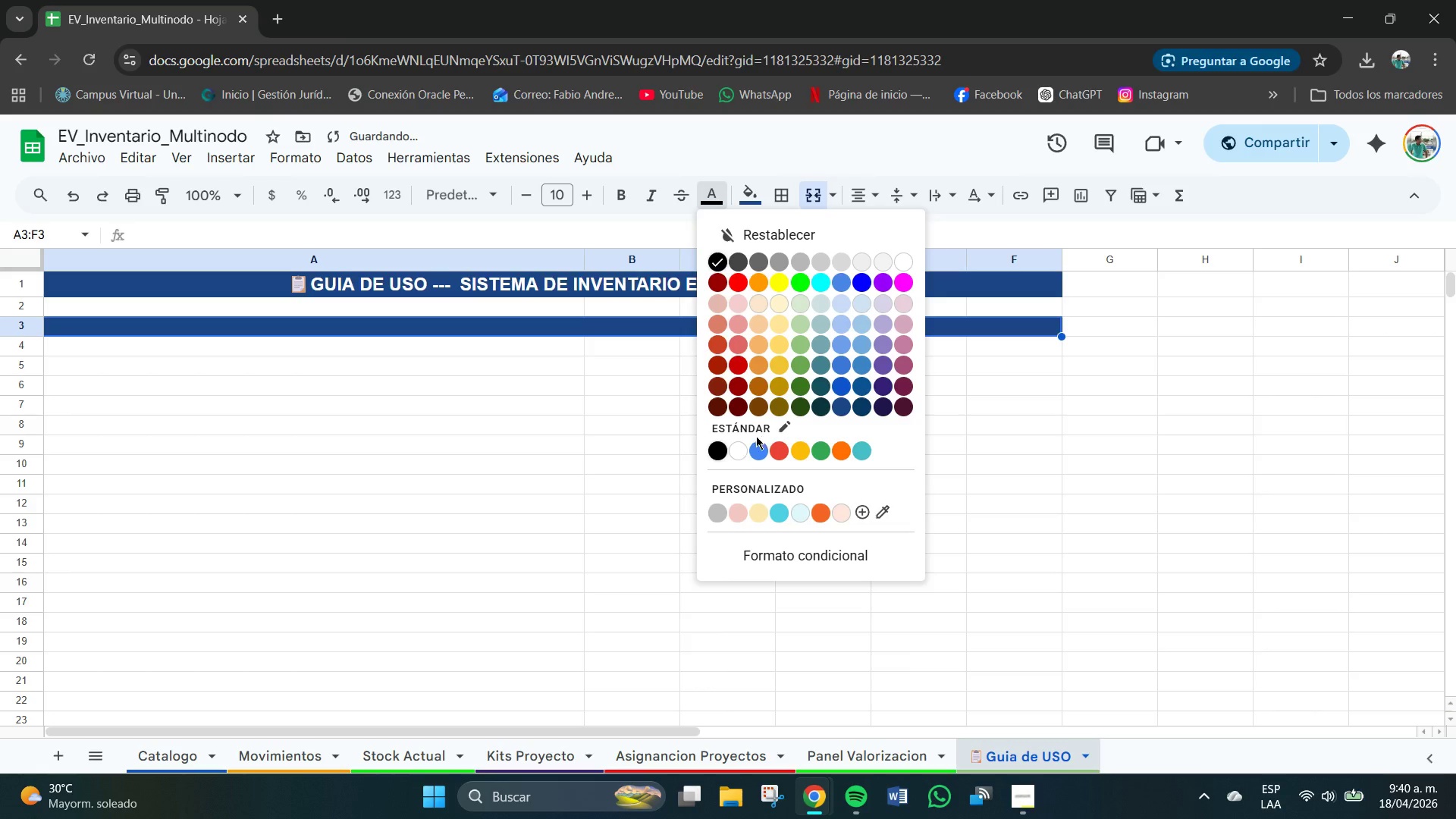 
left_click([741, 454])
 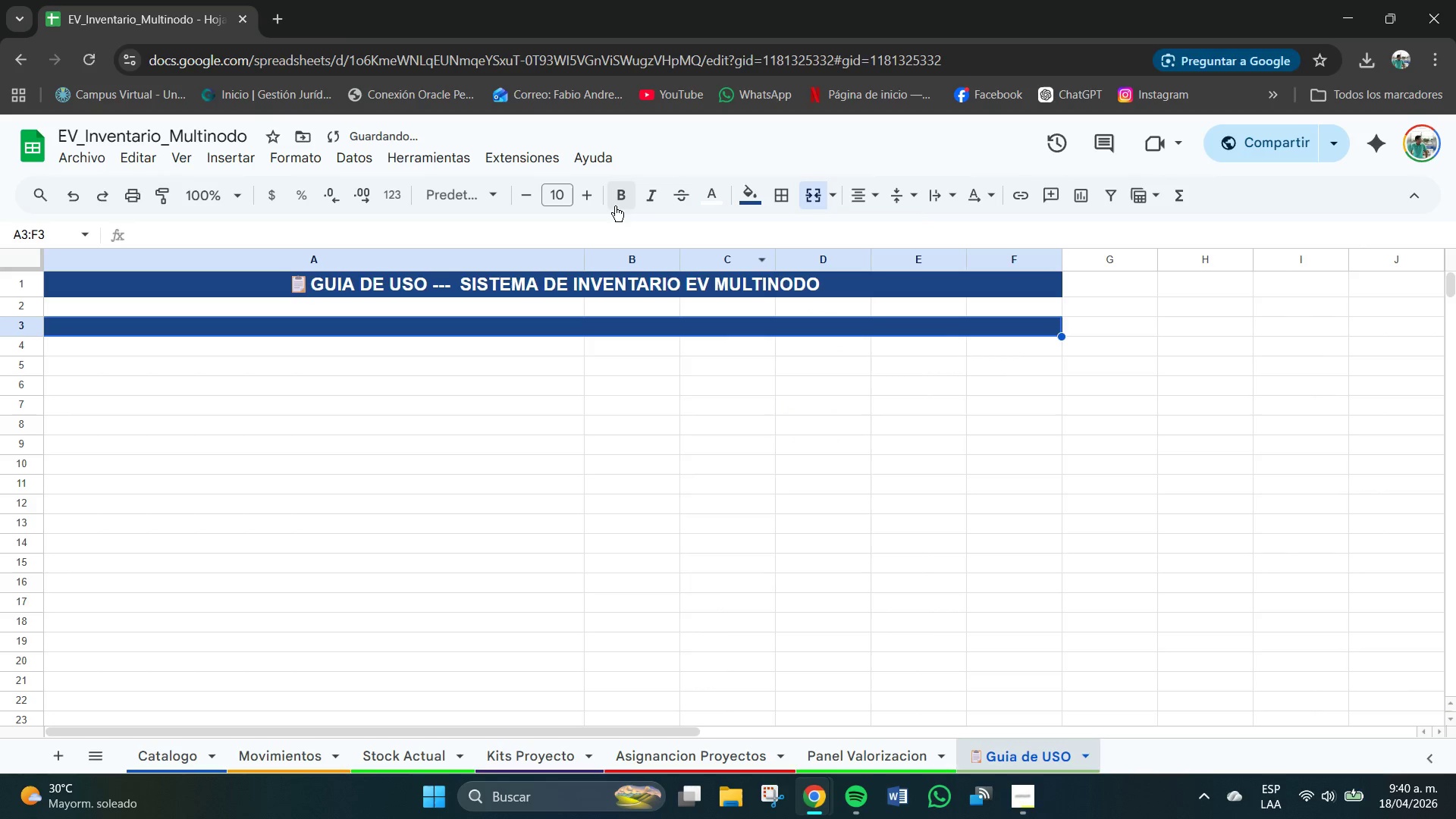 
left_click([613, 204])
 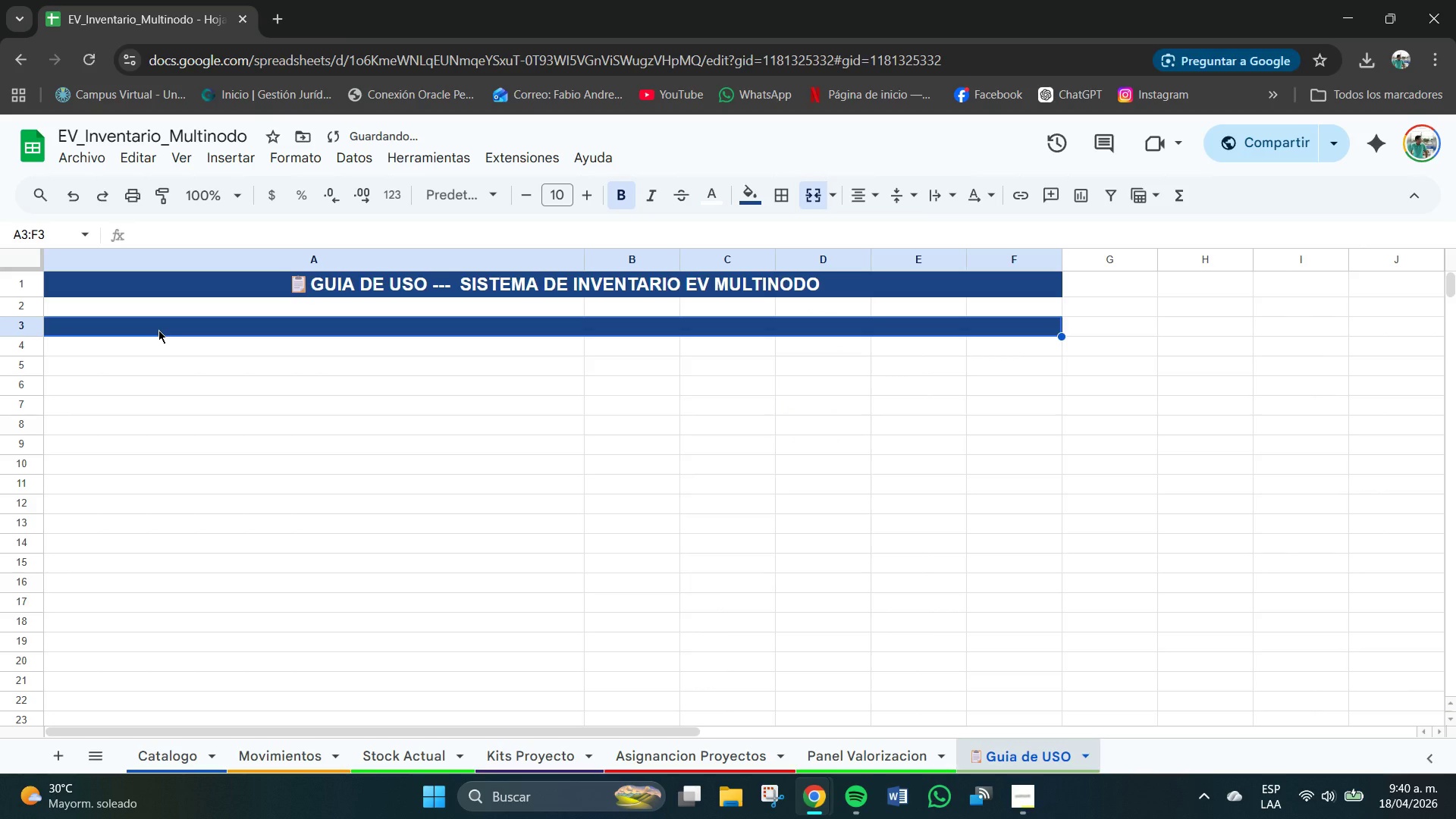 
double_click([154, 328])
 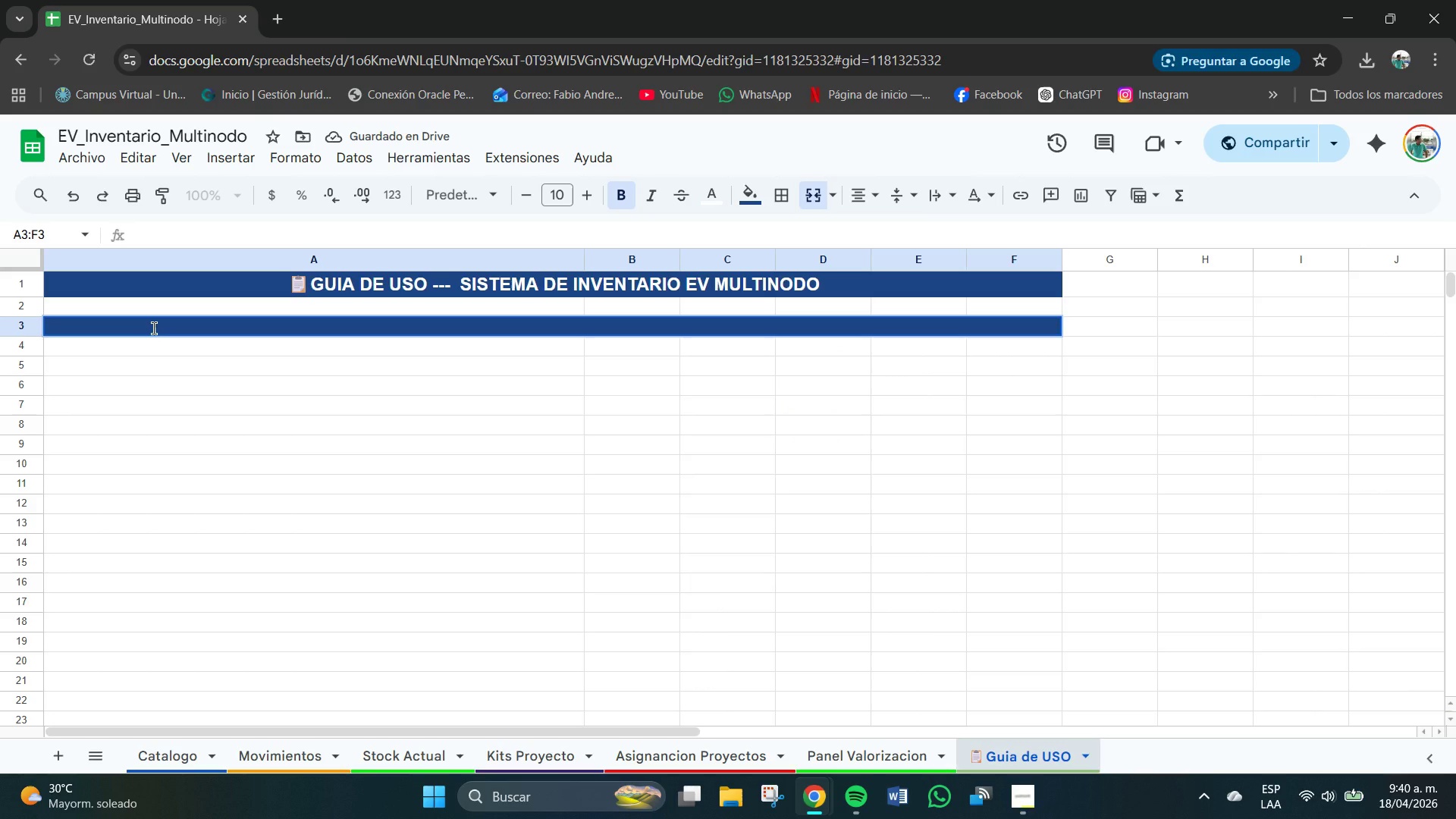 
type(HOJ)
key(Backspace)
key(Backspace)
key(Backspace)
 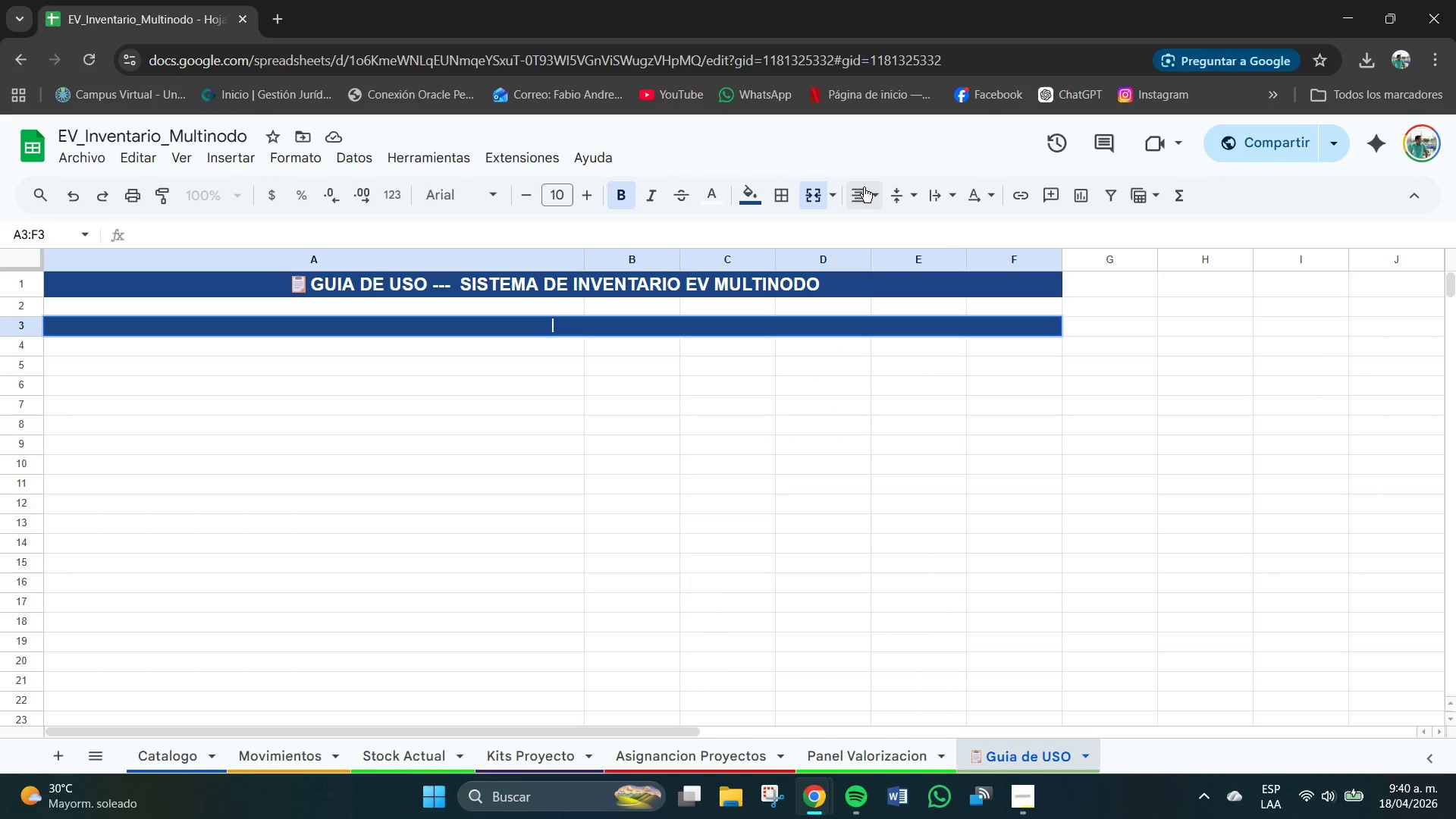 
double_click([866, 240])
 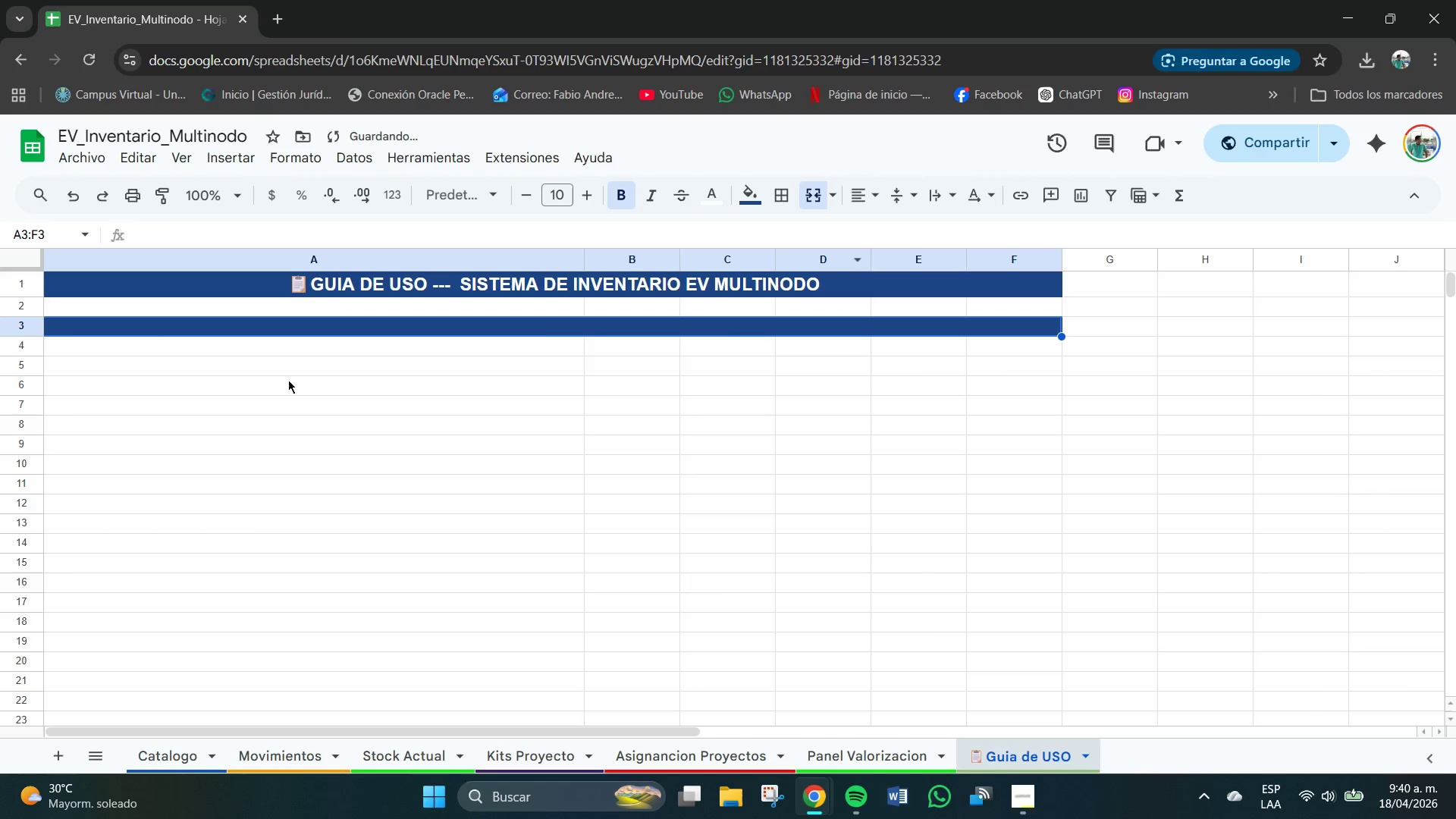 
type(Hoja)
key(Backspace)
key(Backspace)
key(Backspace)
key(Backspace)
type(hoja 1 ..)
key(Backspace)
key(Backspace)
type(-- catalogo )
 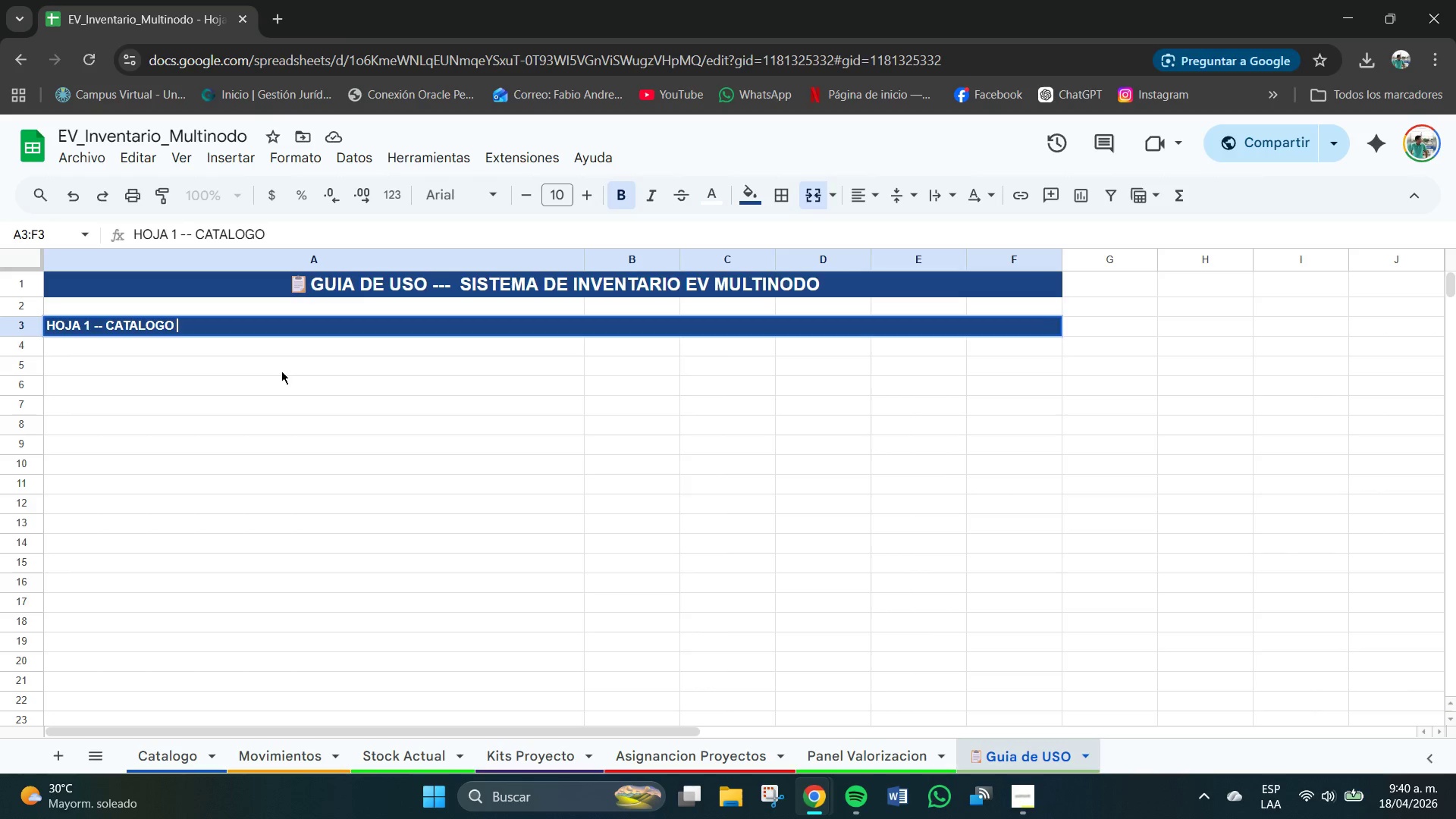 
key(Enter)
 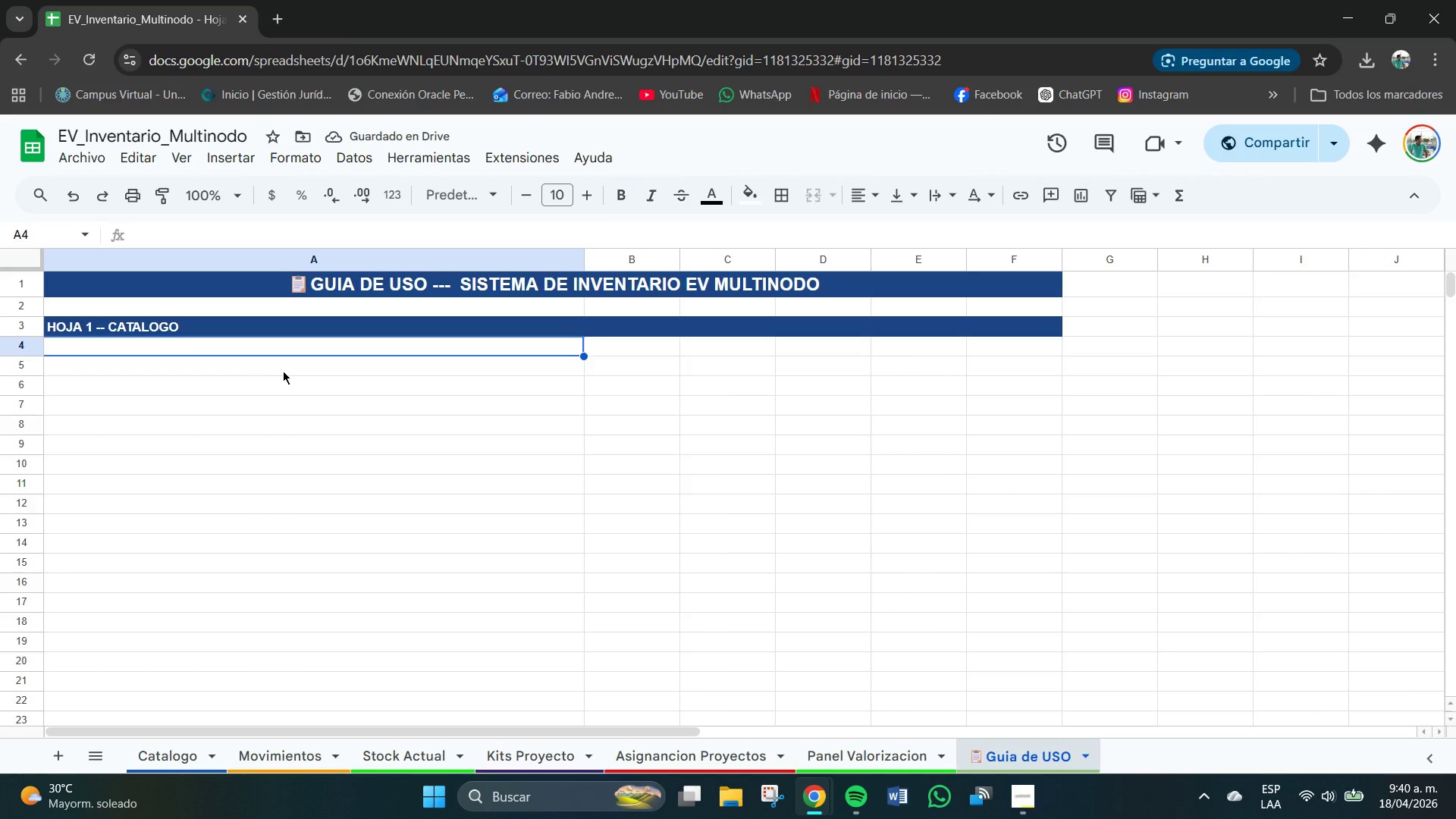 
left_click_drag(start_coordinate=[246, 350], to_coordinate=[1041, 351])
 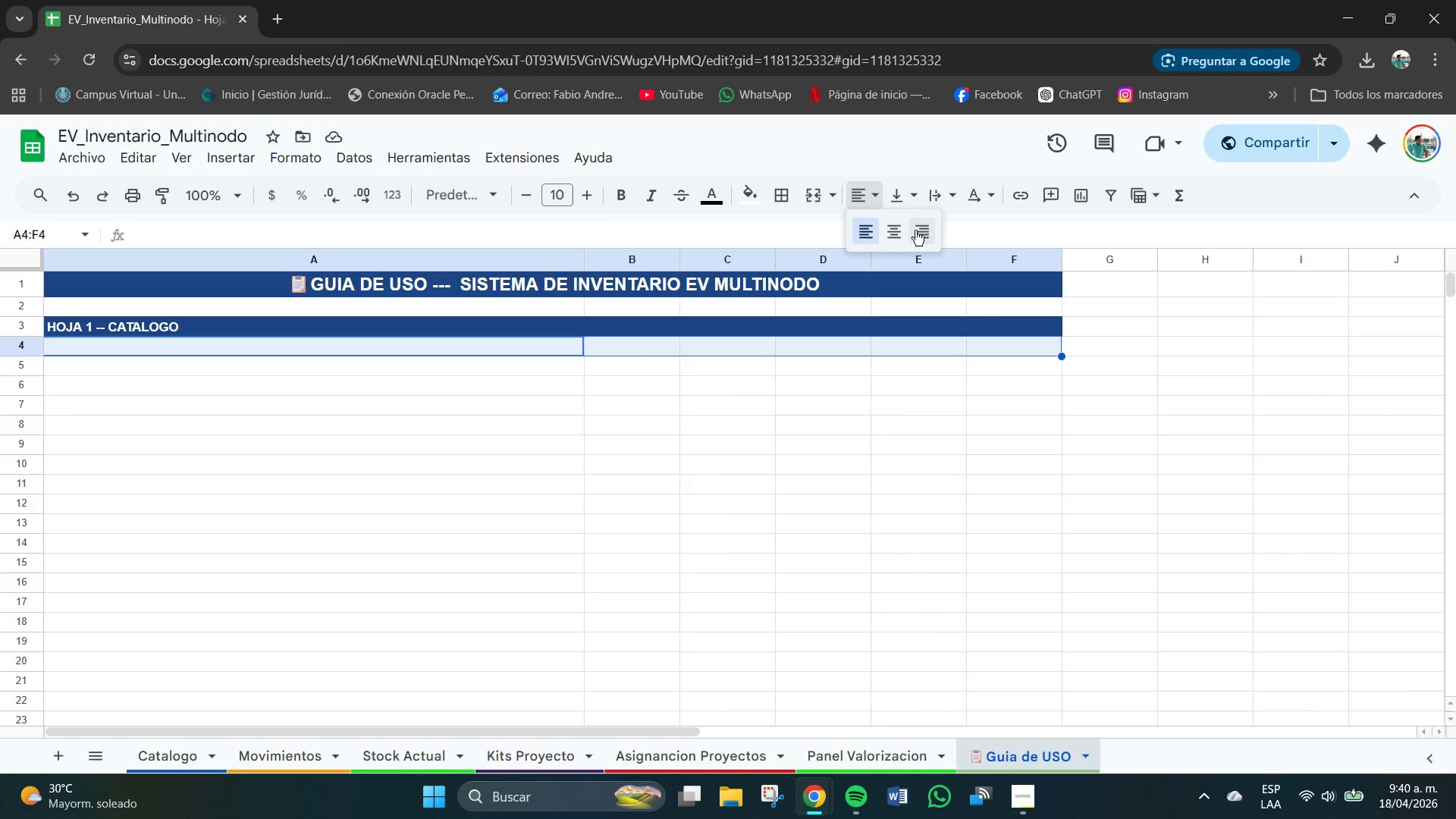 
left_click([891, 226])
 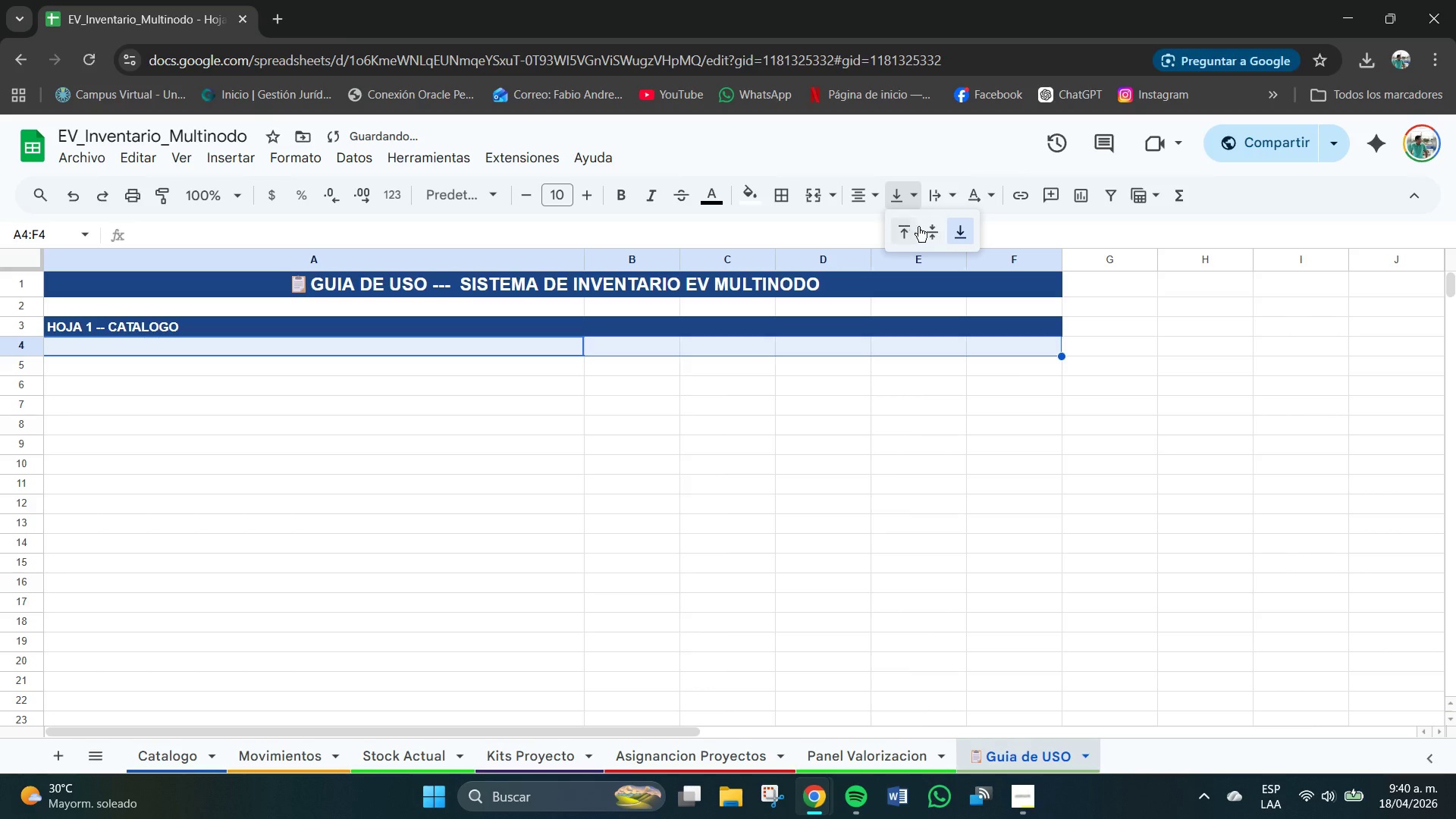 
left_click([936, 237])
 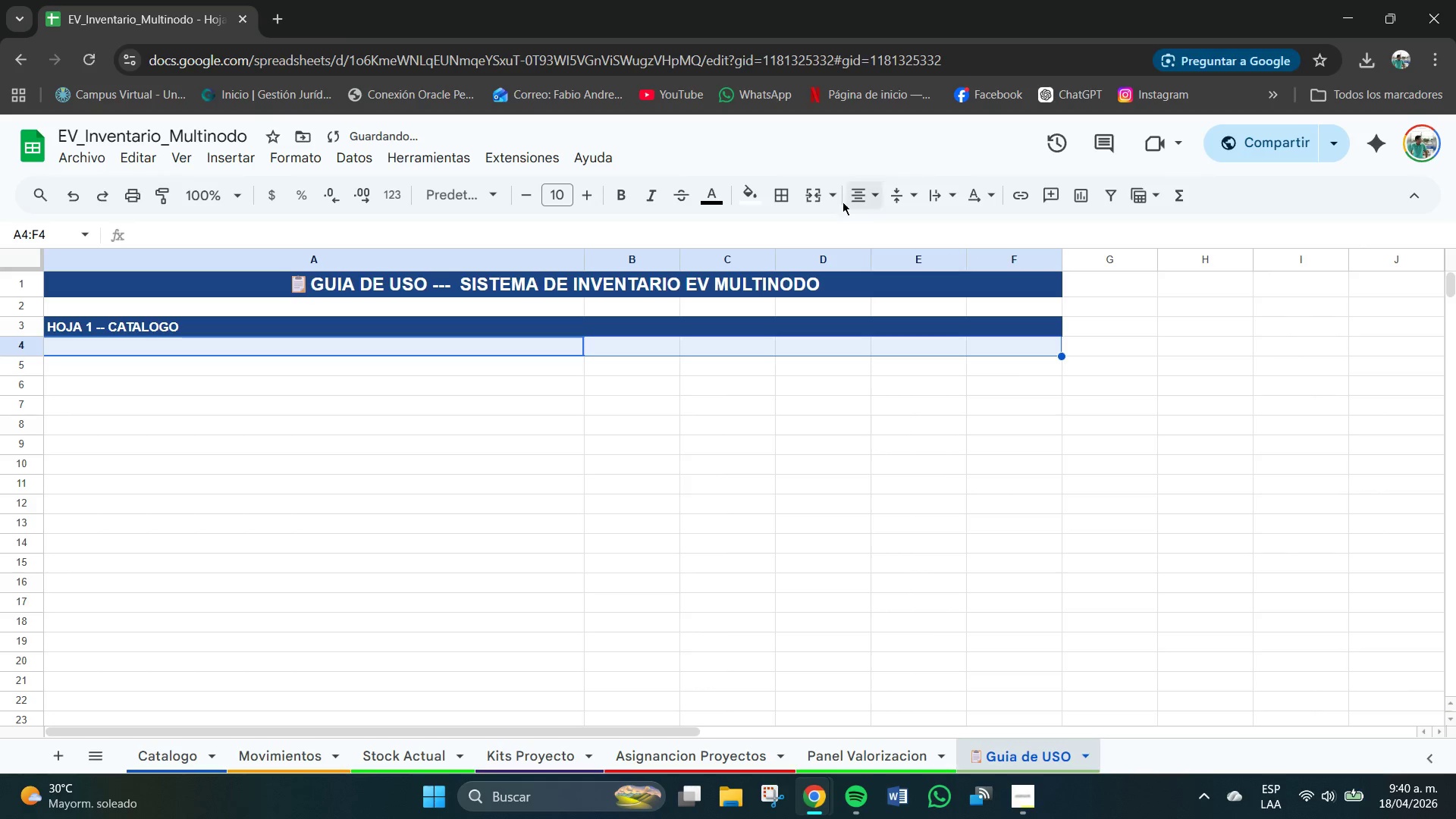 
left_click([838, 200])
 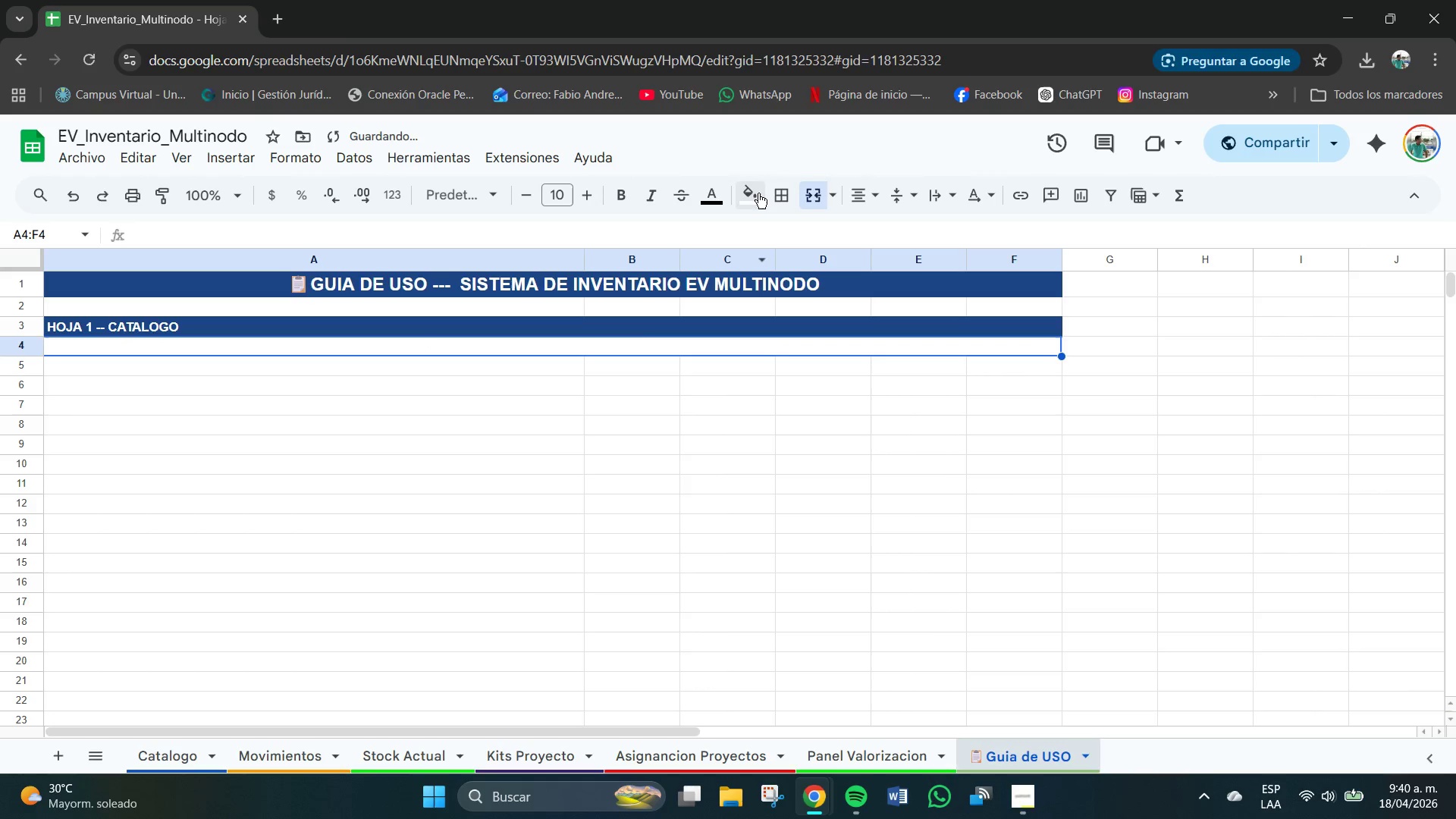 
left_click([871, 202])
 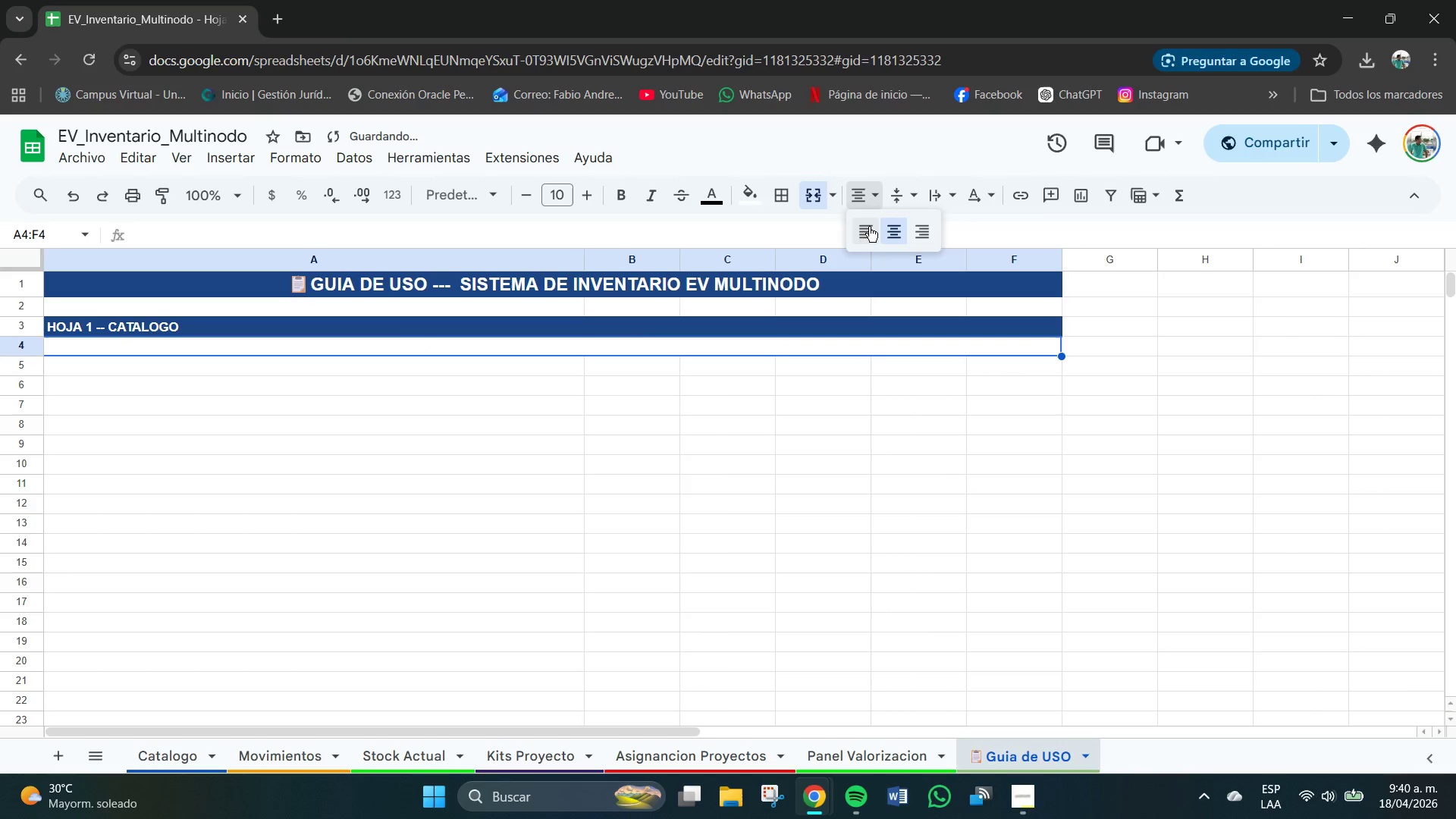 
left_click([868, 229])
 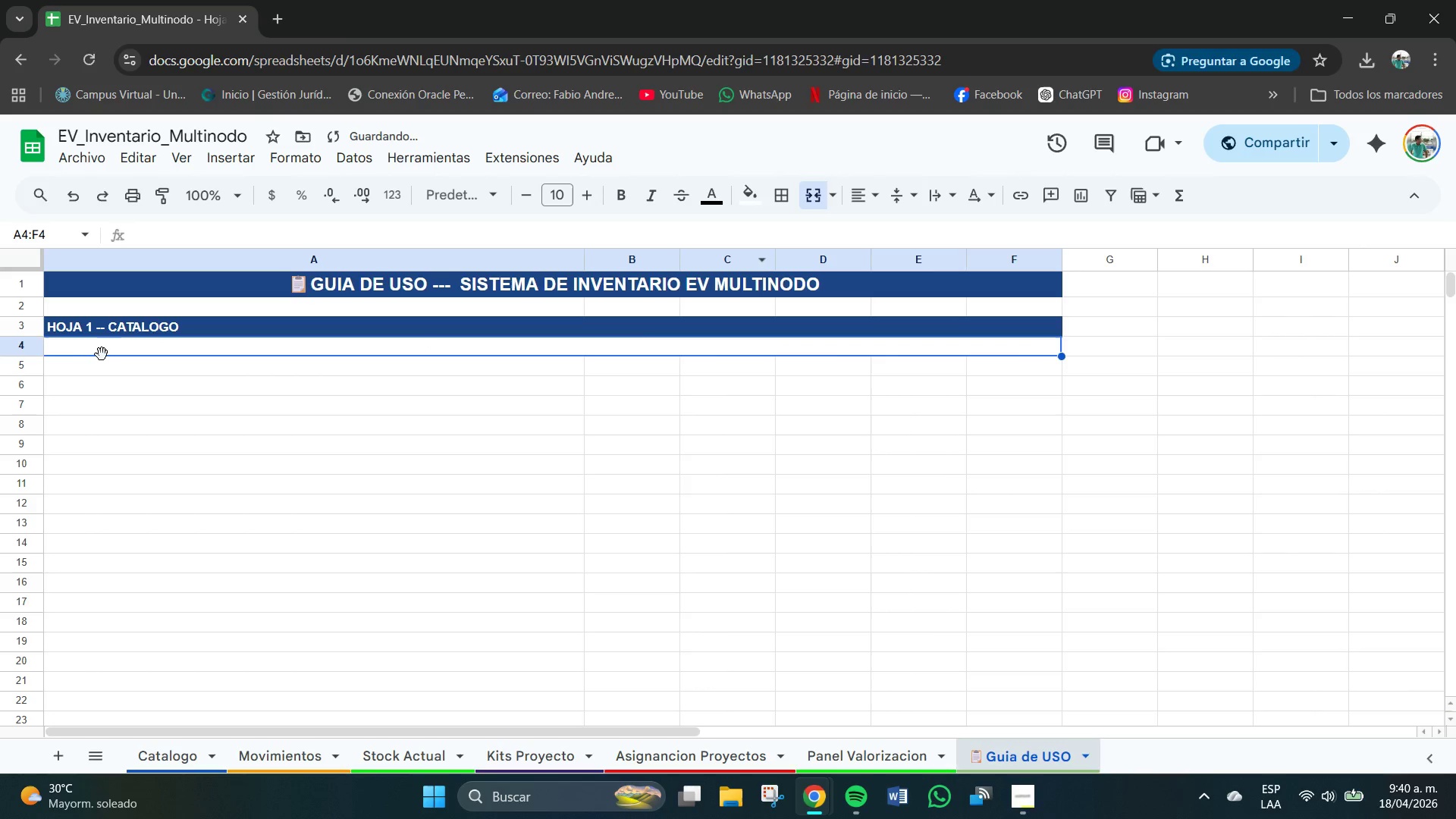 
double_click([102, 354])
 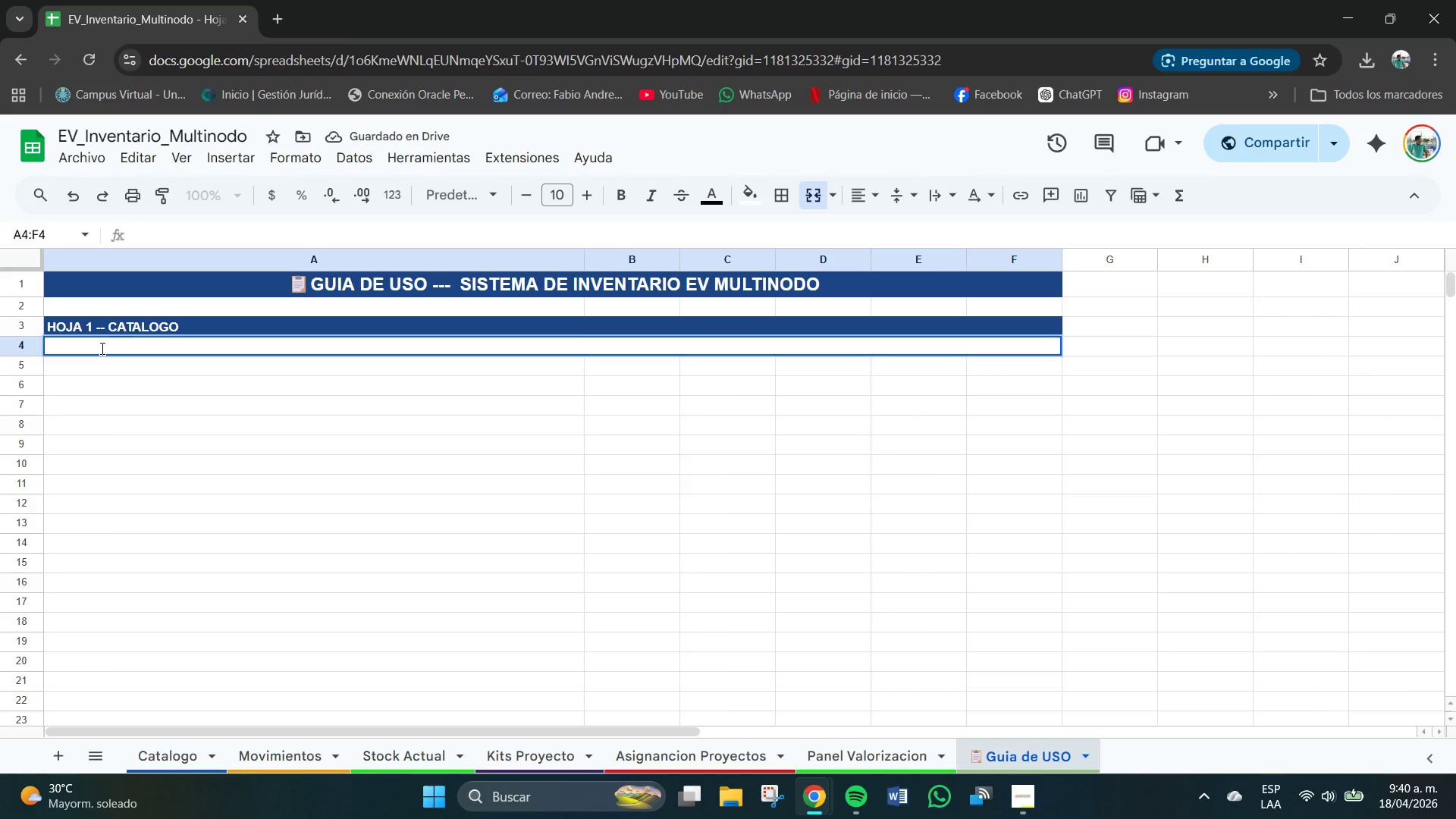 
type(caontien)
key(Backspace)
key(Backspace)
key(Backspace)
key(Backspace)
key(Backspace)
key(Backspace)
key(Backspace)
type(o)
key(Backspace)
type(ONTIENE TODOS LOS PROFUCTO)
key(Backspace)
key(Backspace)
key(Backspace)
key(Backspace)
key(Backspace)
type(DCUTOS)
key(Backspace)
key(Backspace)
key(Backspace)
key(Backspace)
key(Backspace)
type(UCTOS EN sj)
key(Backspace)
type(ku)
 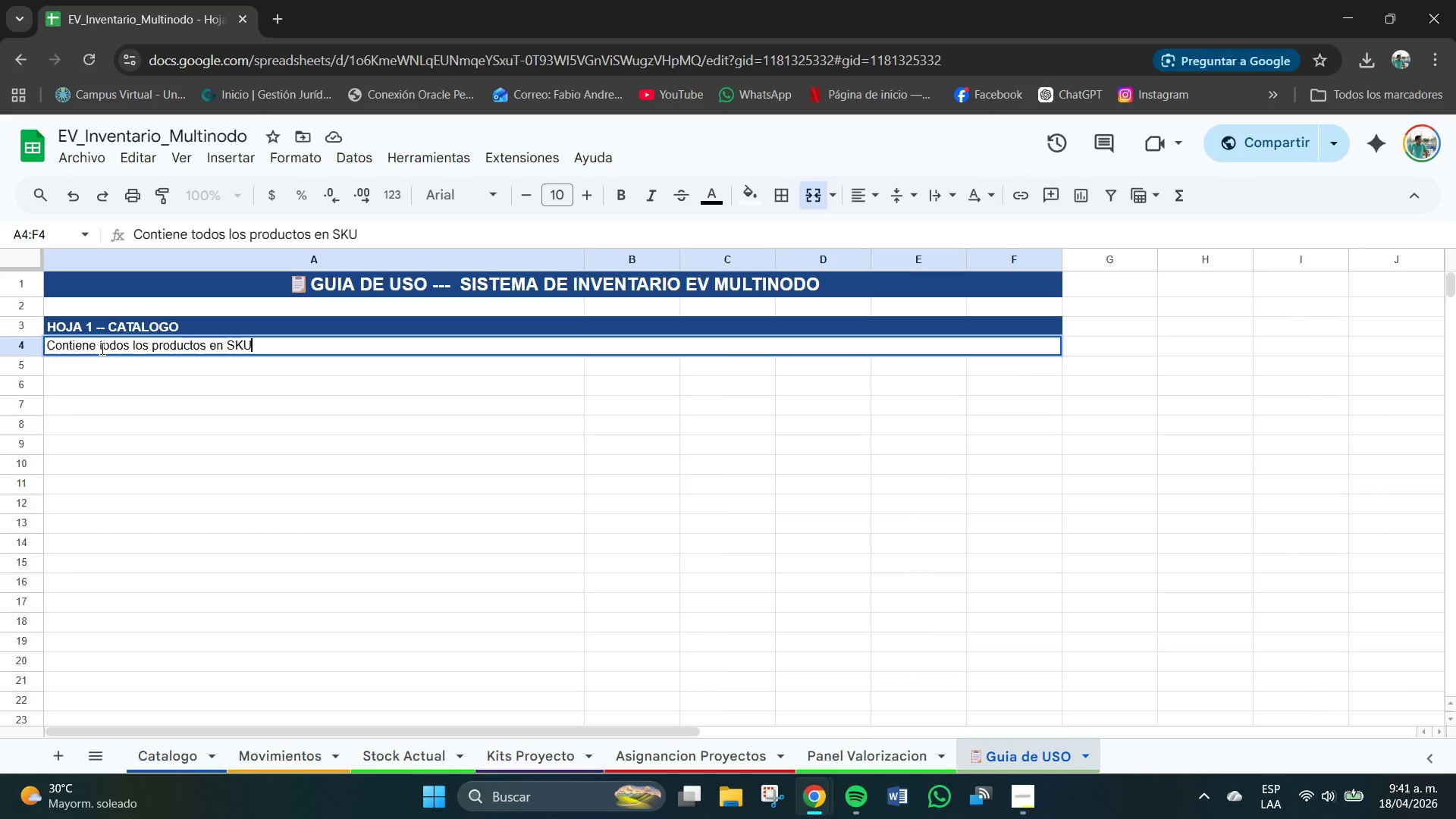 
key(ArrowLeft)
 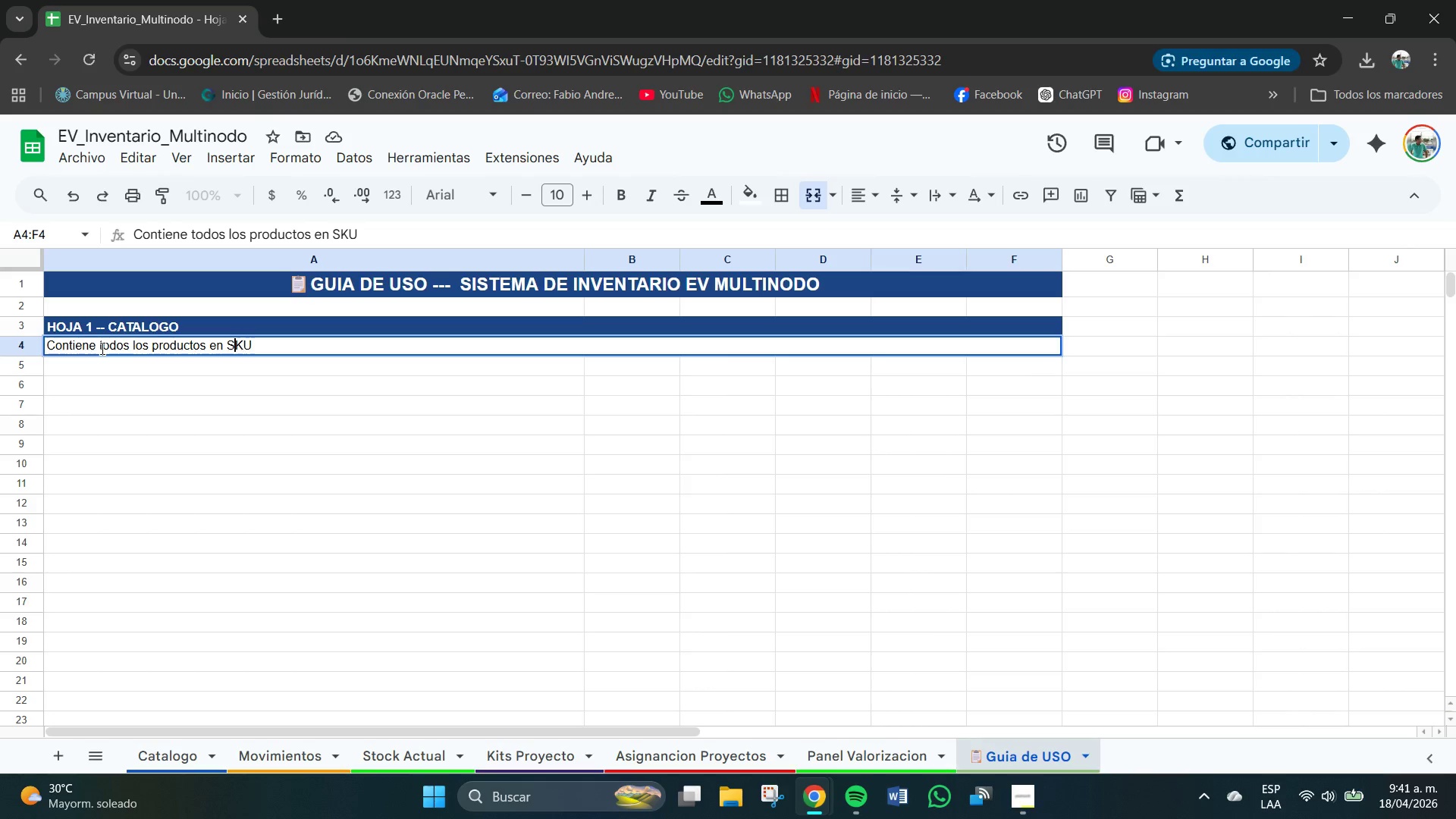 
key(ArrowLeft)
 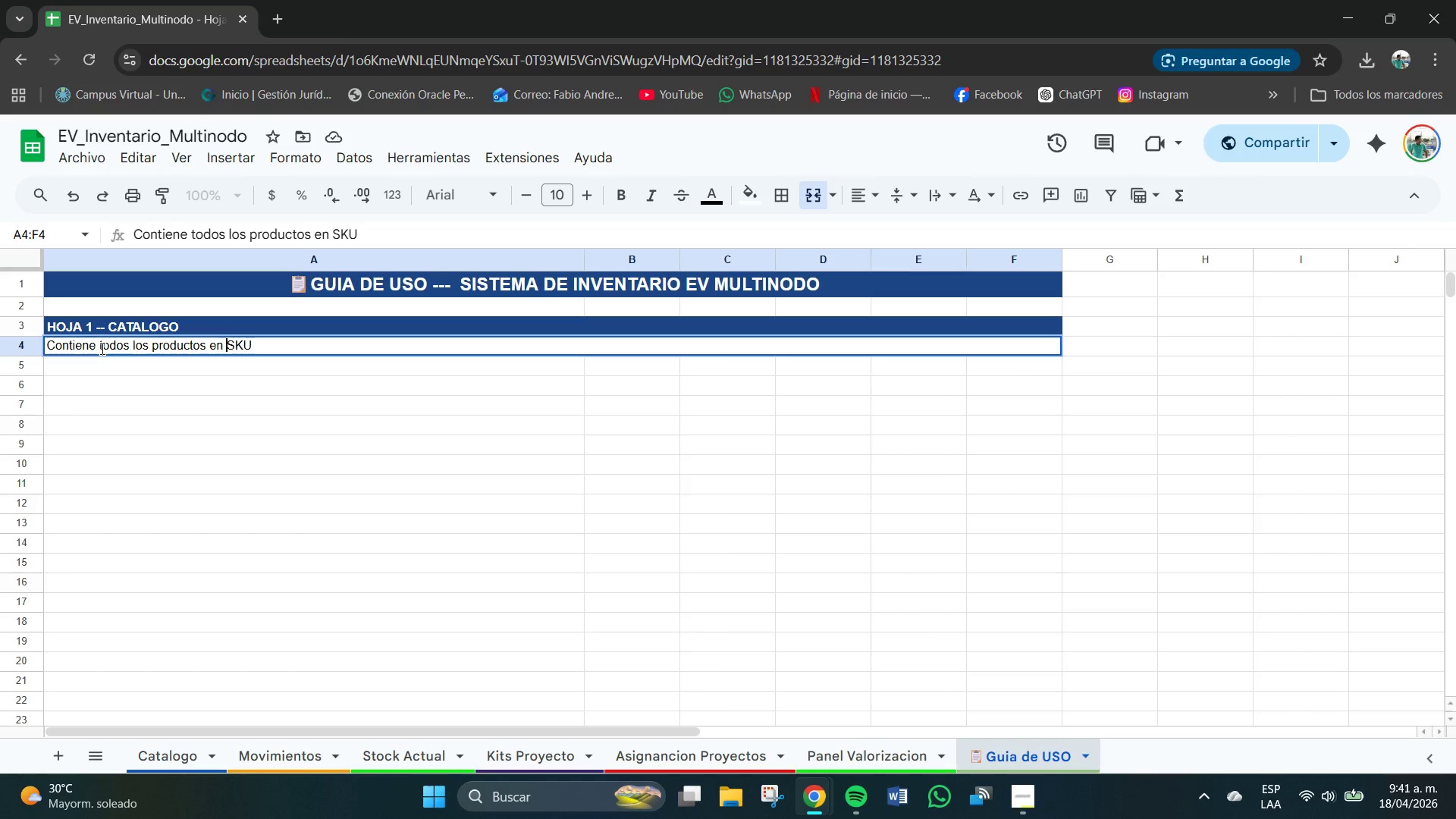 
key(ArrowLeft)
 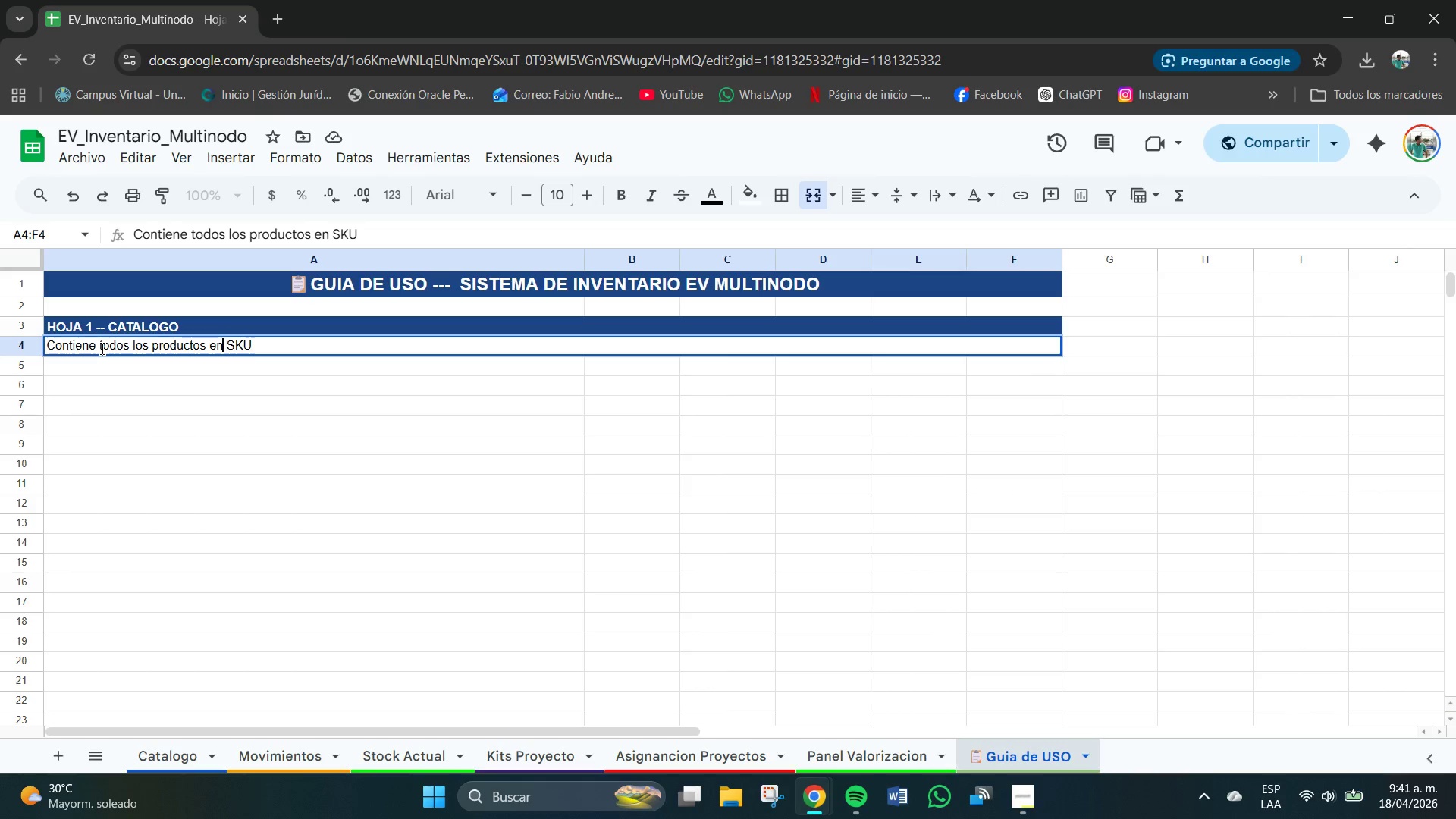 
key(ArrowLeft)
 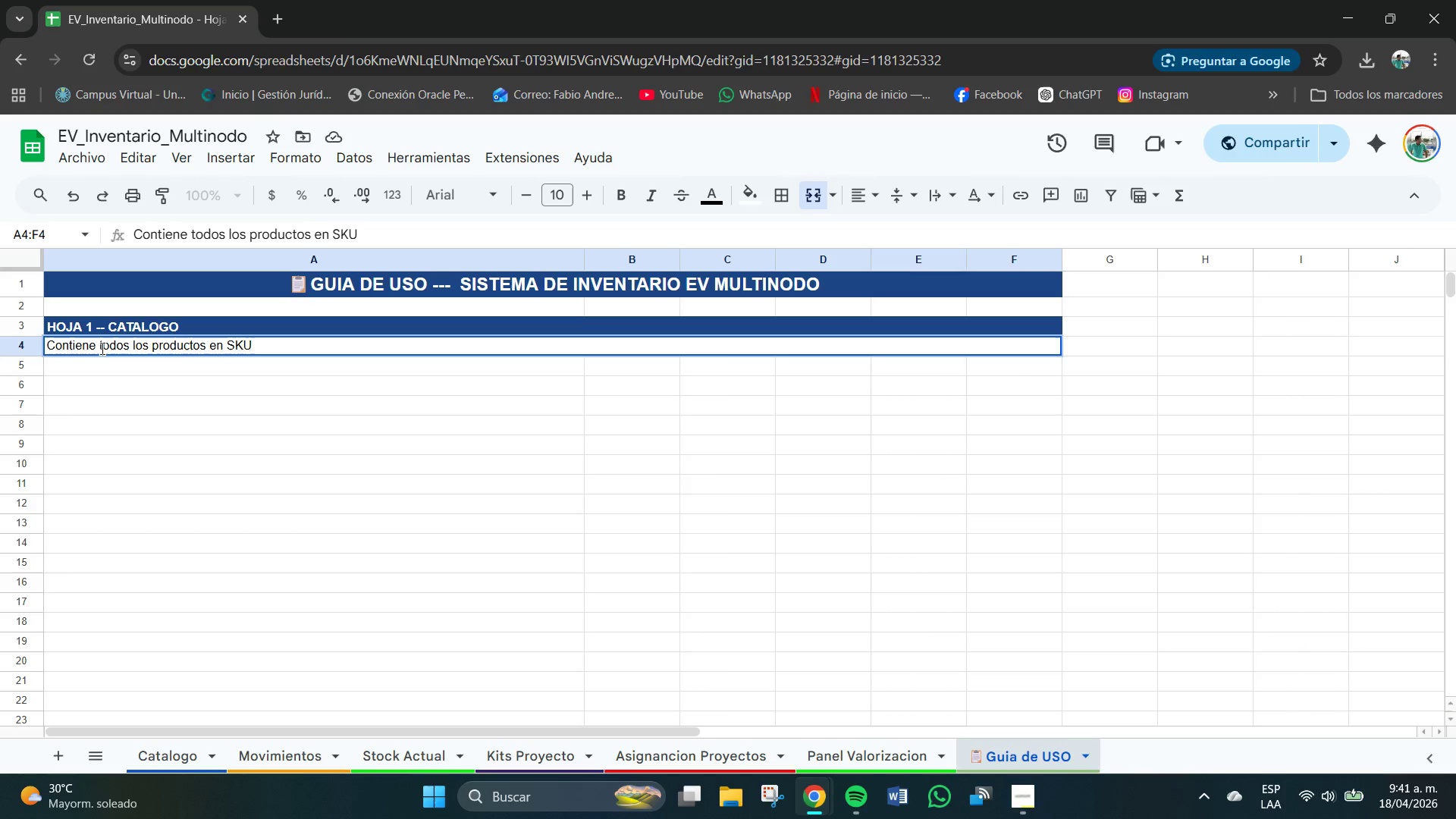 
key(Backspace)
key(Backspace)
type(con)
key(Backspace)
key(Backspace)
key(Backspace)
type(CON)
 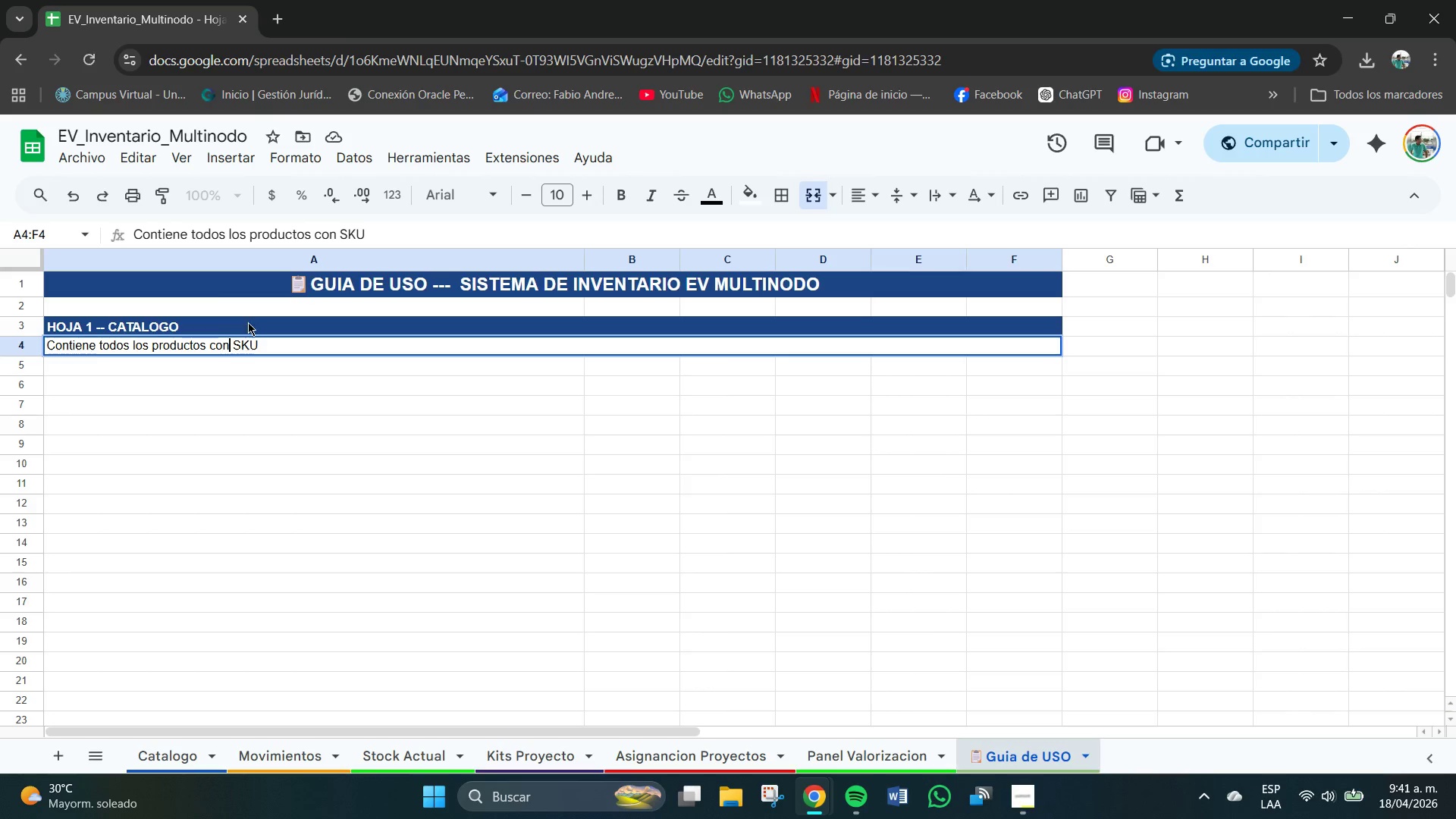 
left_click([275, 348])
 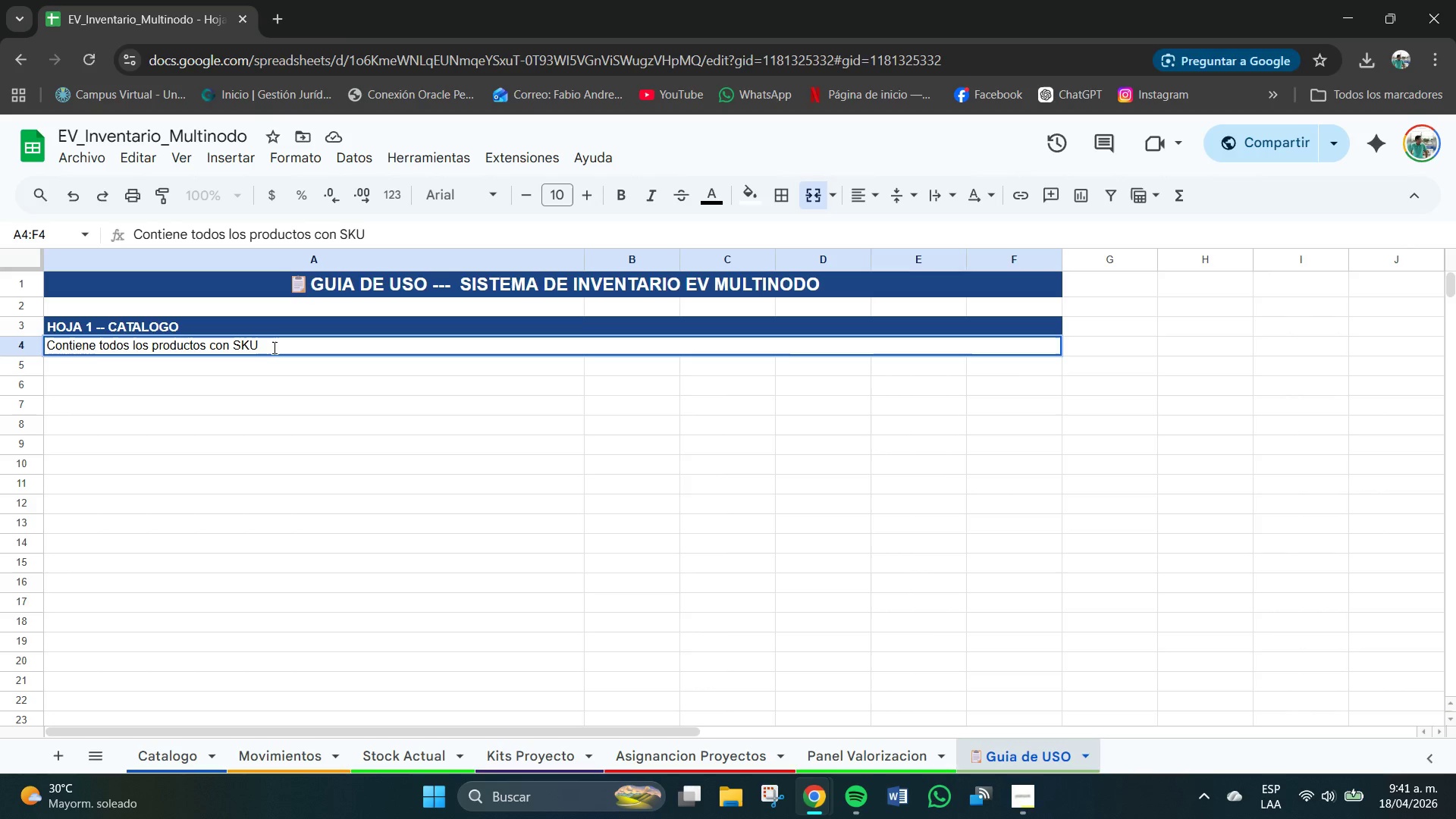 
type( )
key(Backspace)
type(, n)
key(Backspace)
type(O)
key(Backspace)
type(NOMBRE, CATEGORIA, )
 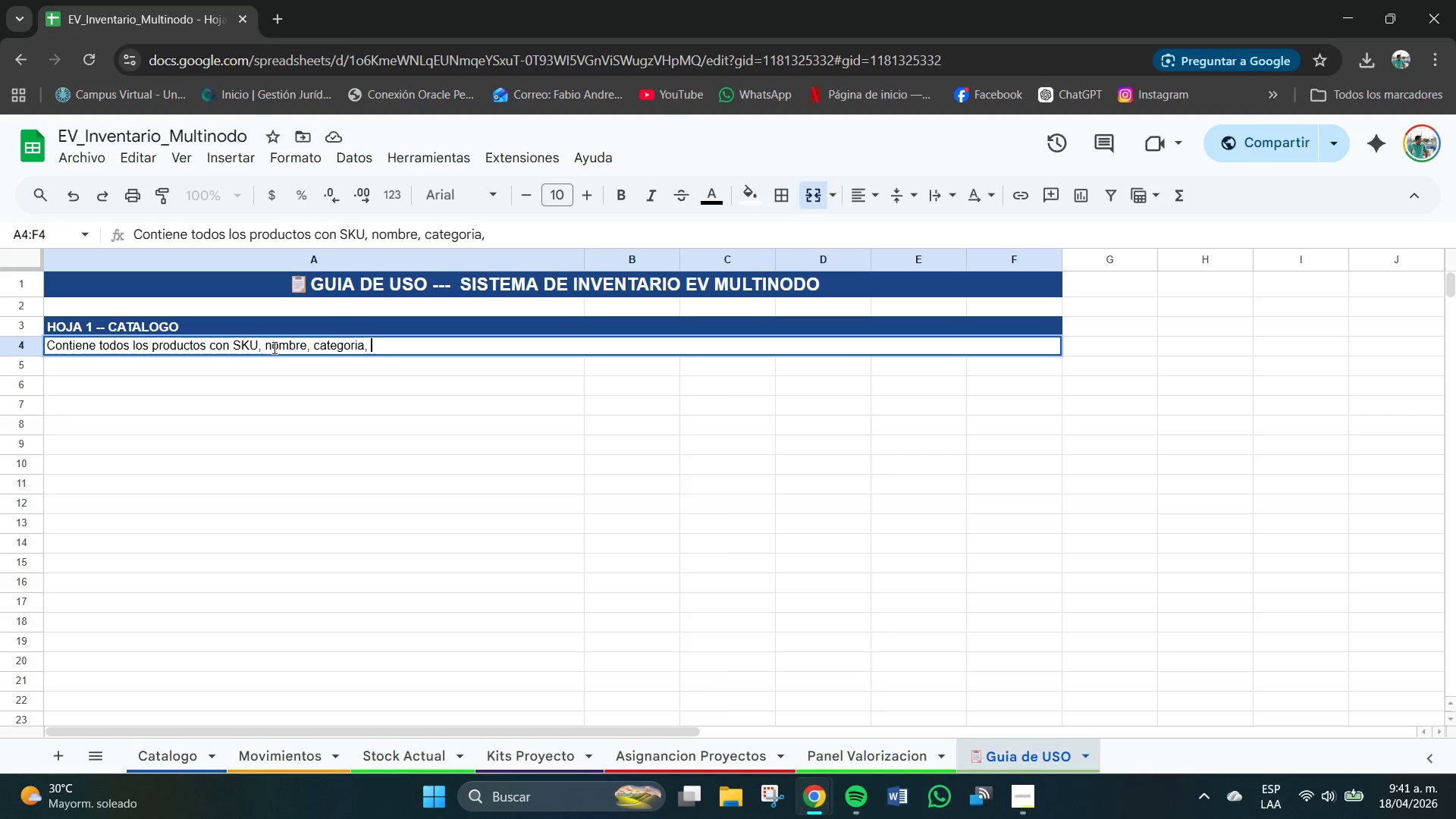 
type(PRECIO, STOCK DE SEGURIDAD Y TIEMPO DE REPOSICION .)
 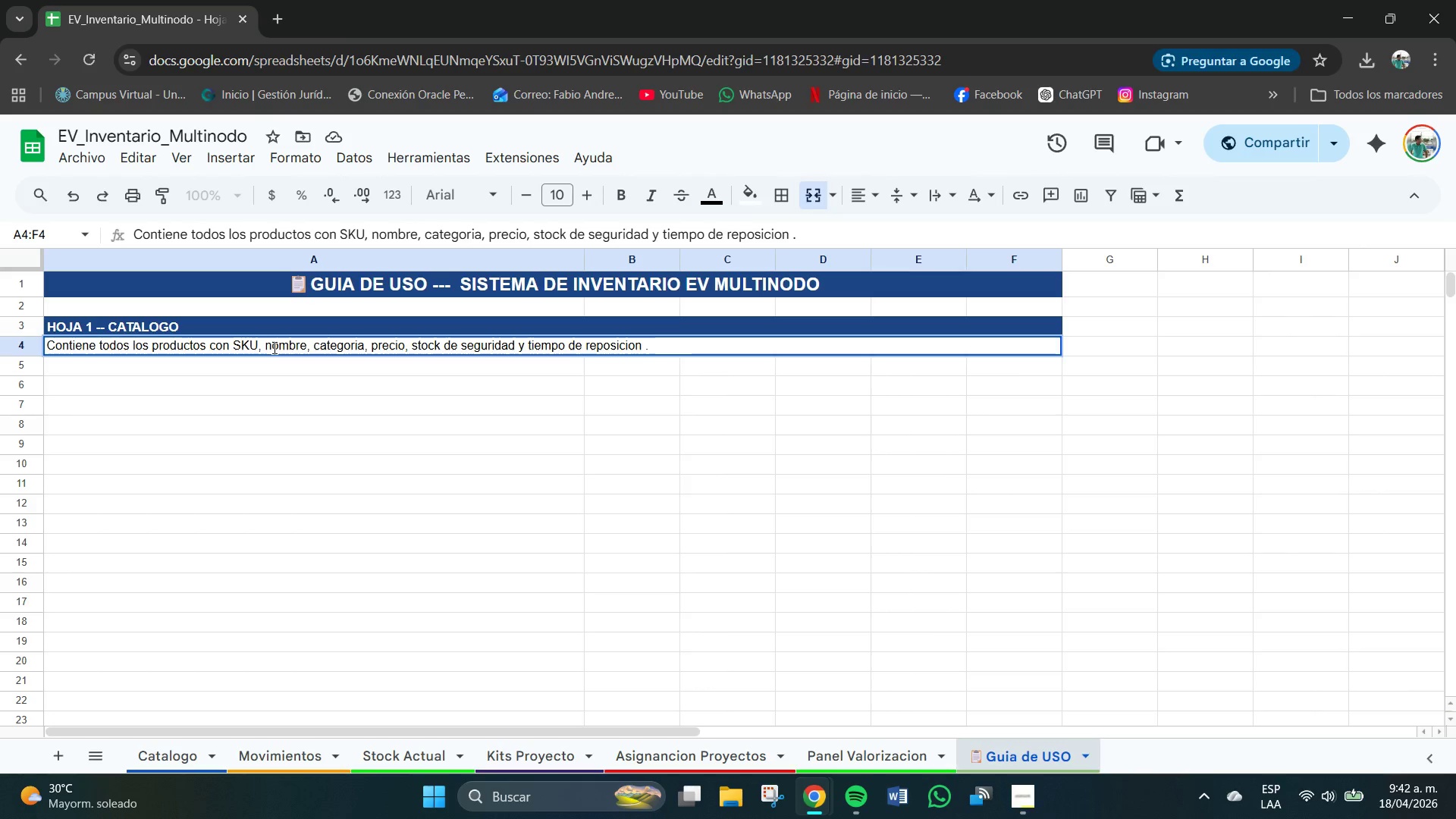 
wait(26.12)
 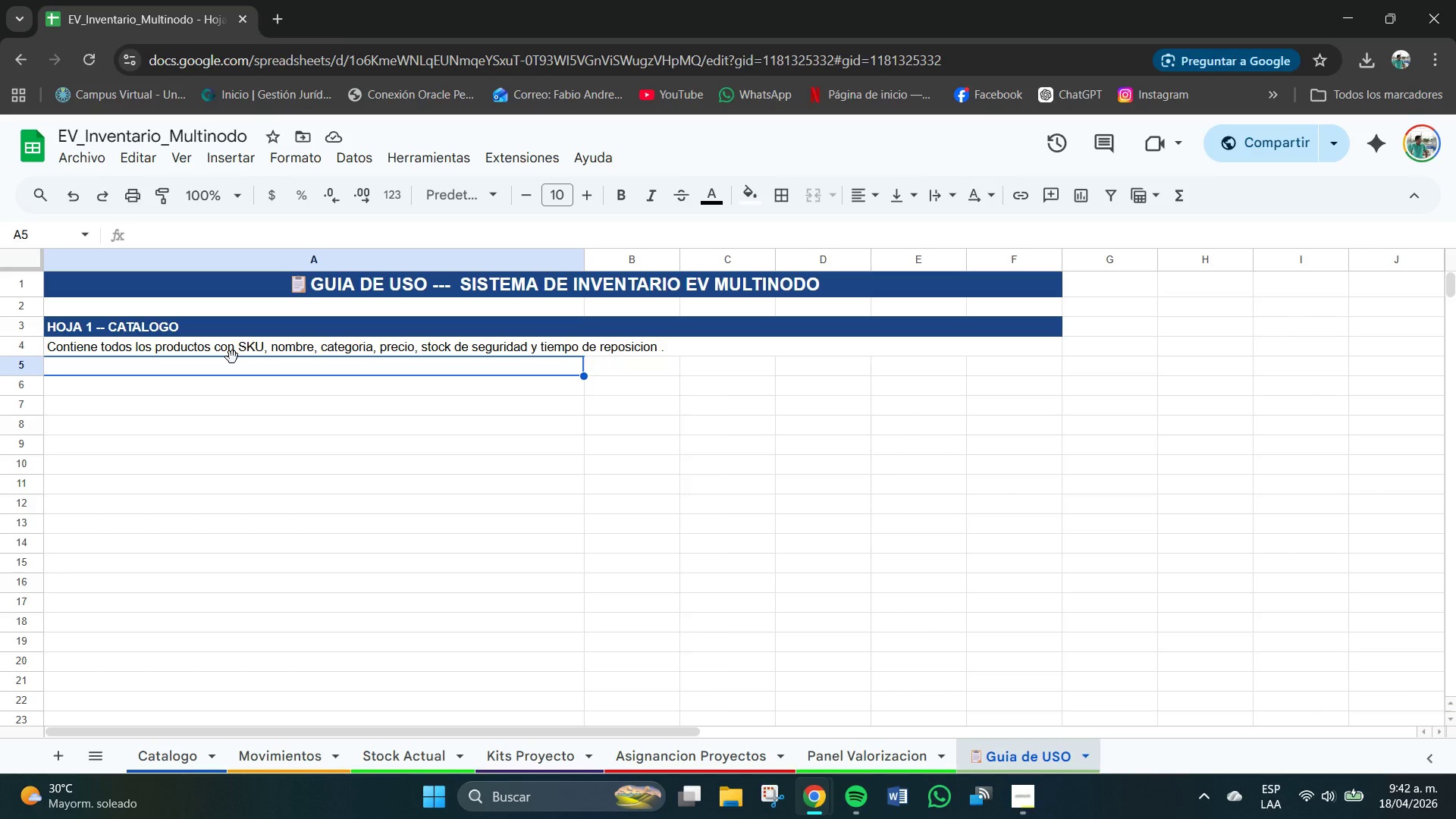 
left_click_drag(start_coordinate=[19, 333], to_coordinate=[21, 353])
 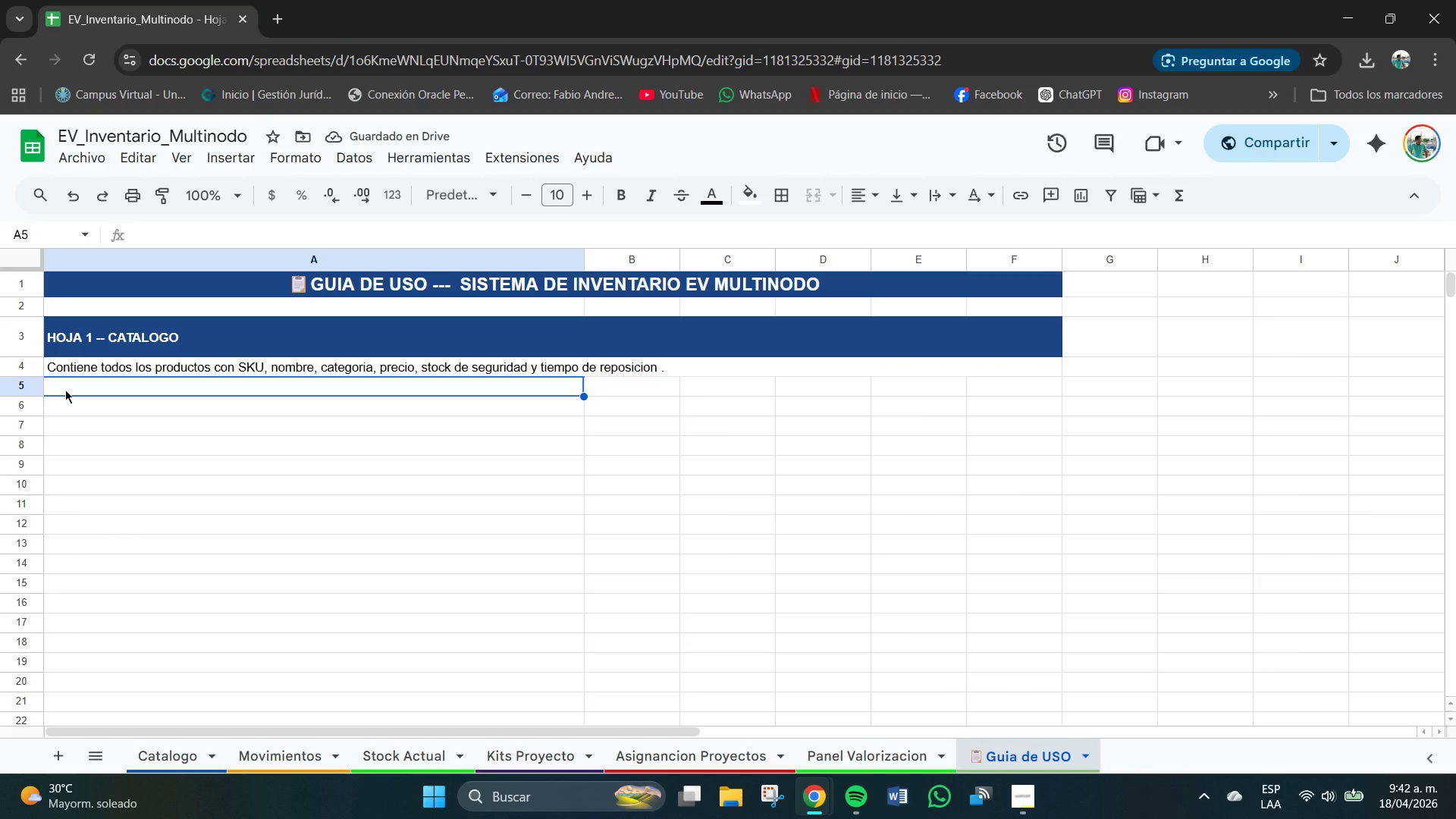 
double_click([65, 390])
 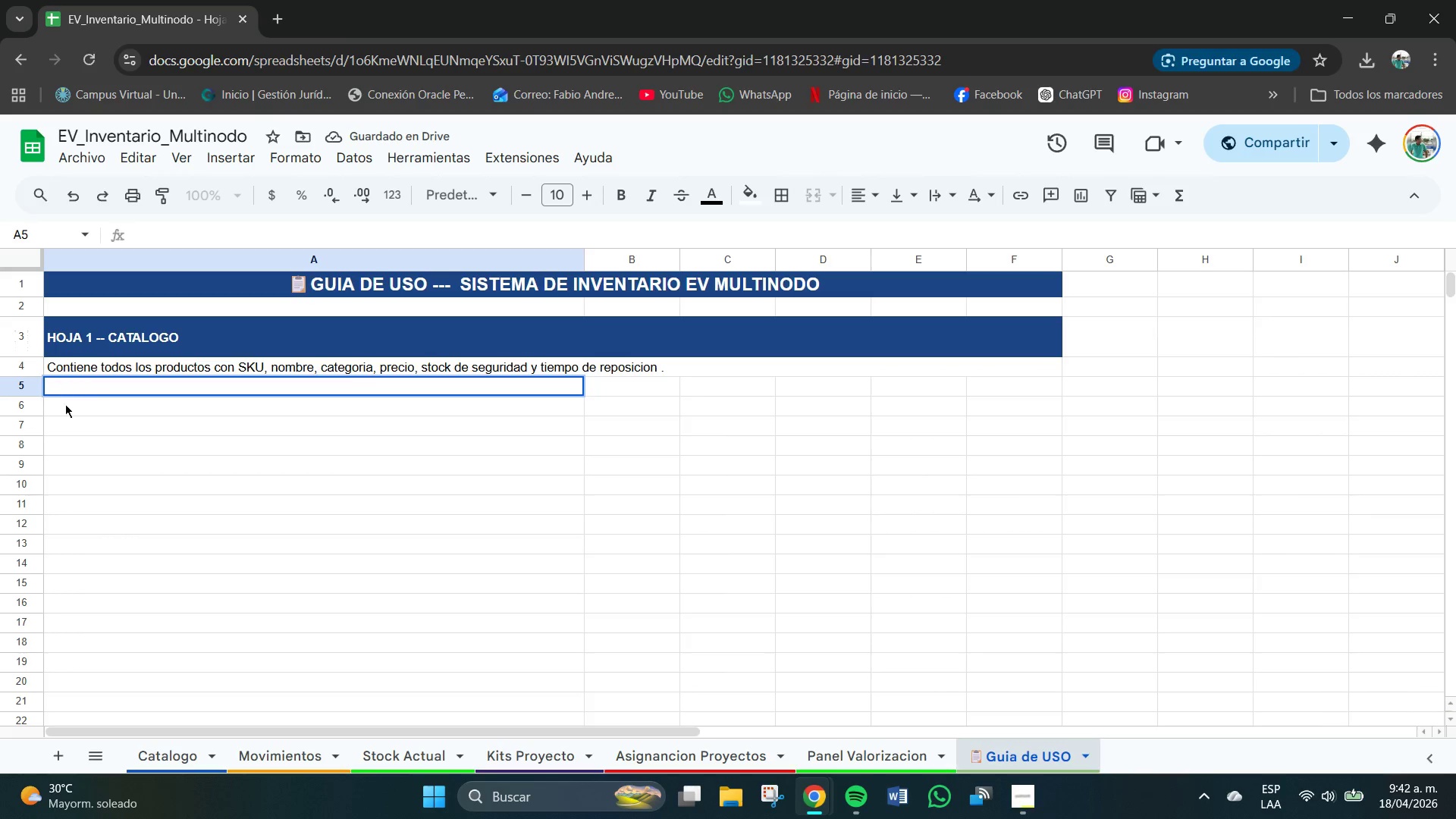 
left_click([71, 453])
 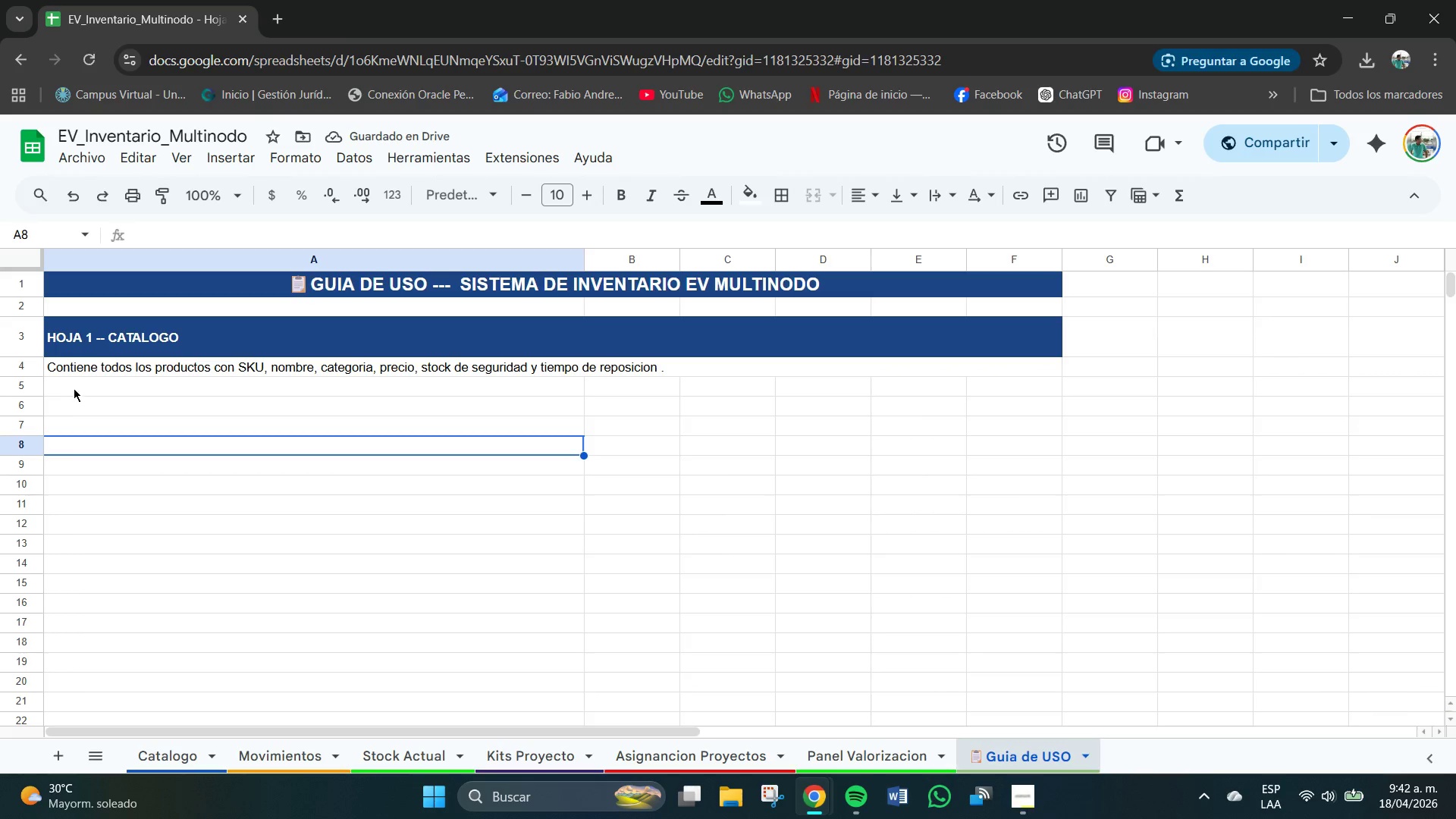 
left_click_drag(start_coordinate=[75, 386], to_coordinate=[1019, 390])
 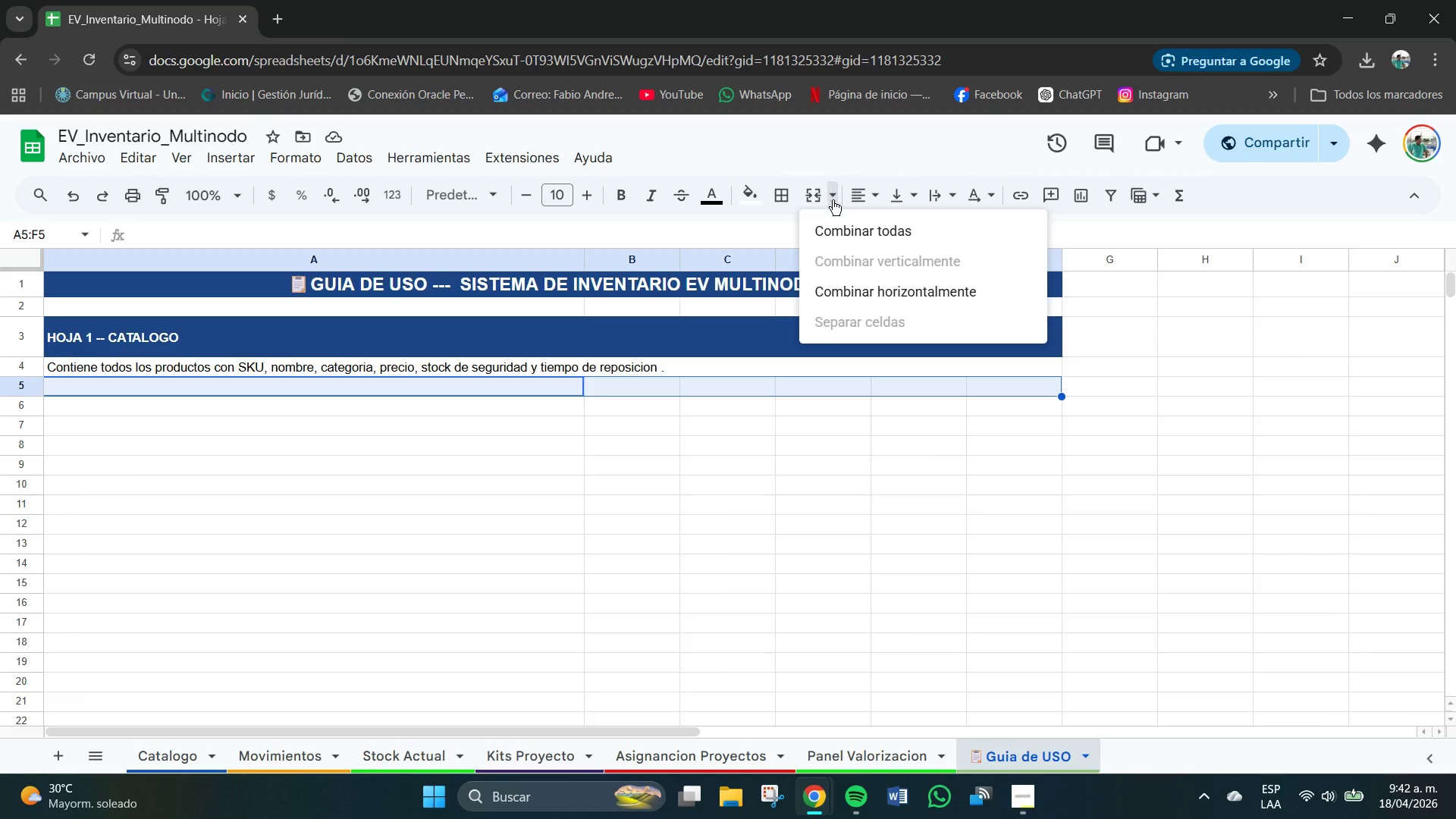 
double_click([843, 223])
 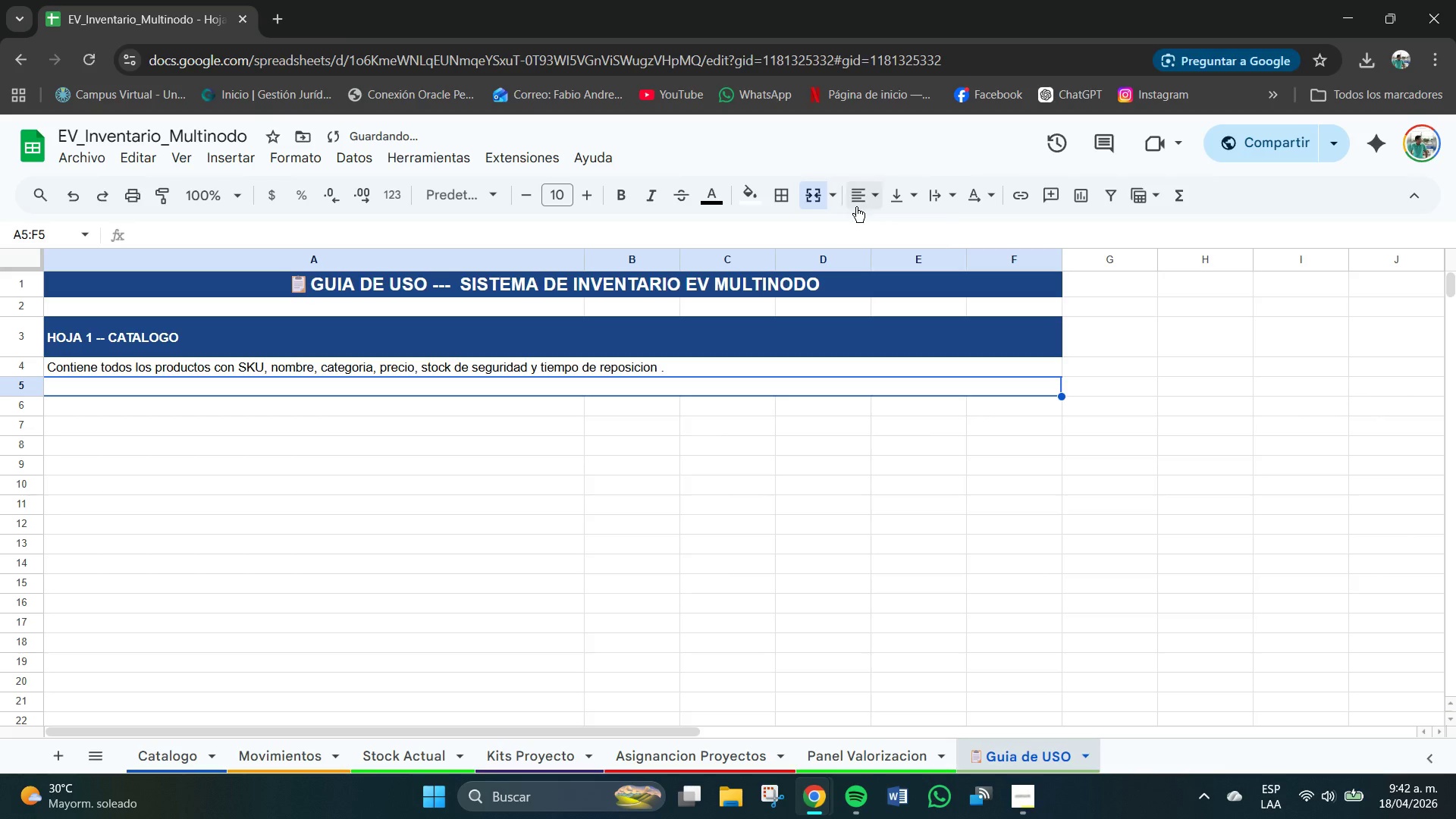 
triple_click([856, 207])
 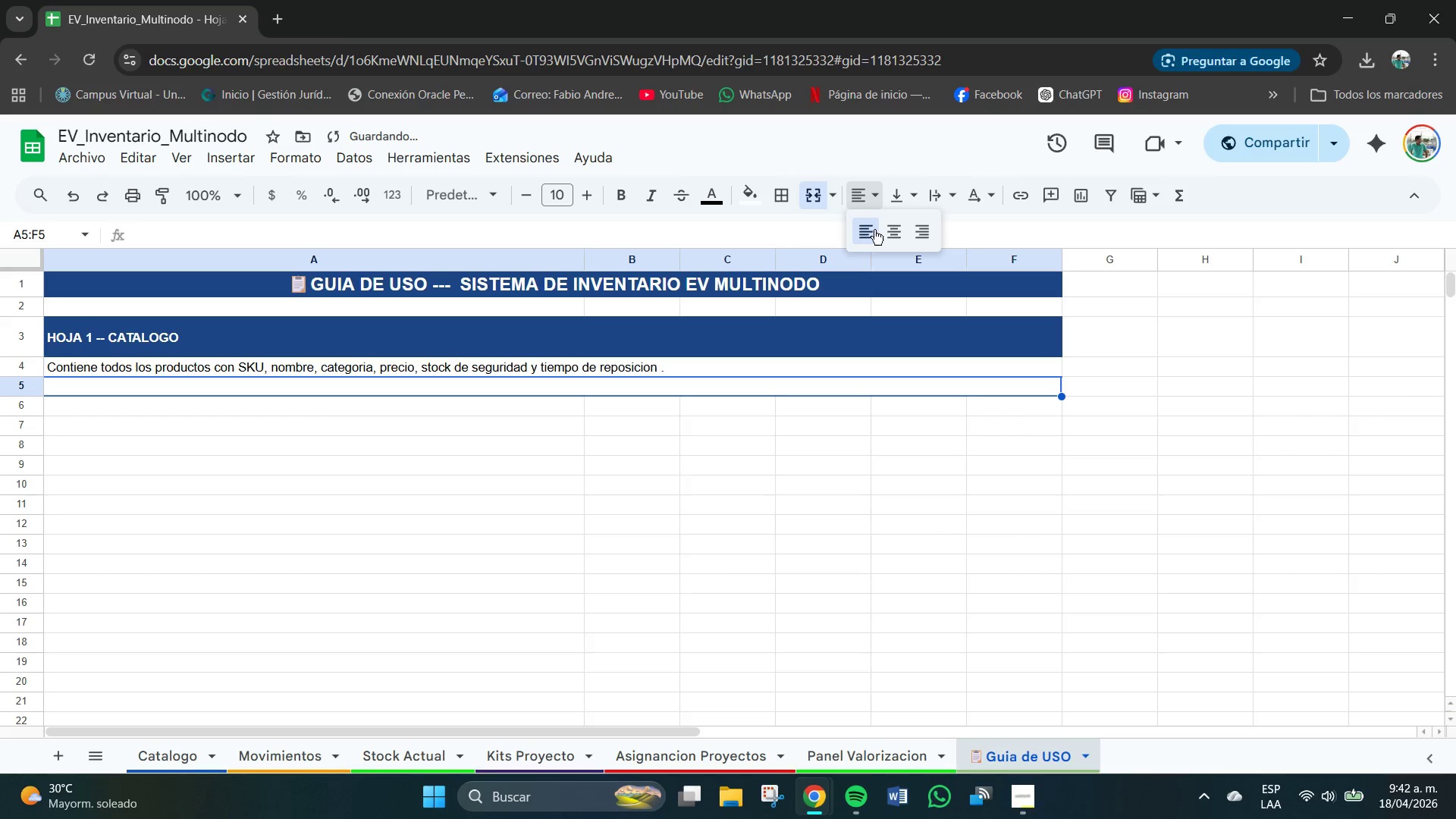 
left_click([901, 196])
 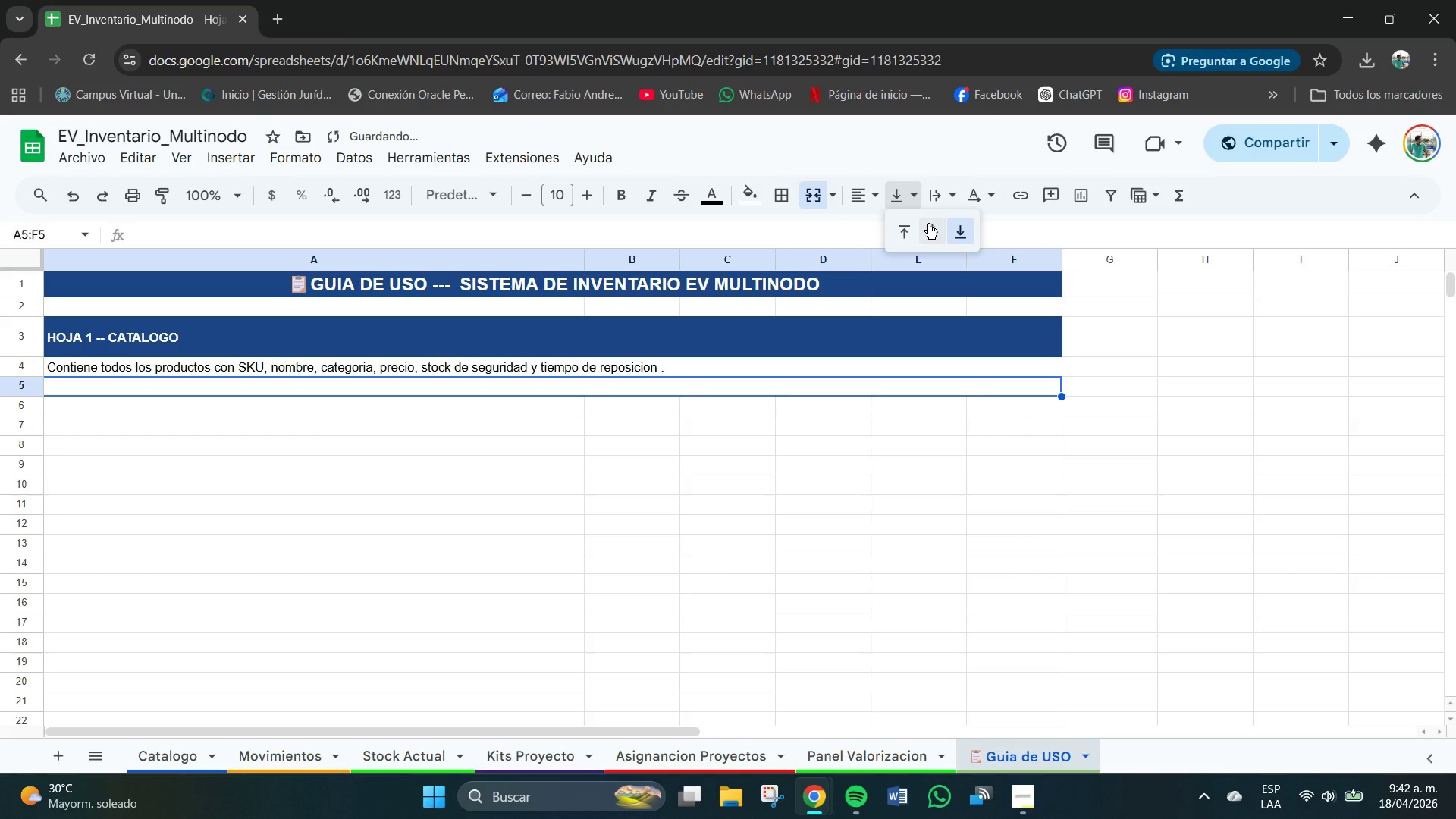 
left_click([928, 224])
 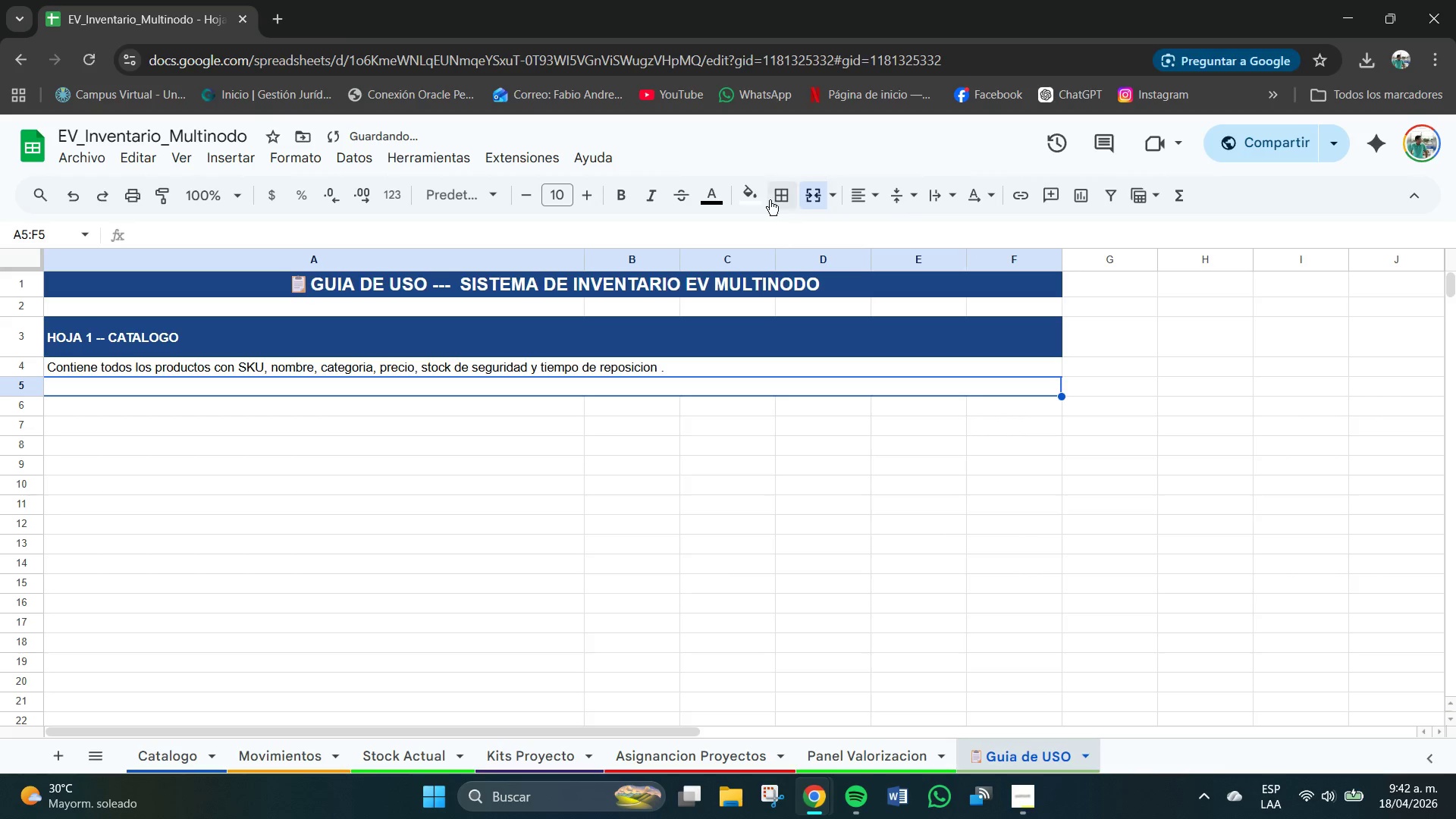 
left_click([763, 198])
 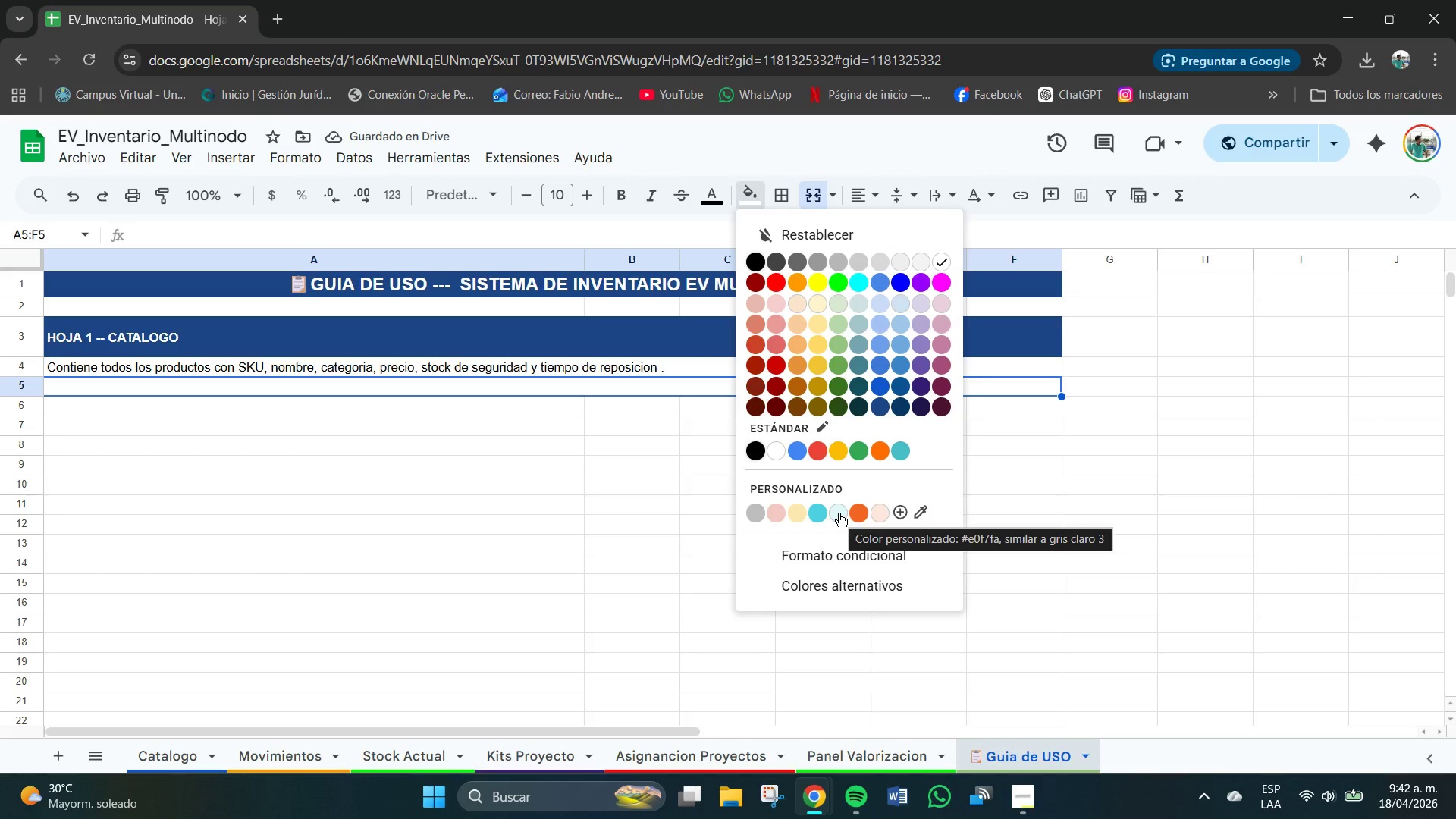 
wait(9.2)
 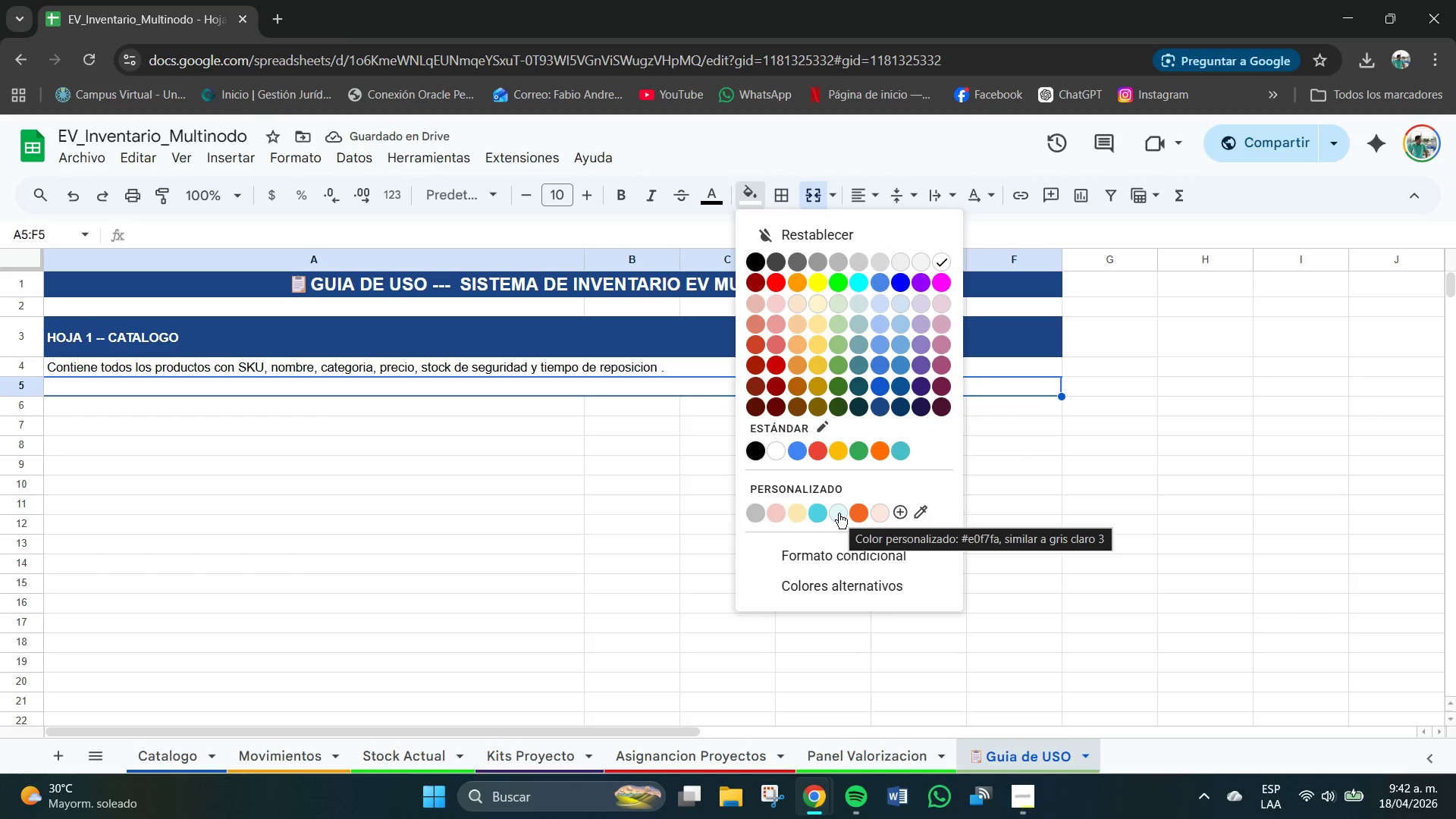 
left_click([758, 199])
 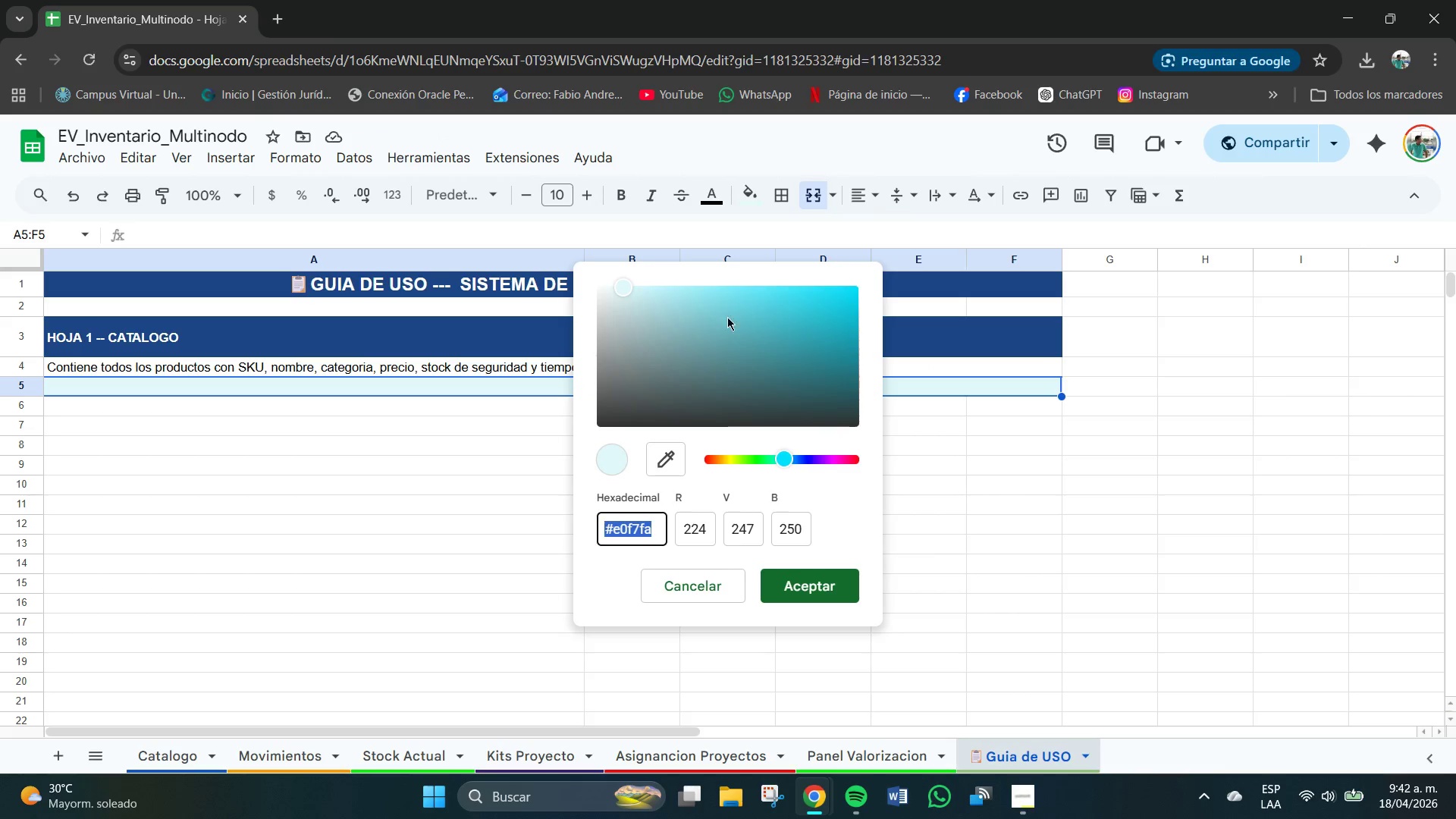 
left_click_drag(start_coordinate=[626, 290], to_coordinate=[664, 297])
 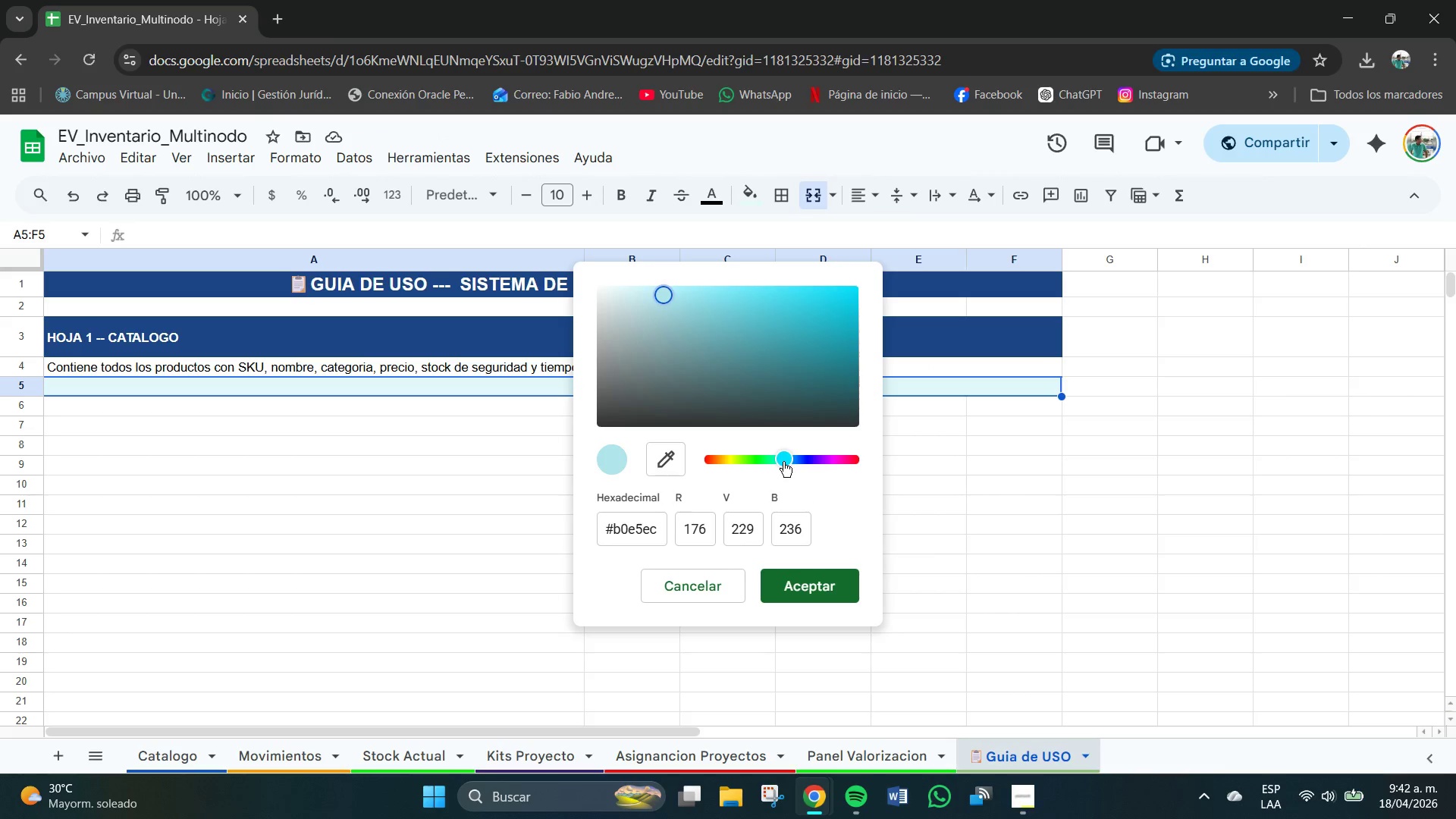 
left_click_drag(start_coordinate=[783, 459], to_coordinate=[750, 459])
 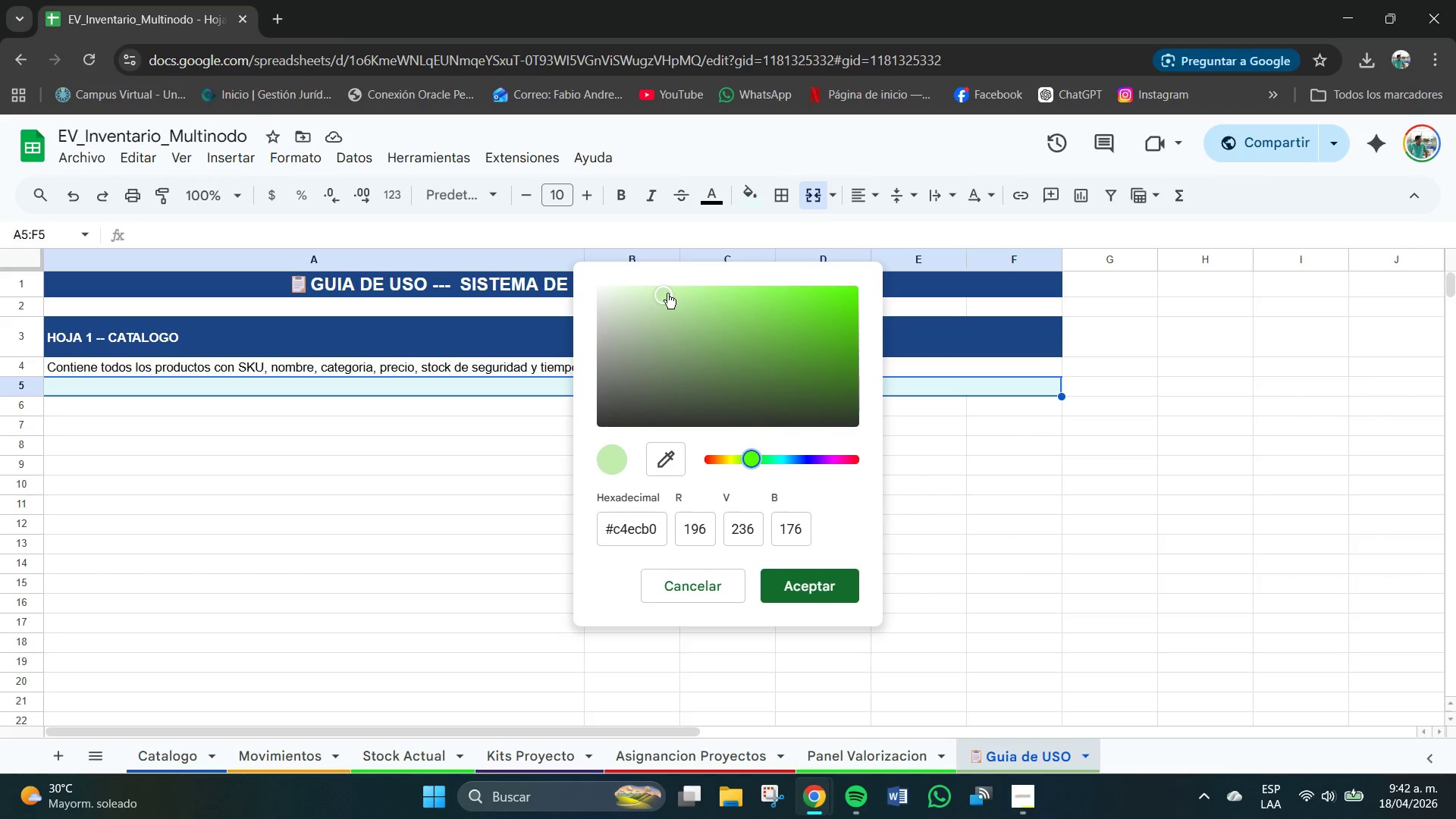 
left_click_drag(start_coordinate=[664, 295], to_coordinate=[780, 300])
 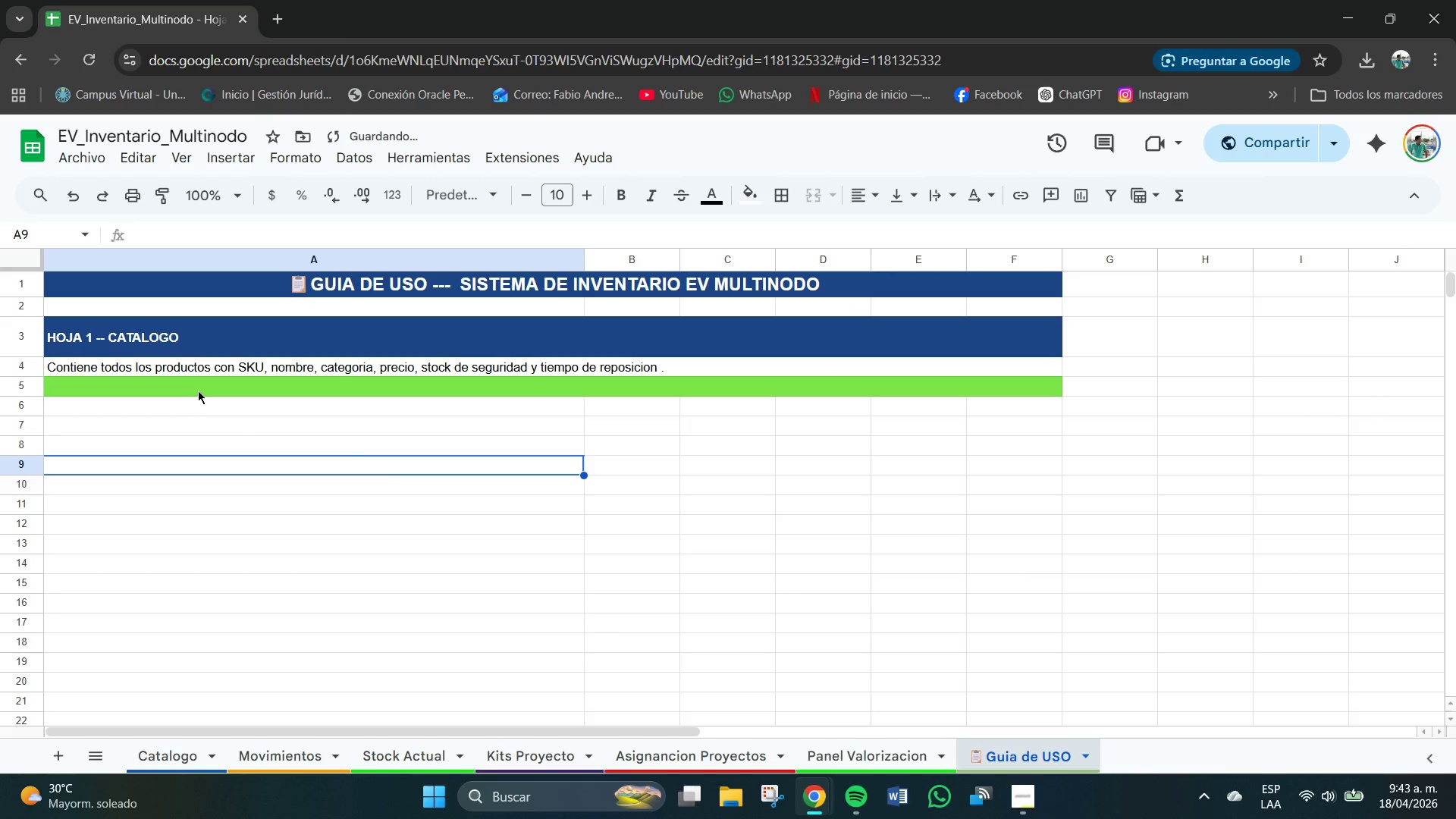 
left_click([196, 394])
 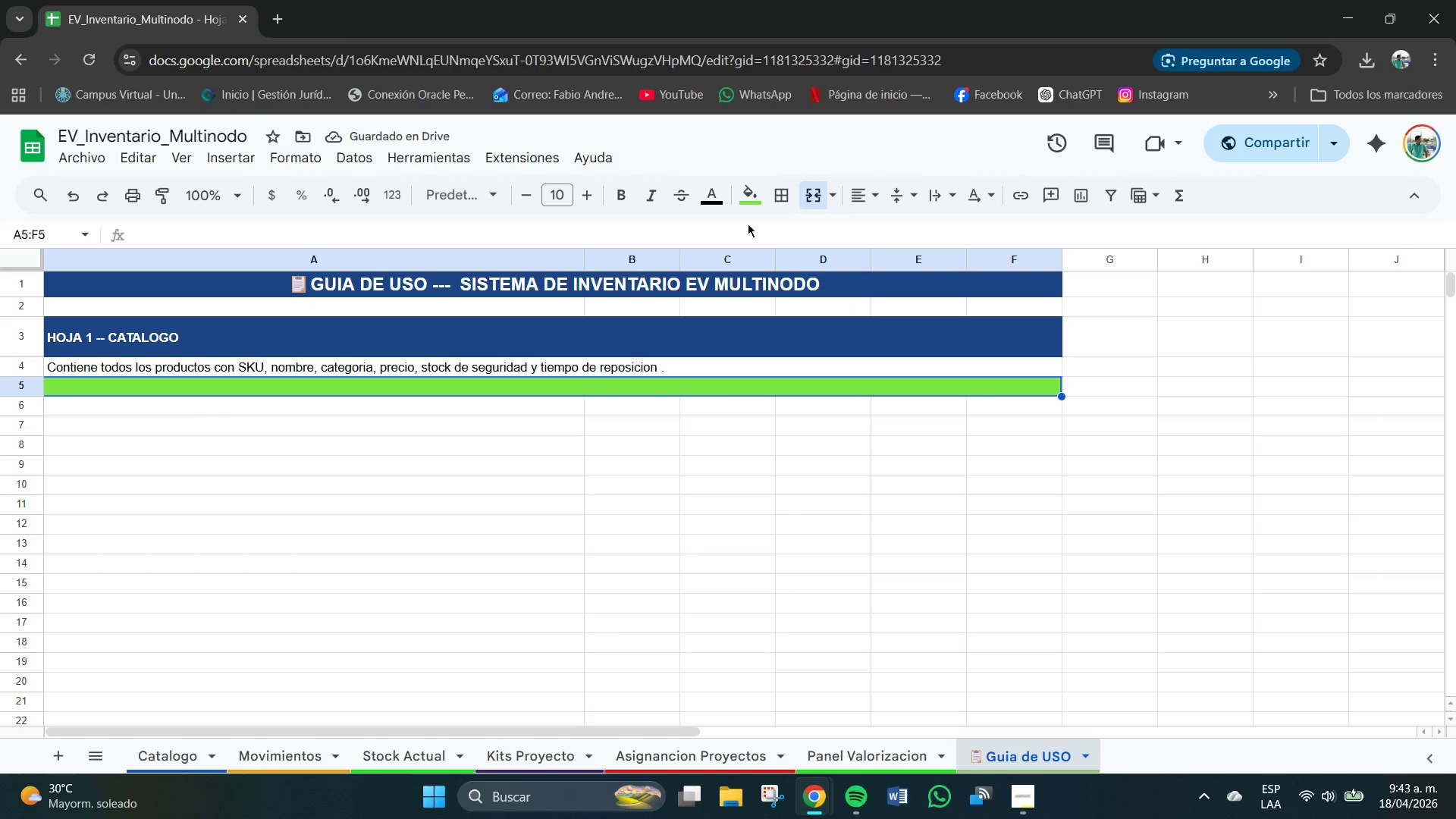 
left_click([747, 209])
 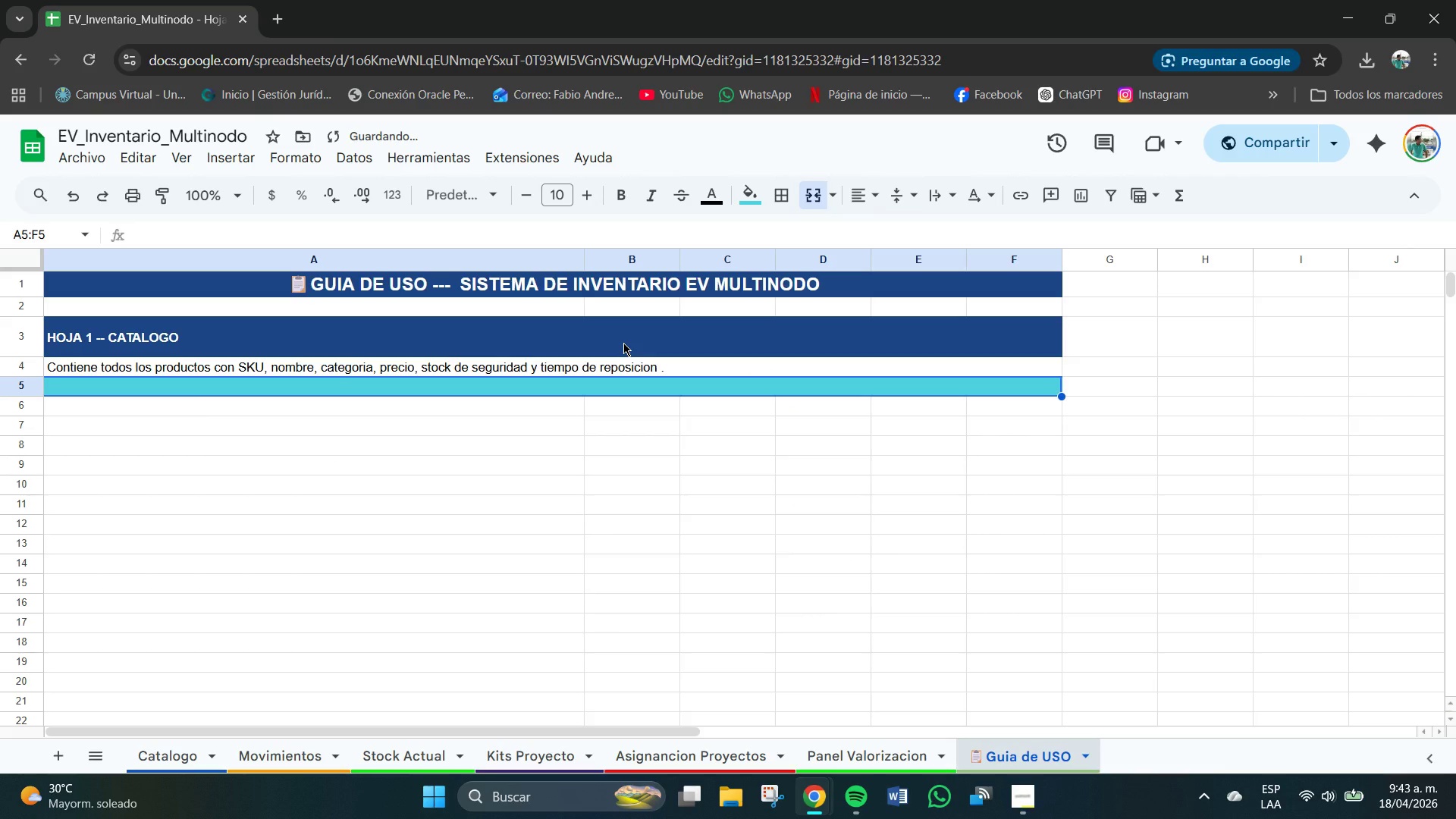 
left_click([751, 196])
 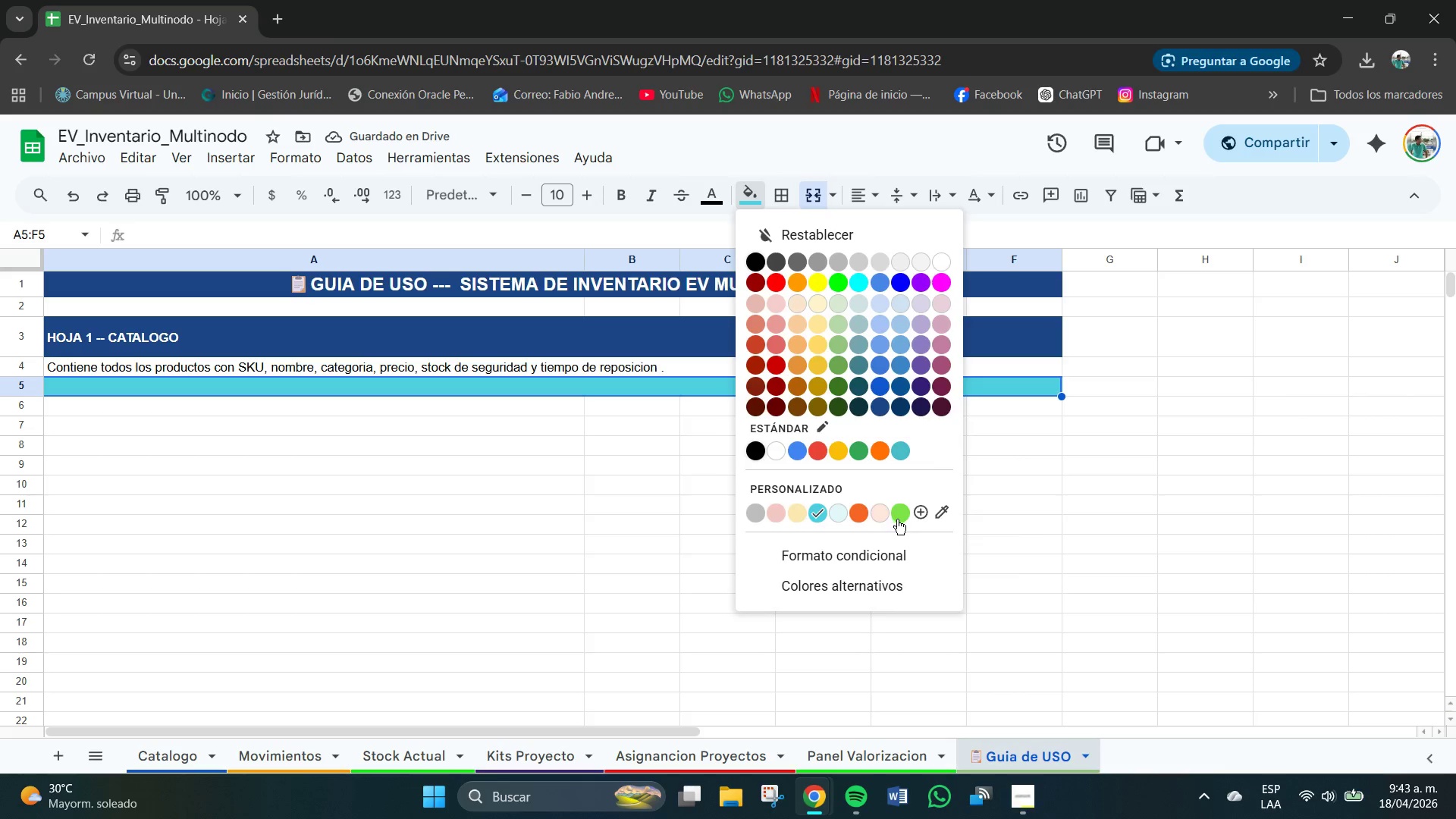 
double_click([321, 419])
 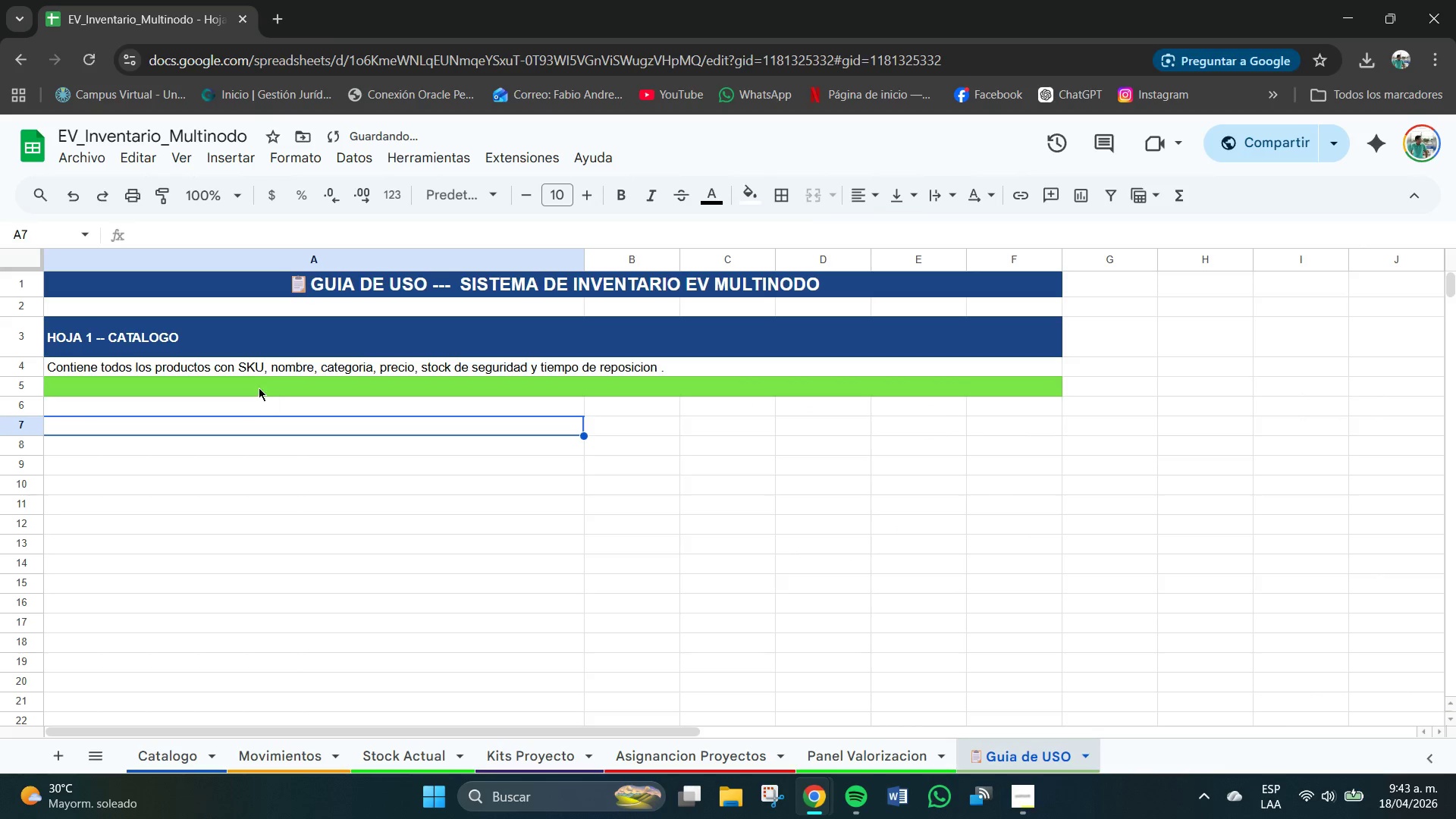 
left_click([252, 387])
 